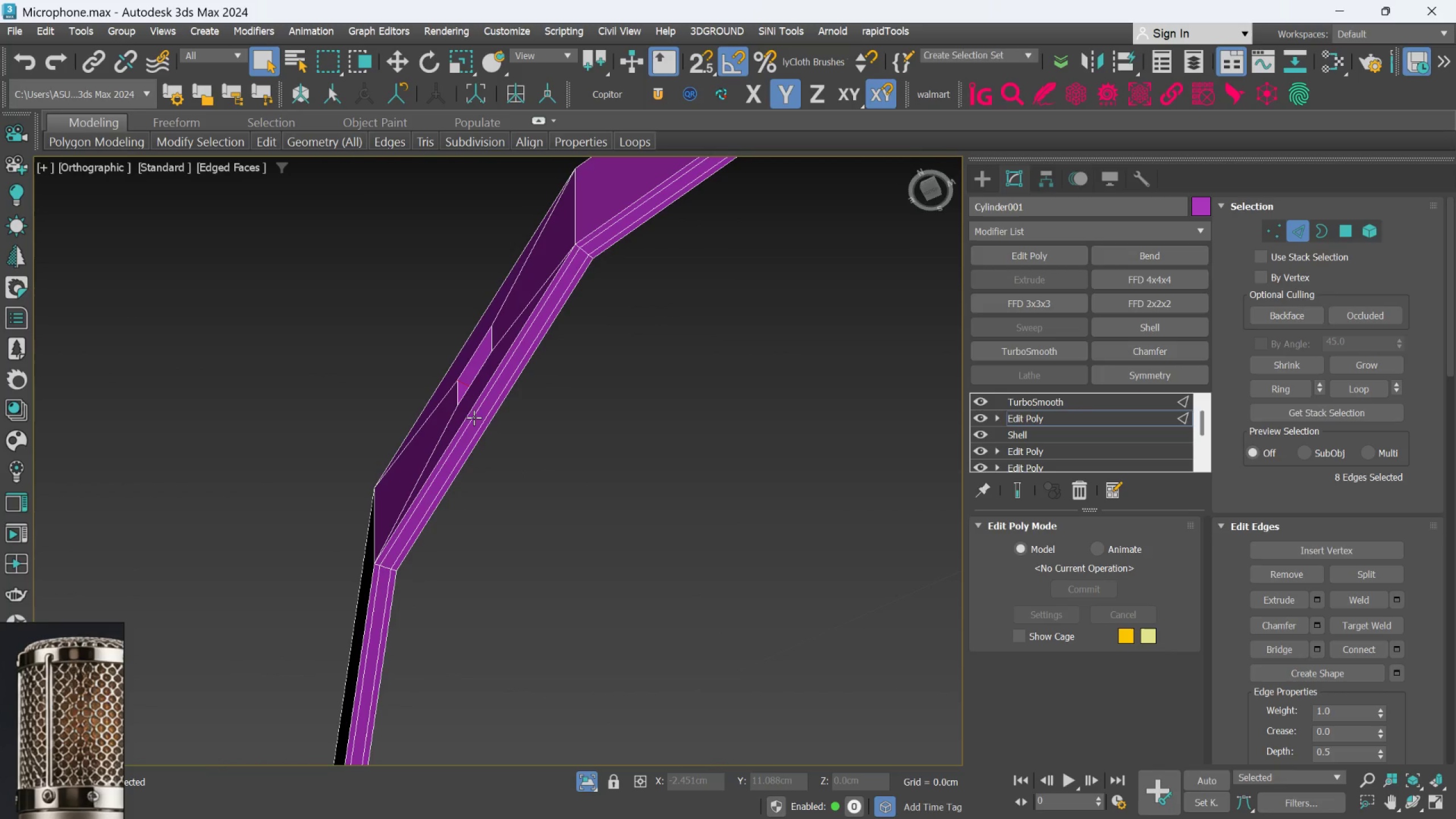 
scroll: coordinate [460, 406], scroll_direction: down, amount: 1.0
 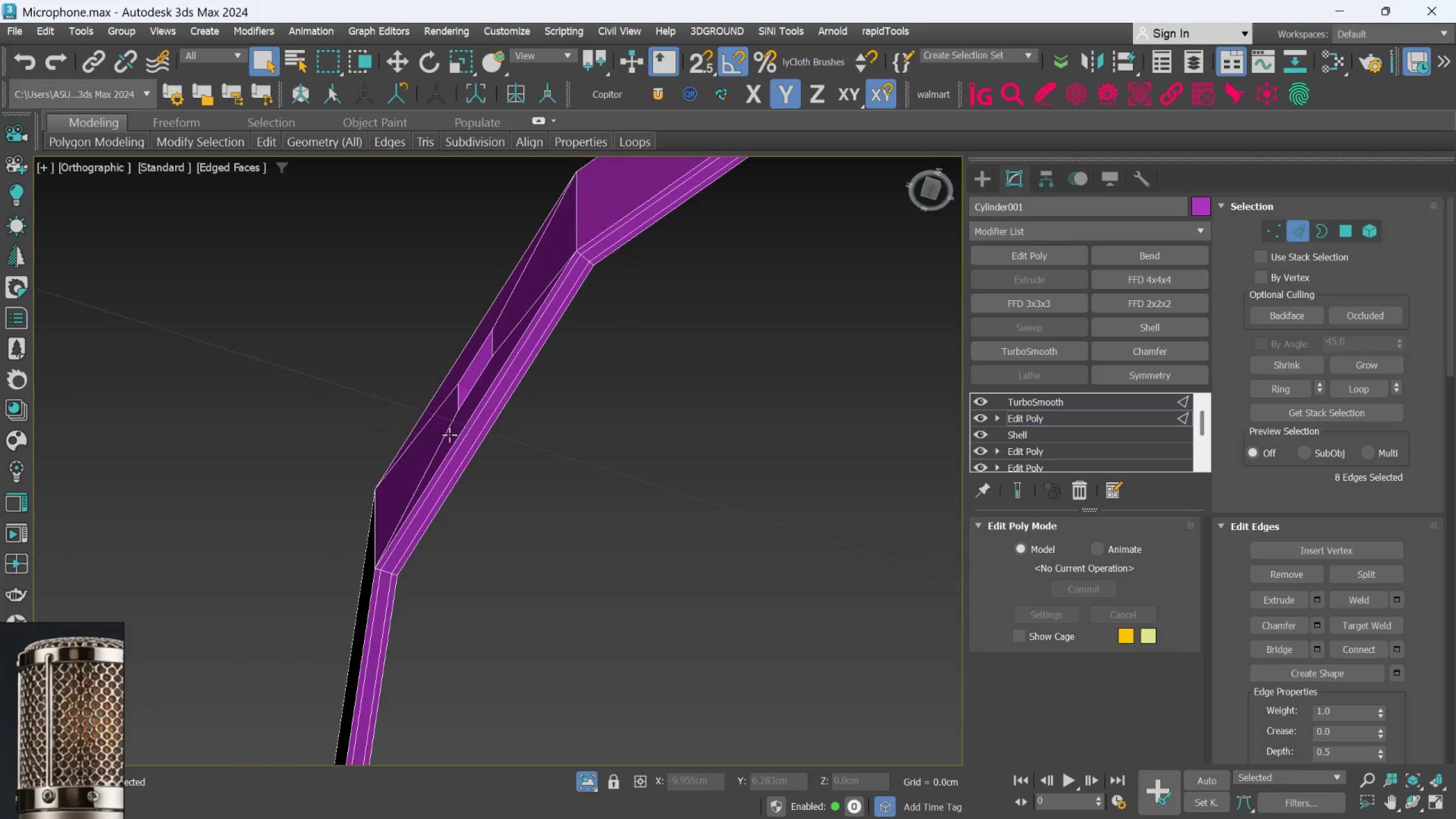 
hold_key(key=AltLeft, duration=1.16)
 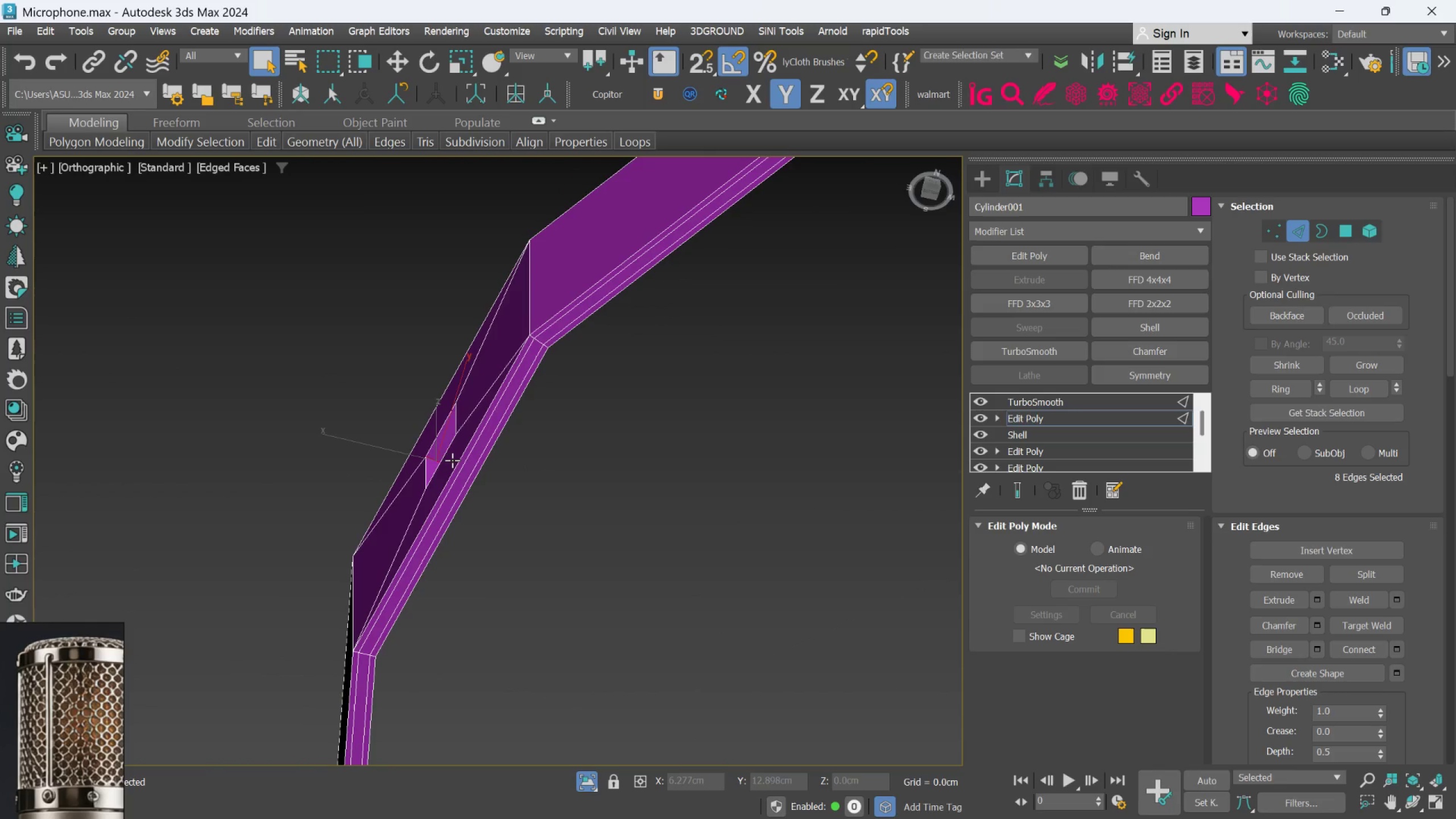 
hold_key(key=AltLeft, duration=1.24)
 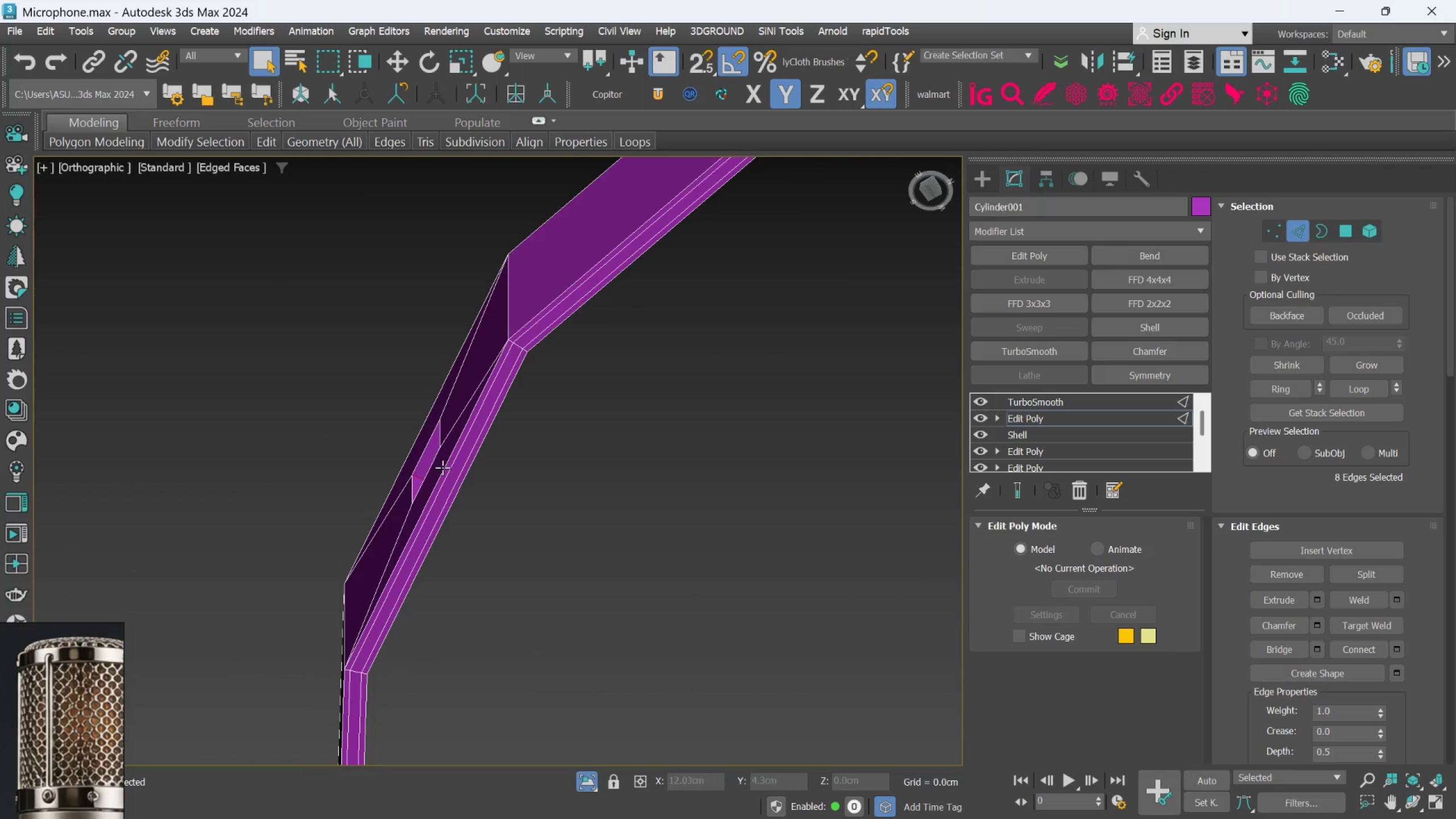 
hold_key(key=AltLeft, duration=0.55)
 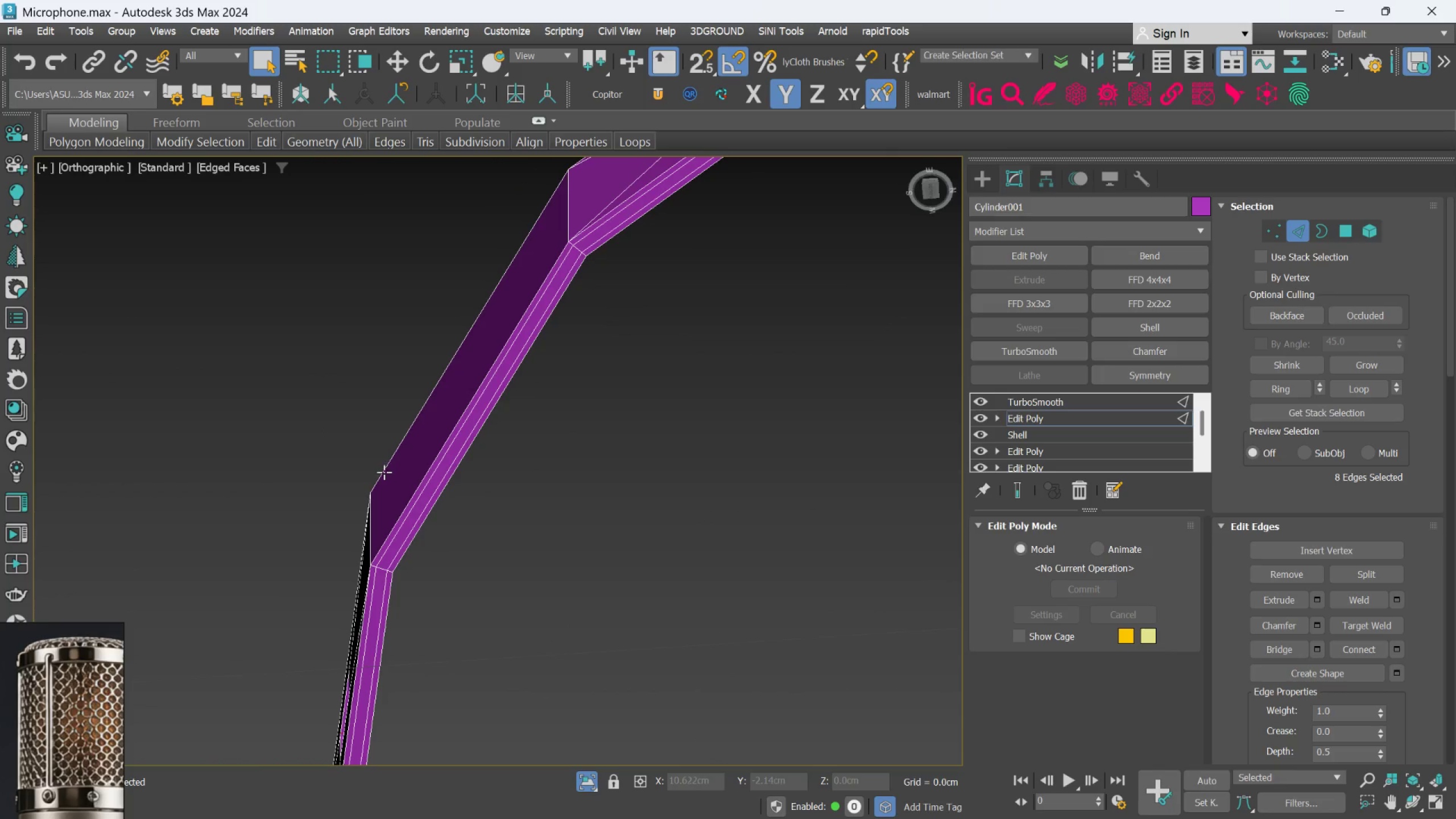 
scroll: coordinate [440, 466], scroll_direction: none, amount: 0.0
 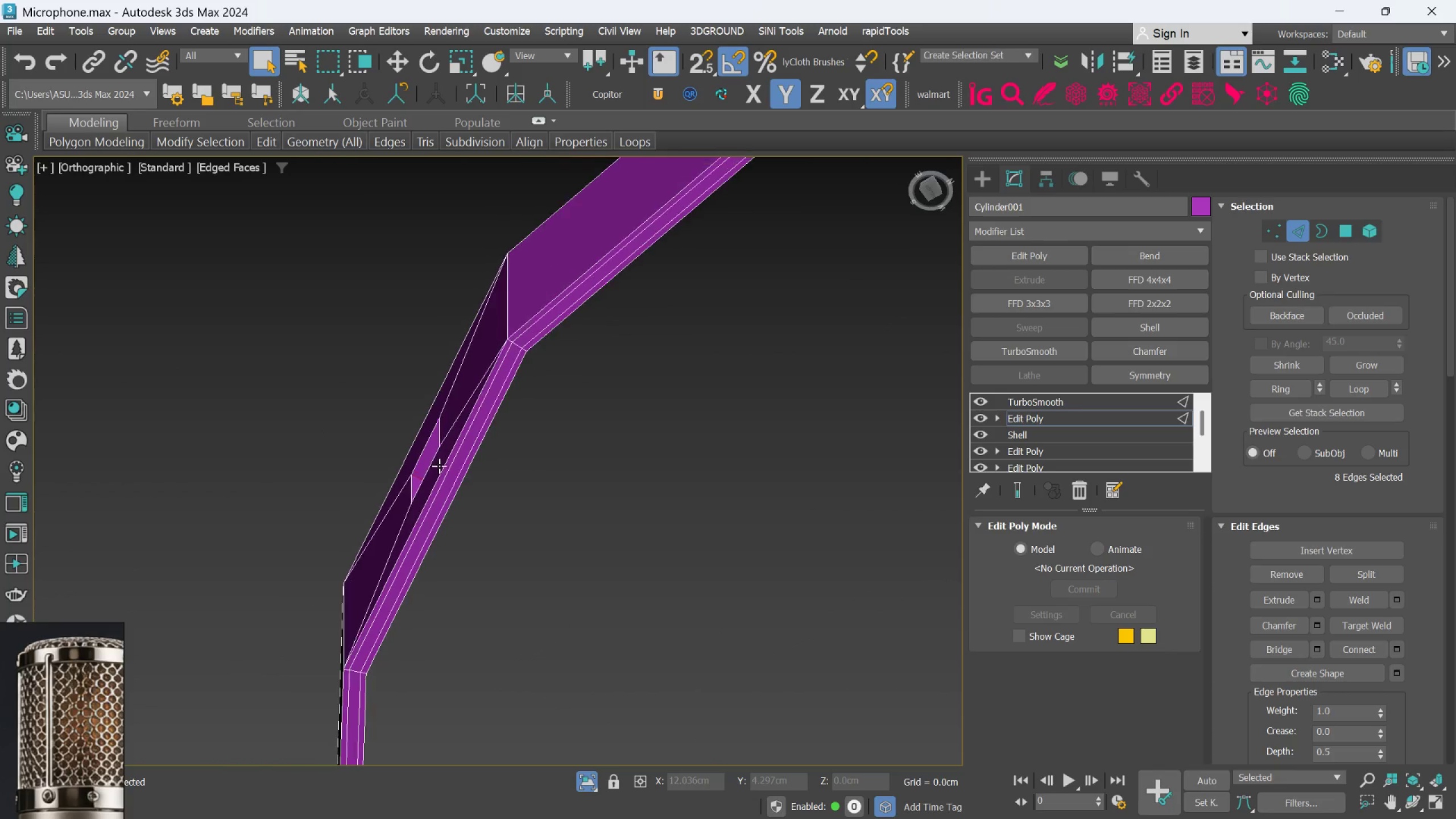 
hold_key(key=AltLeft, duration=0.54)
 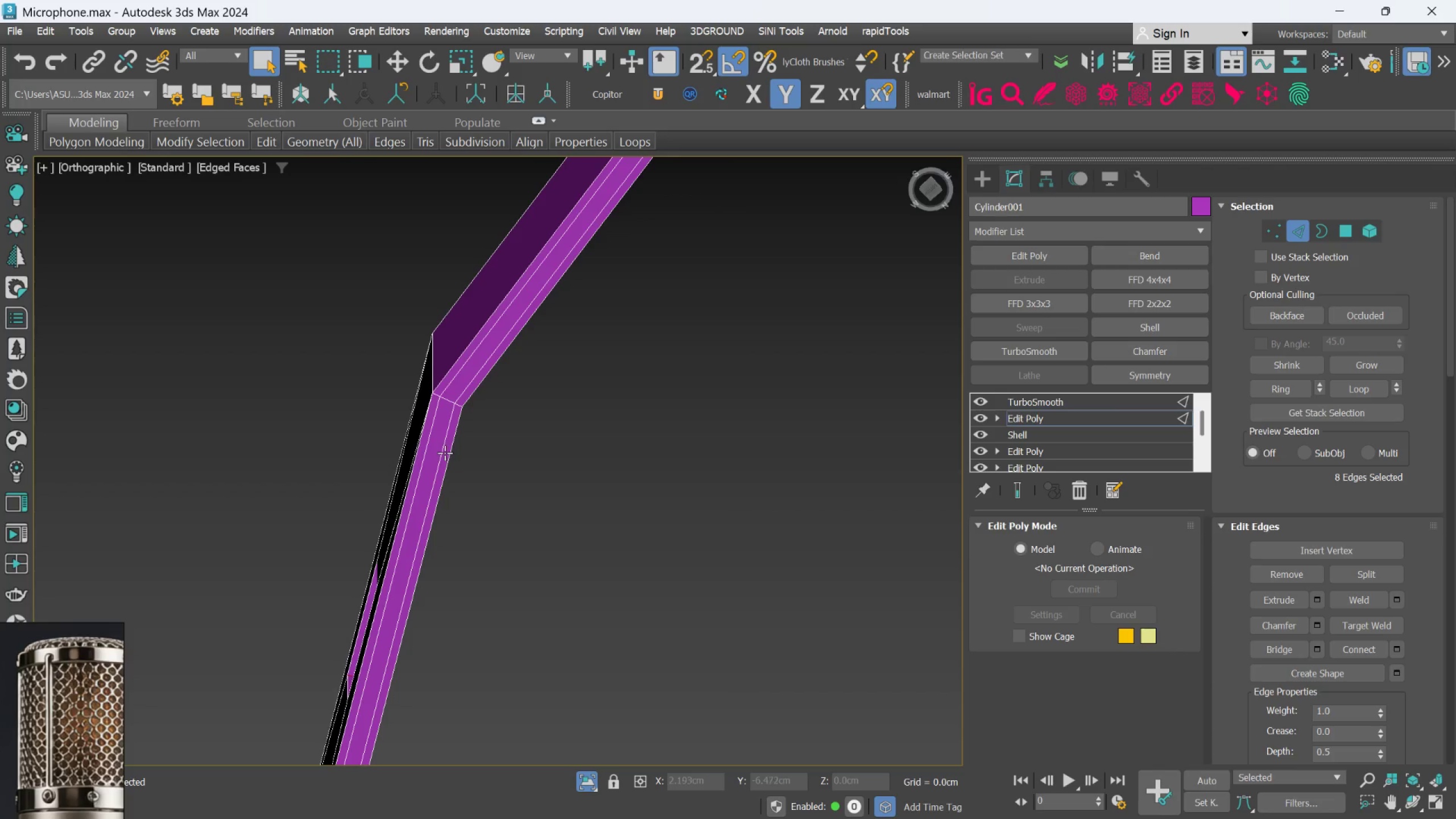 
scroll: coordinate [384, 474], scroll_direction: up, amount: 1.0
 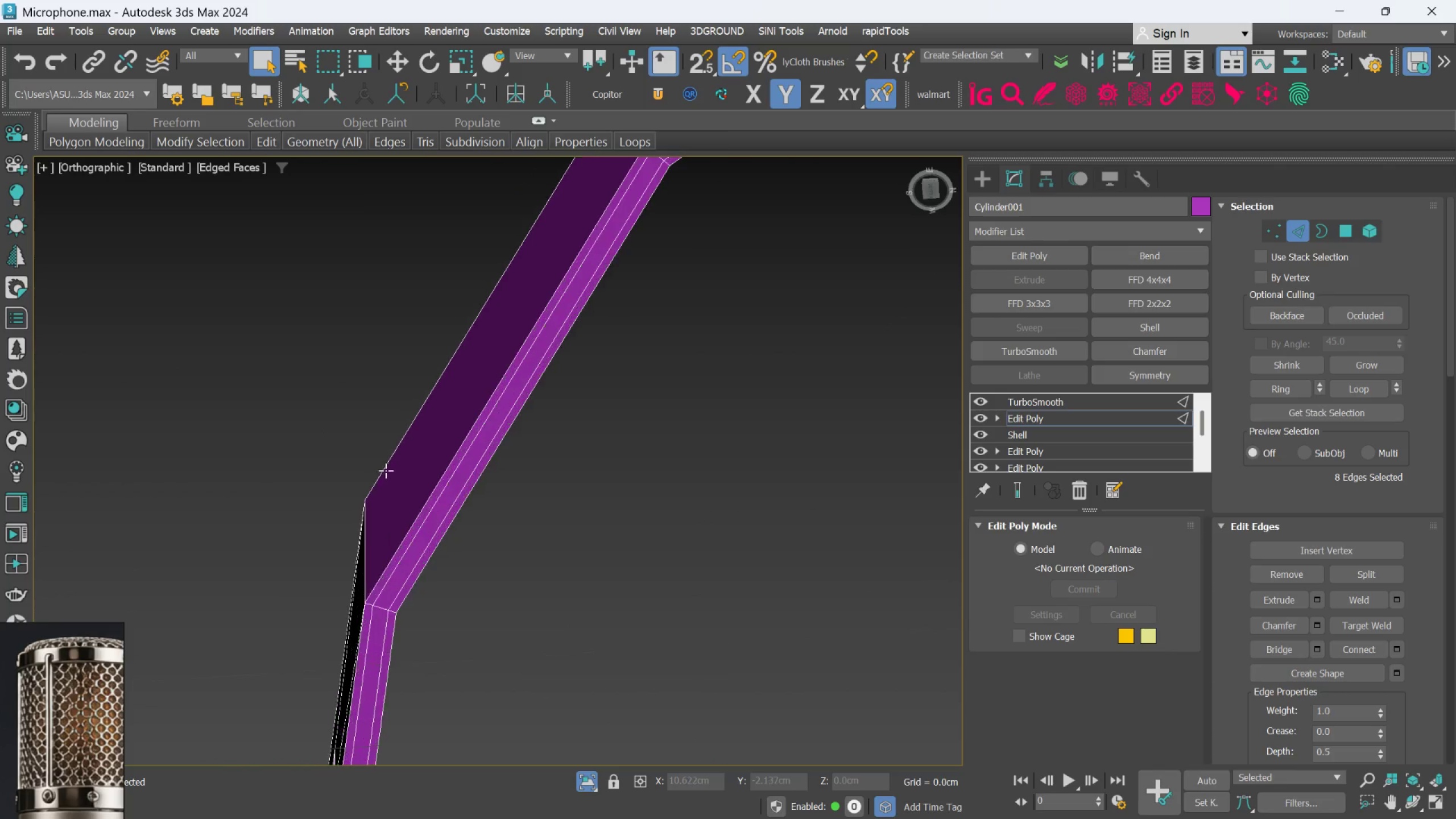 
hold_key(key=AltLeft, duration=0.97)
 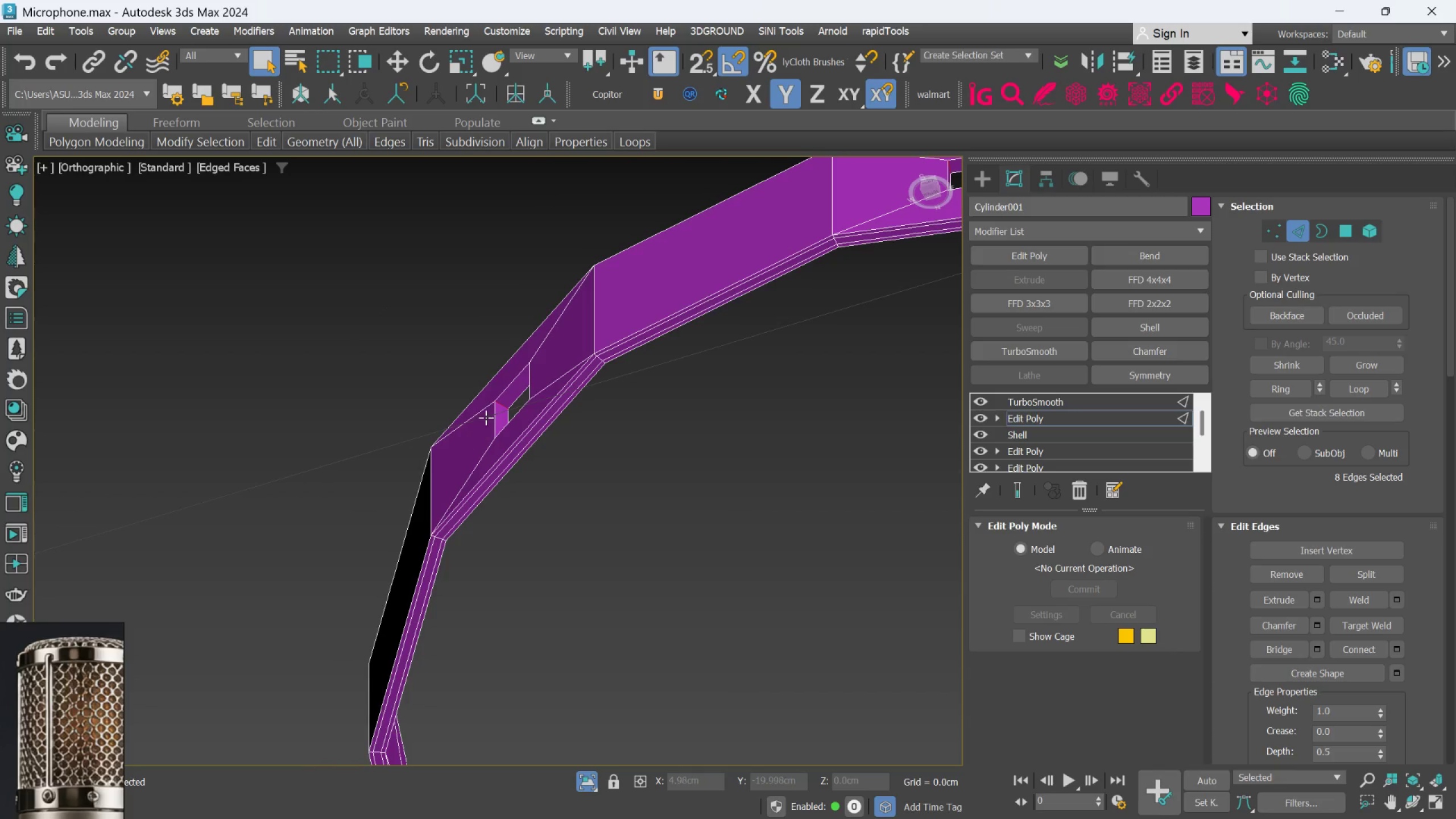 
scroll: coordinate [445, 453], scroll_direction: down, amount: 2.0
 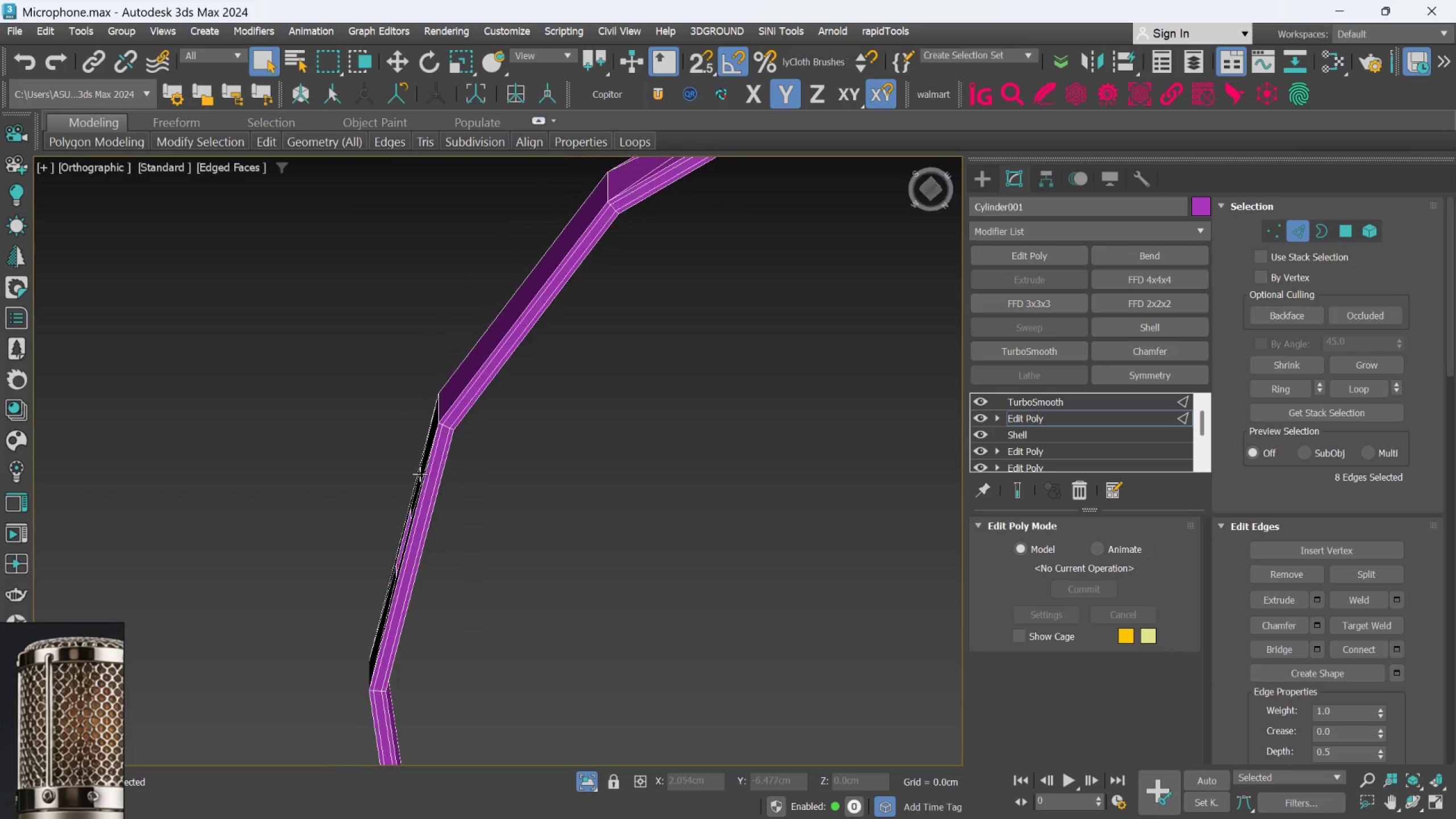 
hold_key(key=AltLeft, duration=0.33)
 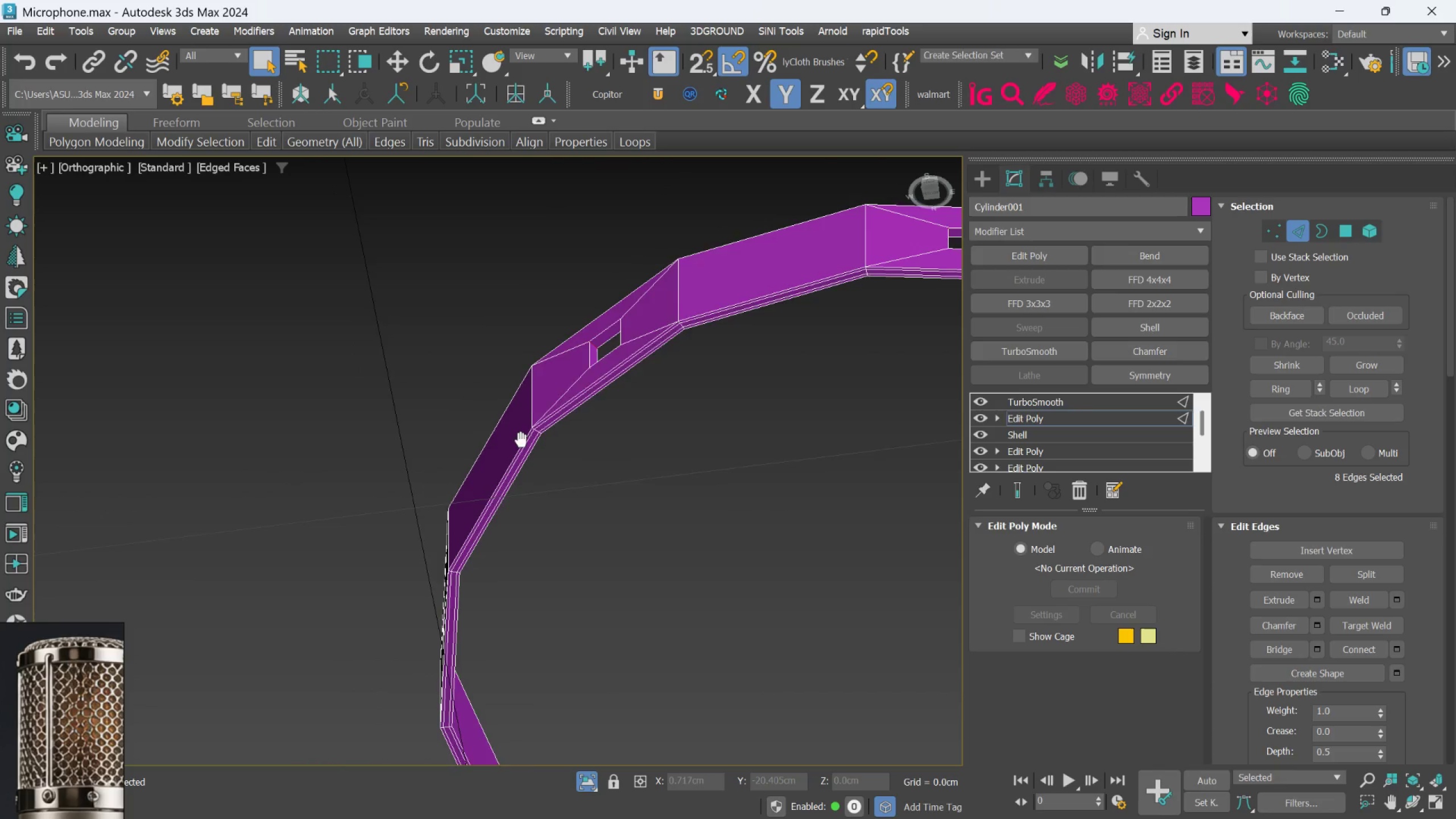 
scroll: coordinate [483, 430], scroll_direction: down, amount: 1.0
 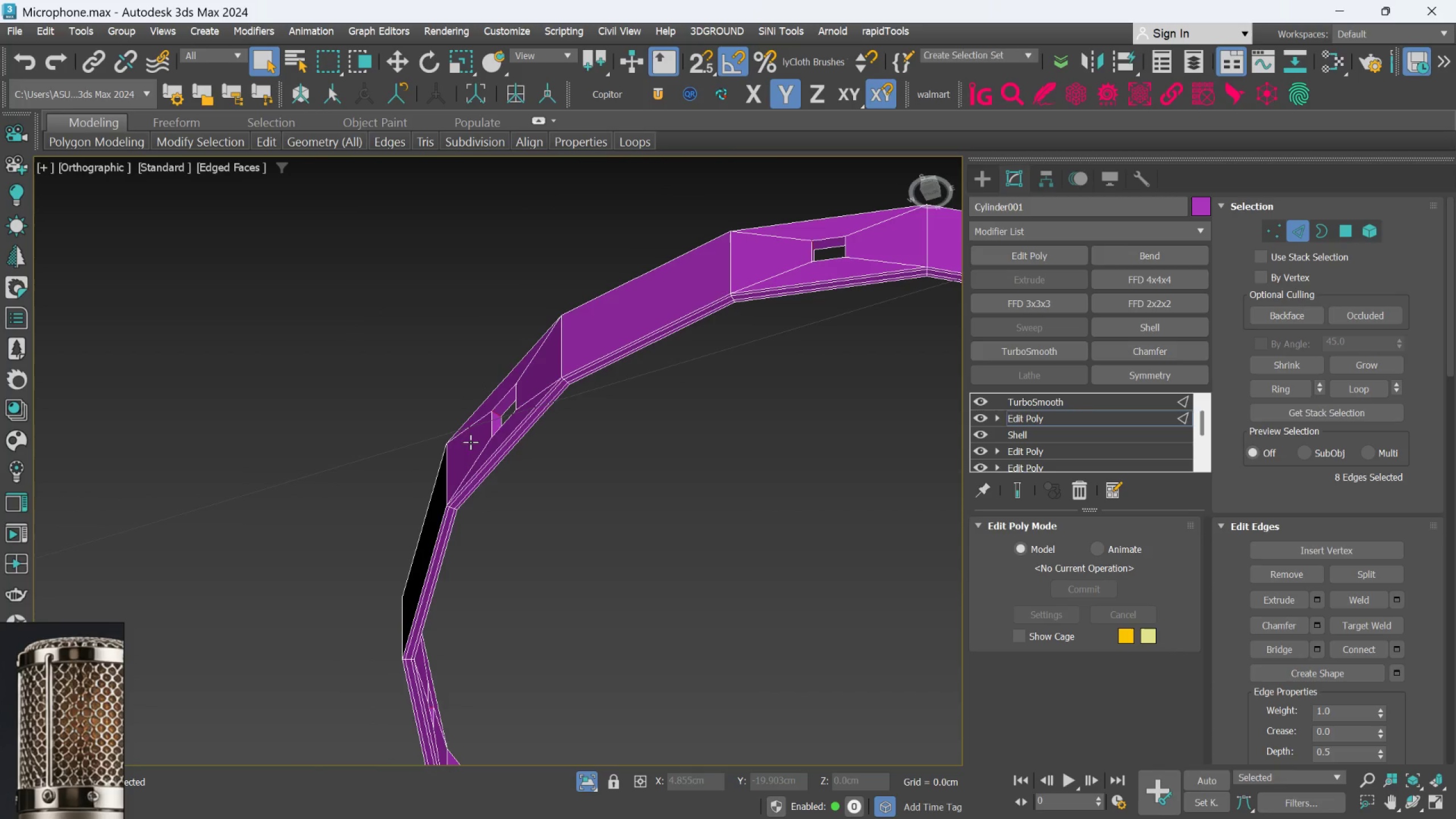 
key(Alt+AltLeft)
 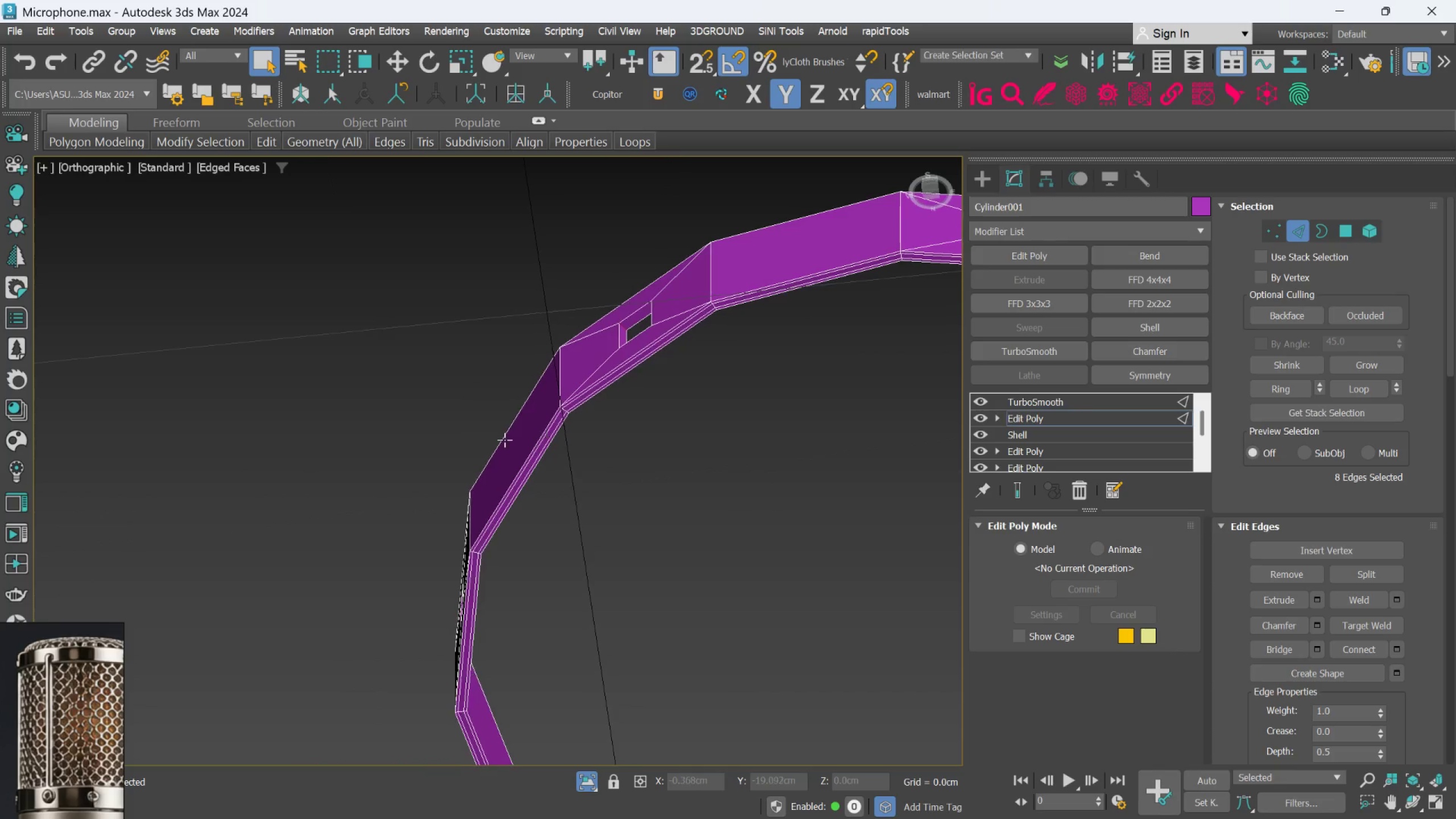 
hold_key(key=AltLeft, duration=0.98)
 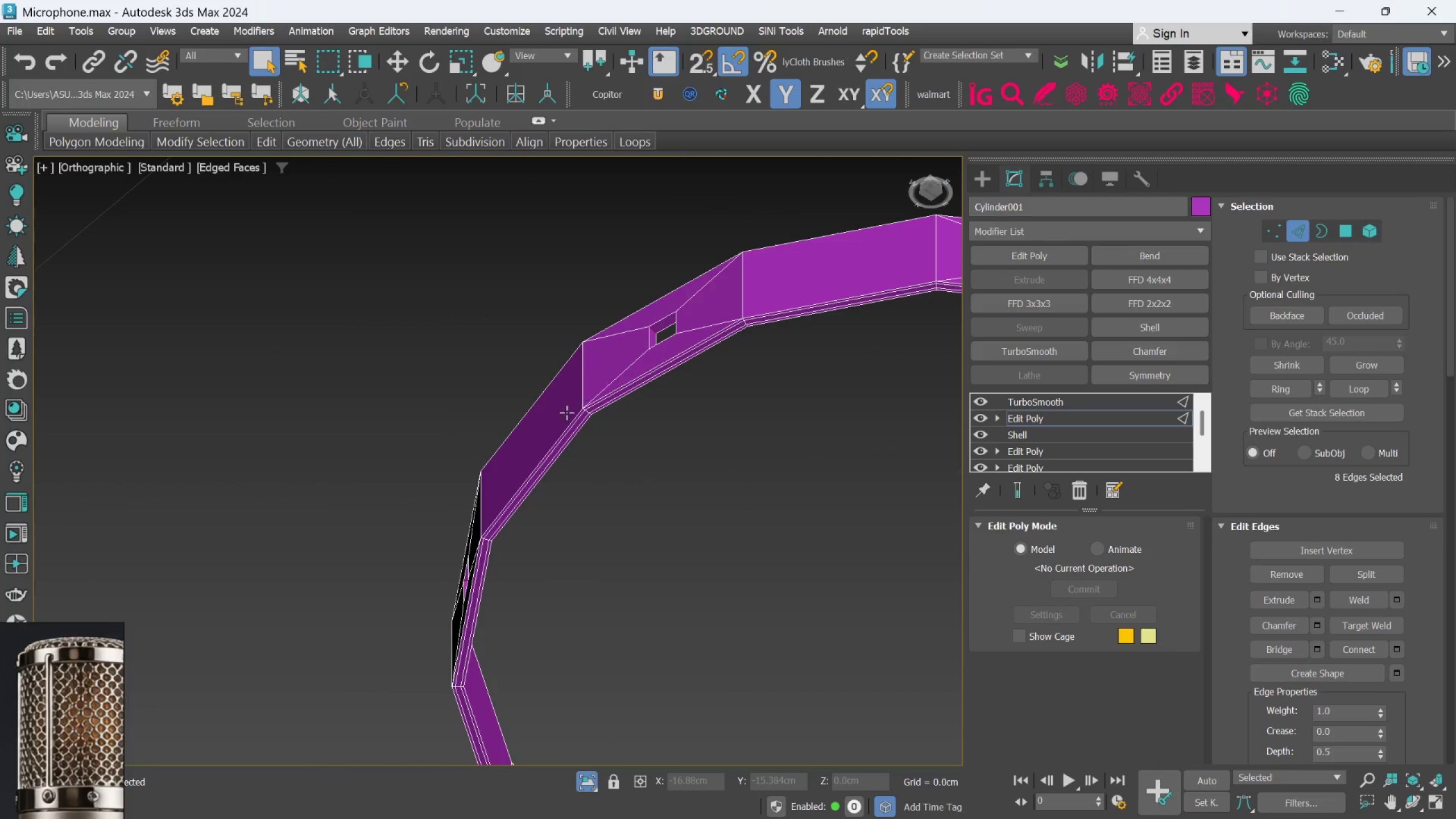 
hold_key(key=AltLeft, duration=0.42)
 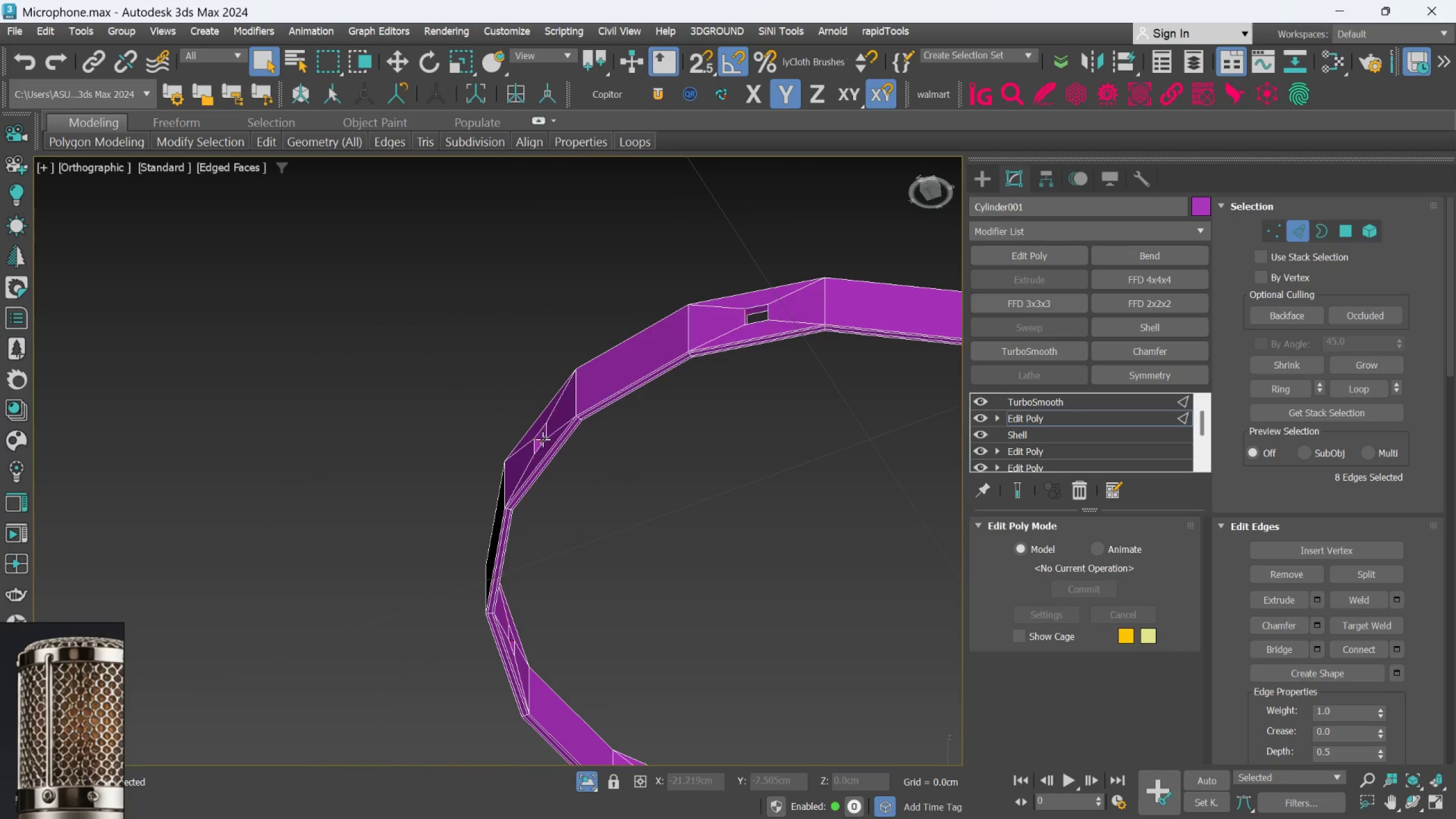 
scroll: coordinate [566, 428], scroll_direction: down, amount: 1.0
 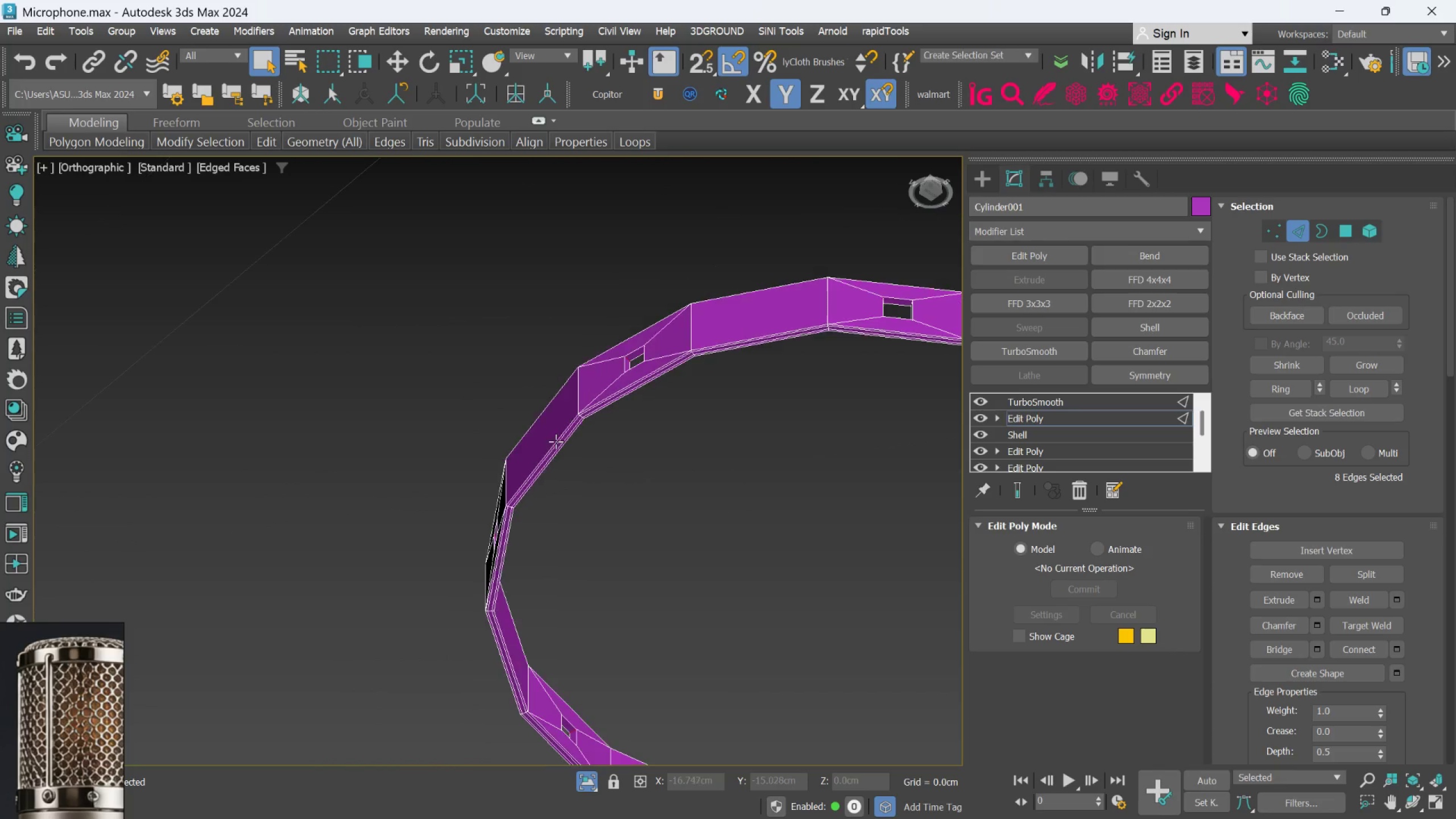 
hold_key(key=AltLeft, duration=0.79)
 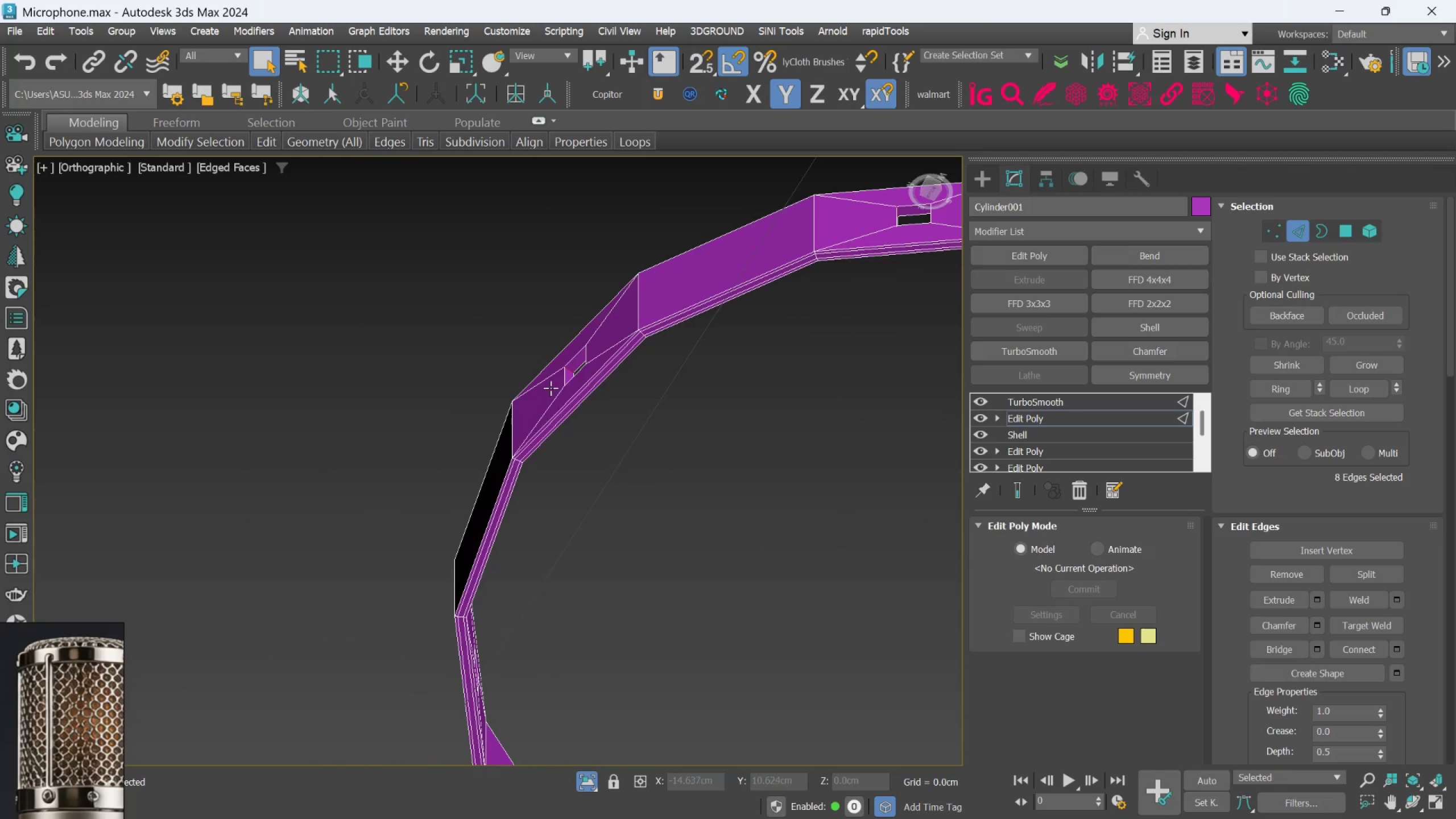 
scroll: coordinate [528, 440], scroll_direction: up, amount: 1.0
 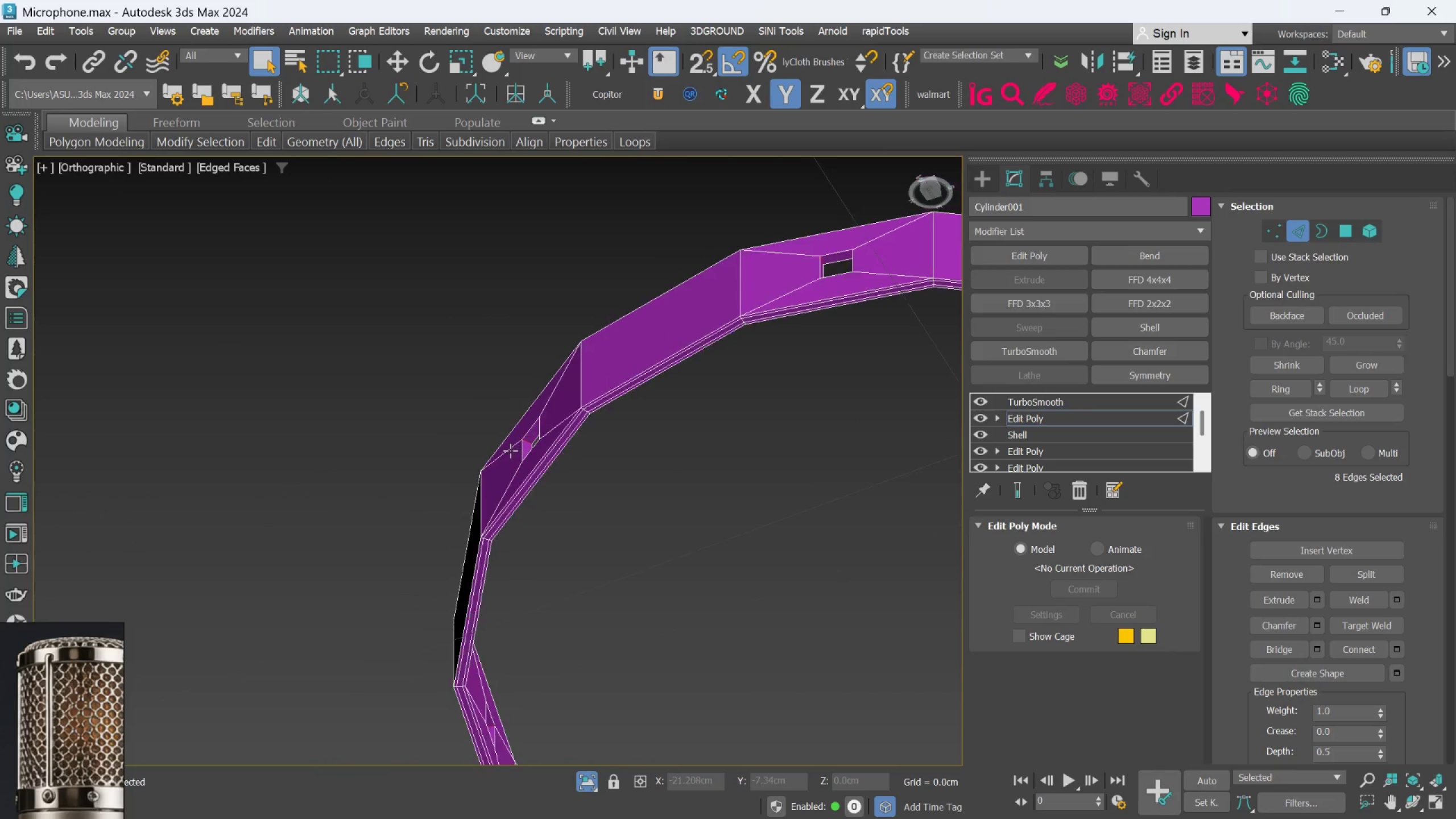 
hold_key(key=AltLeft, duration=0.97)
 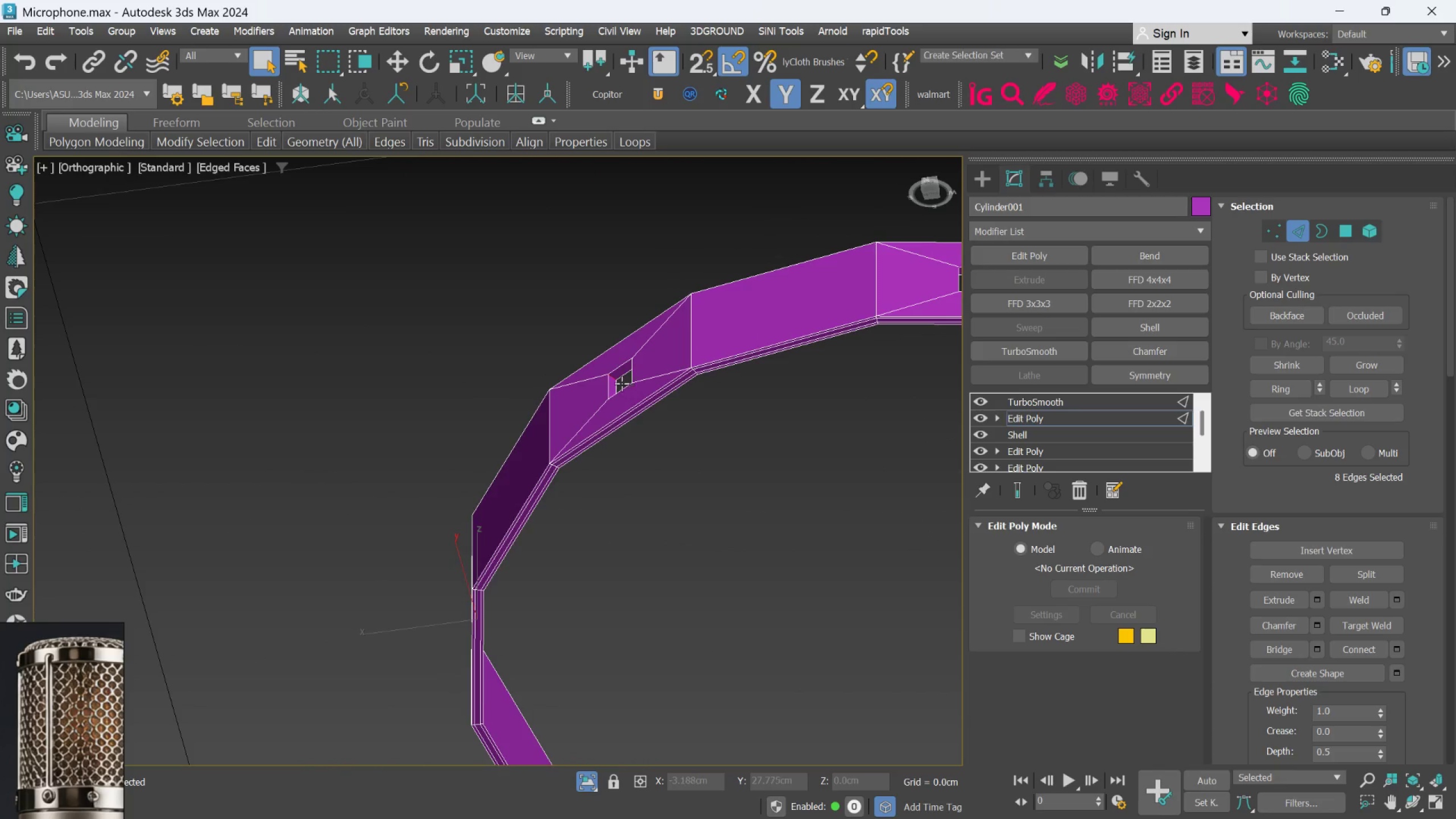 
scroll: coordinate [569, 369], scroll_direction: none, amount: 0.0
 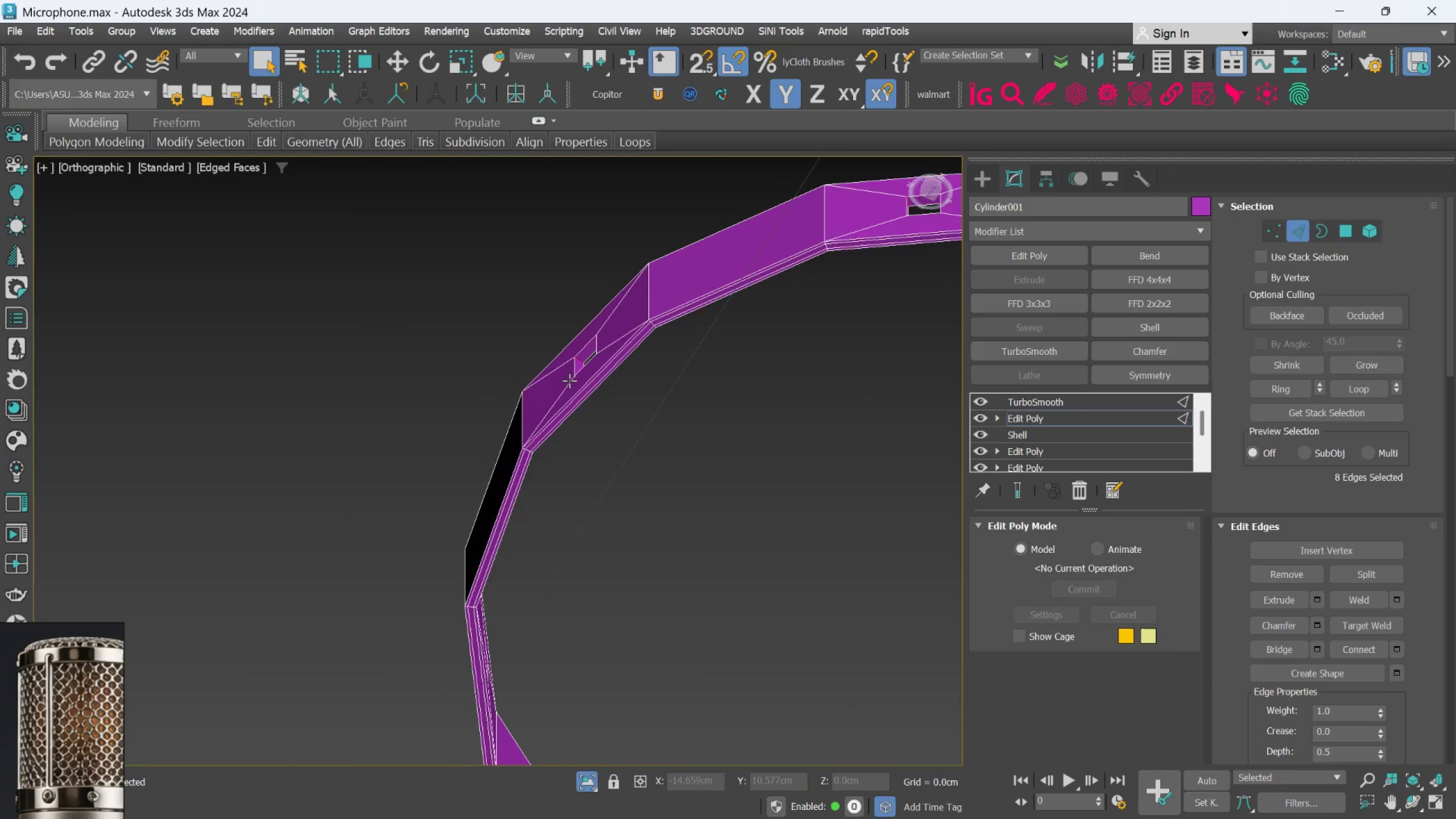 
hold_key(key=AltLeft, duration=0.79)
 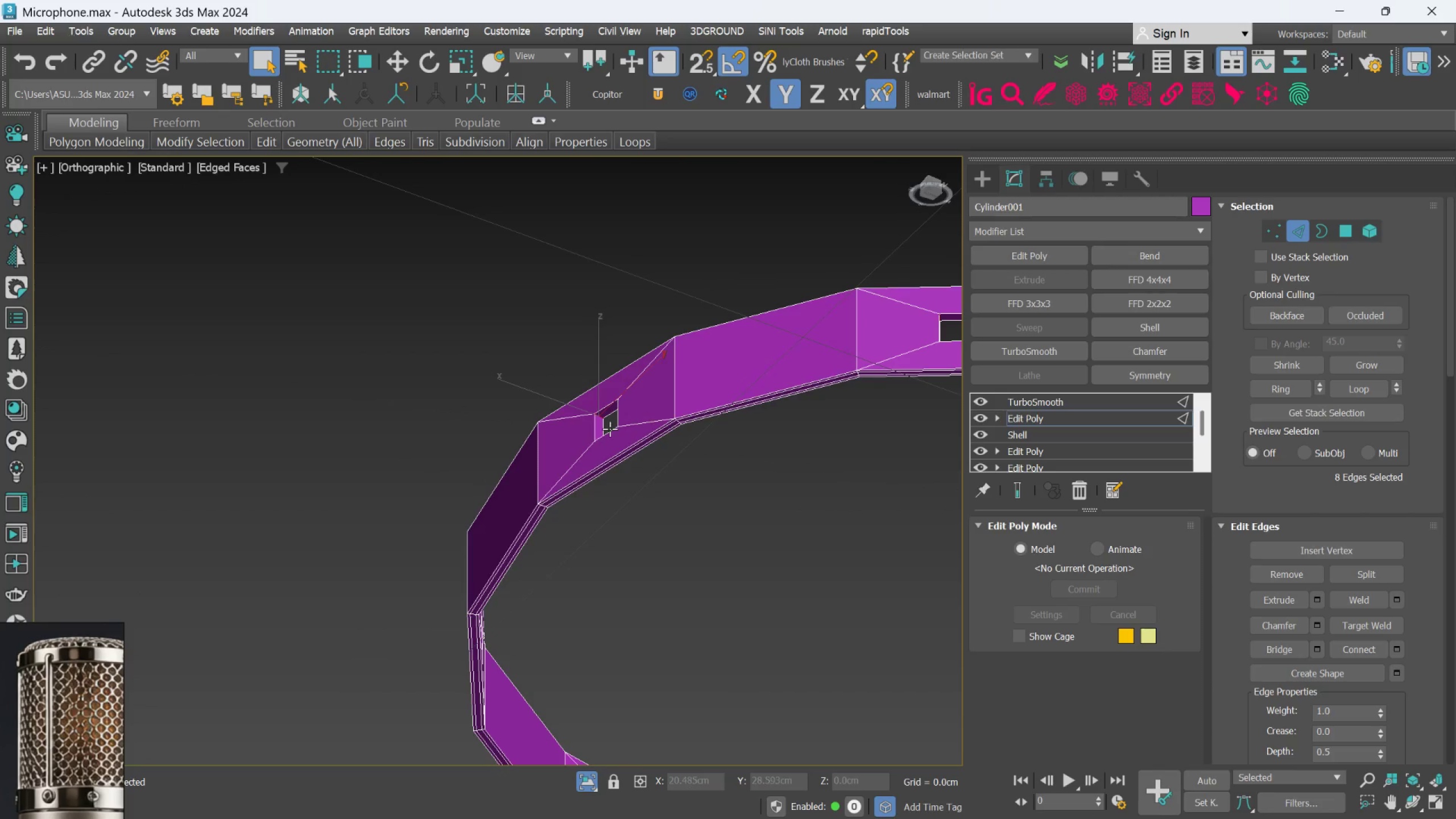 
scroll: coordinate [618, 383], scroll_direction: none, amount: 0.0
 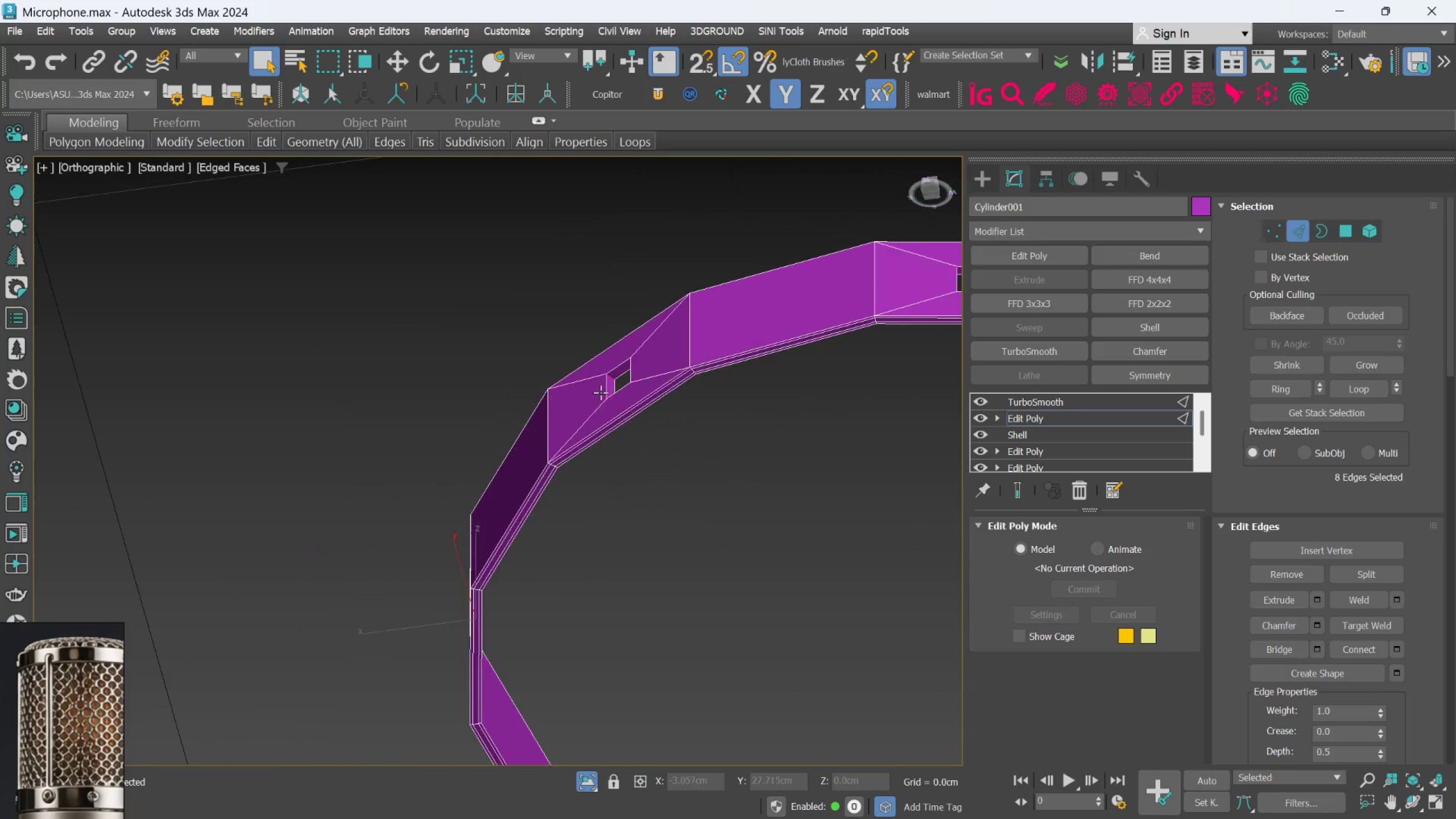 
hold_key(key=AltLeft, duration=0.65)
 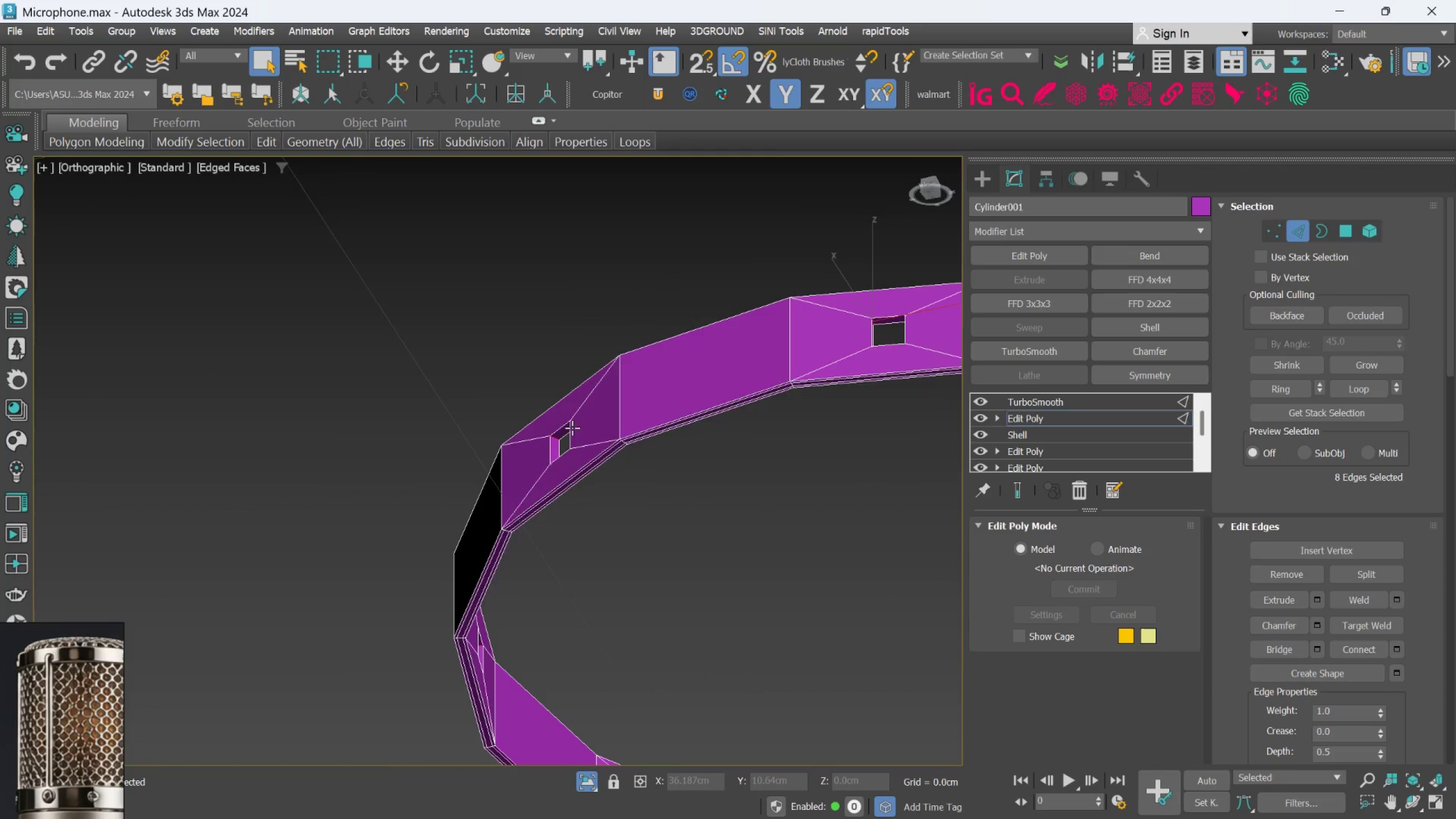 
scroll: coordinate [598, 408], scroll_direction: none, amount: 0.0
 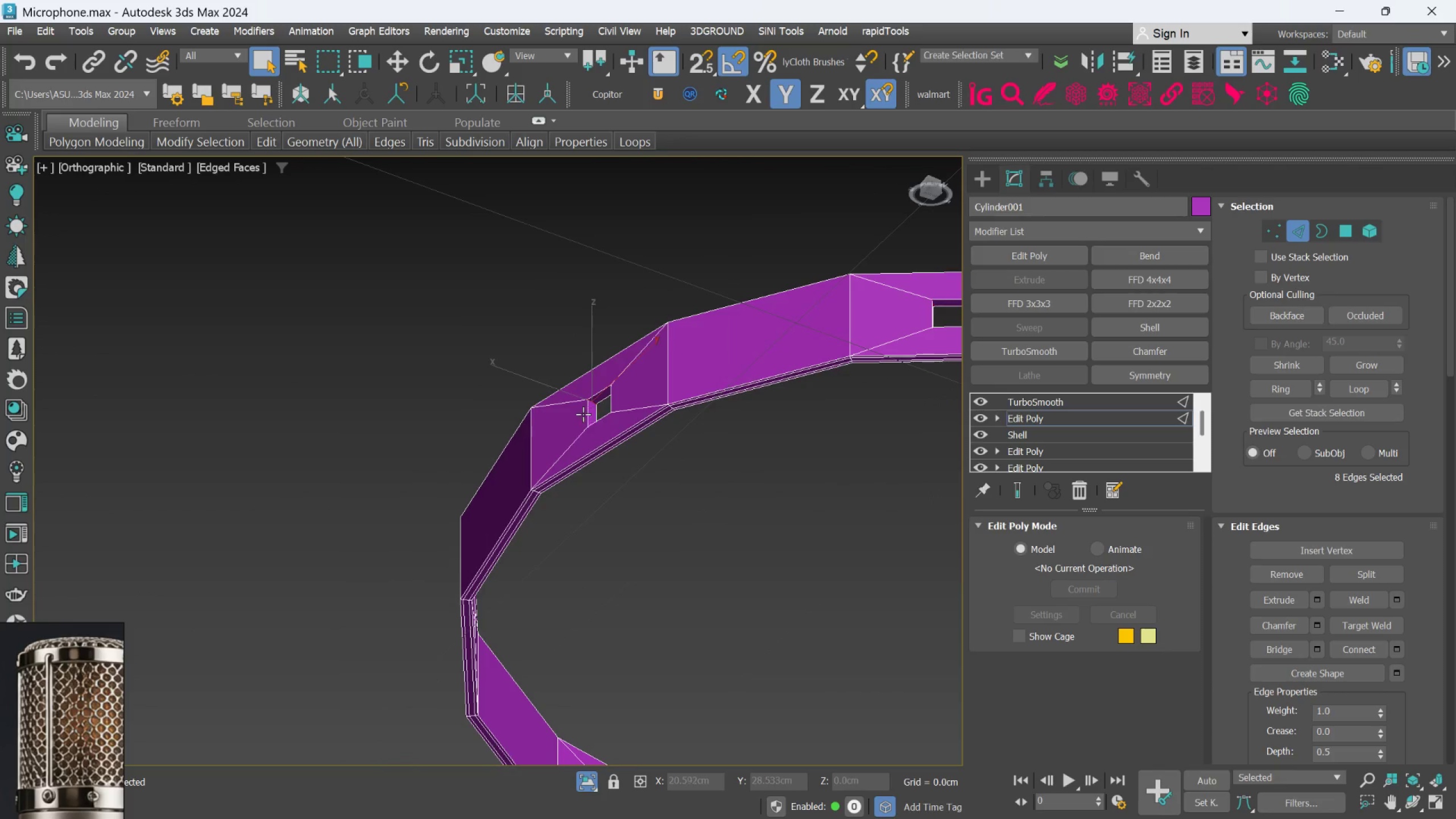 
hold_key(key=AltLeft, duration=0.66)
 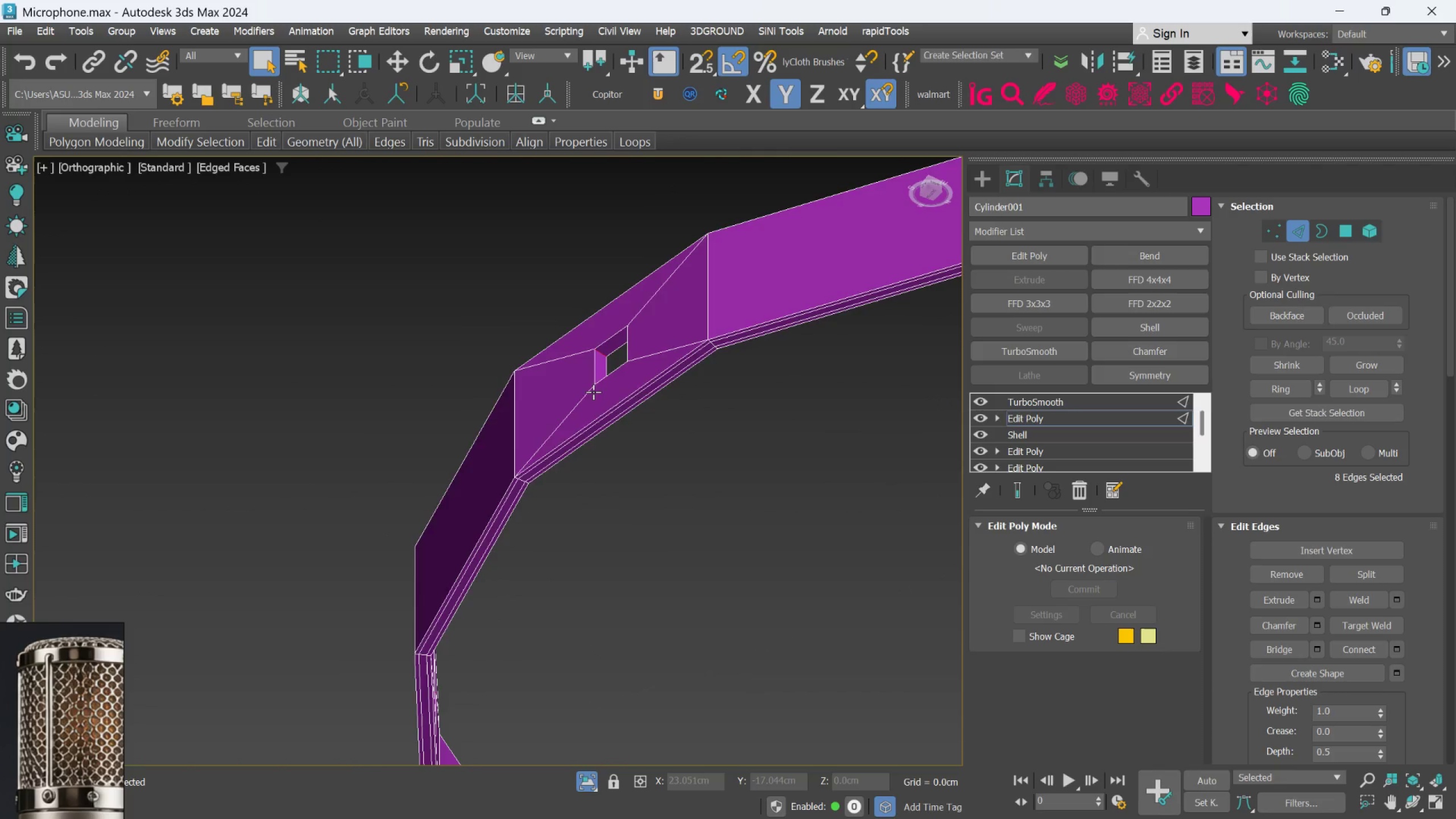 
scroll: coordinate [571, 429], scroll_direction: up, amount: 1.0
 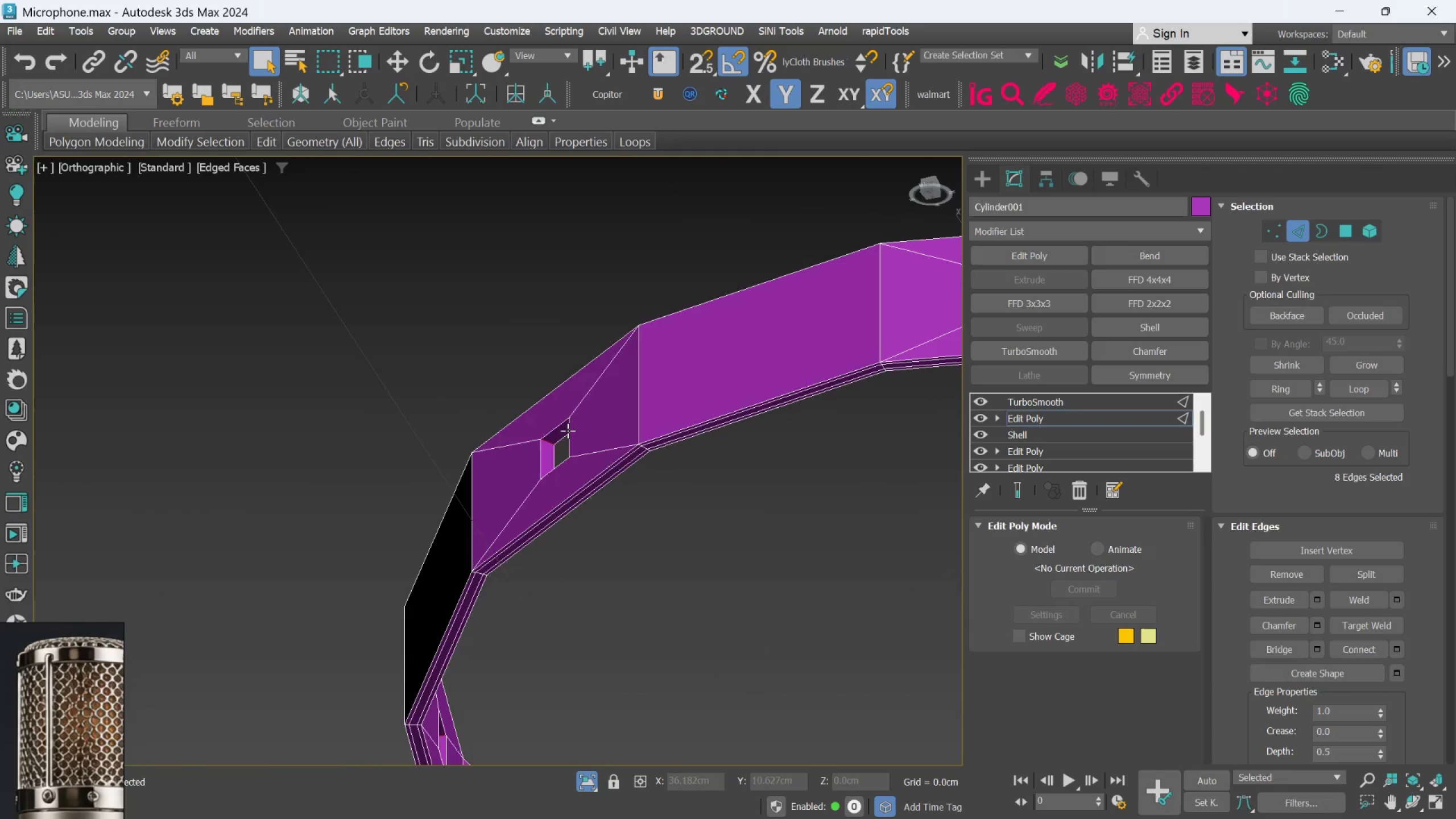 
hold_key(key=AltLeft, duration=0.65)
 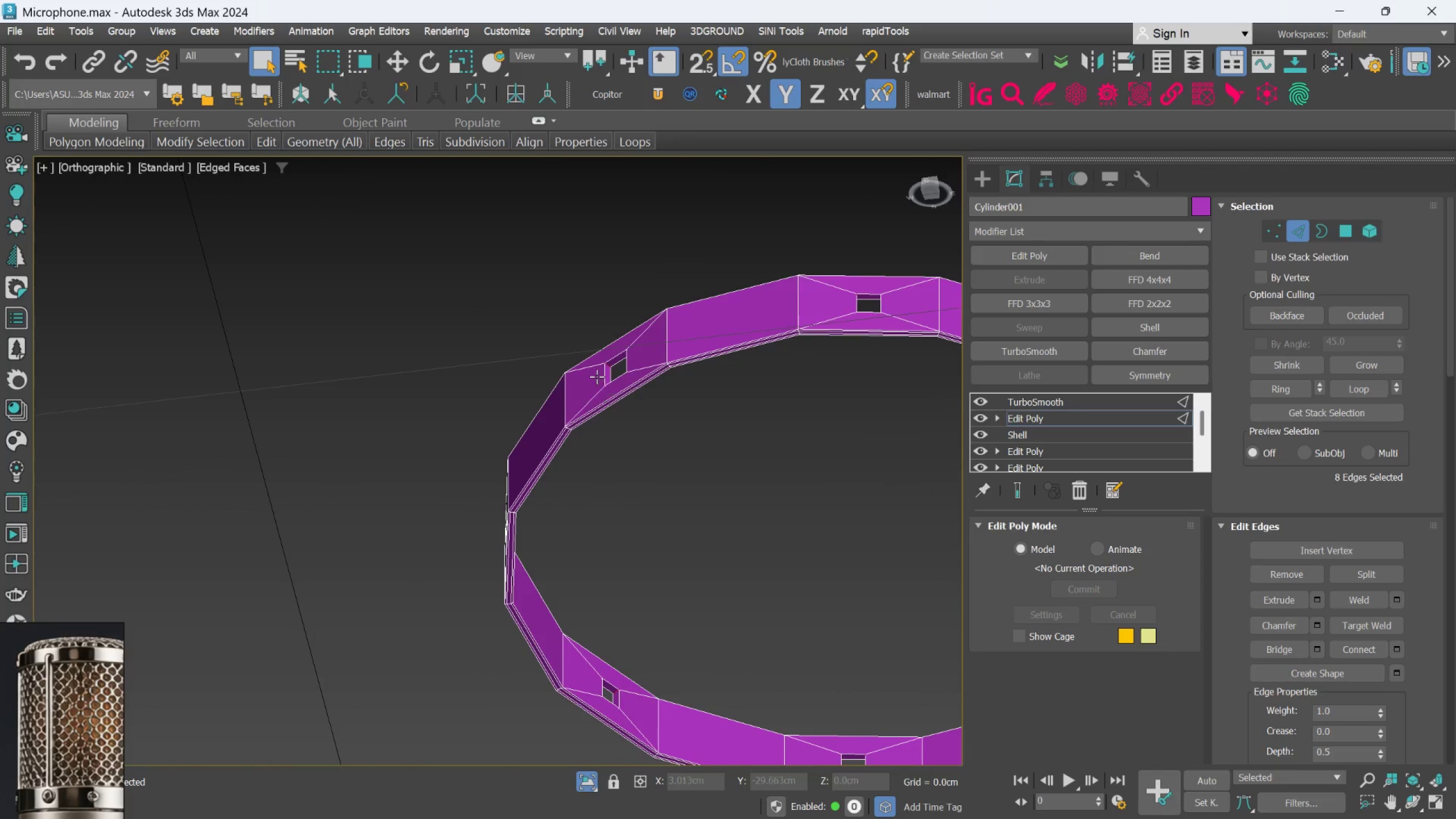 
scroll: coordinate [593, 391], scroll_direction: down, amount: 2.0
 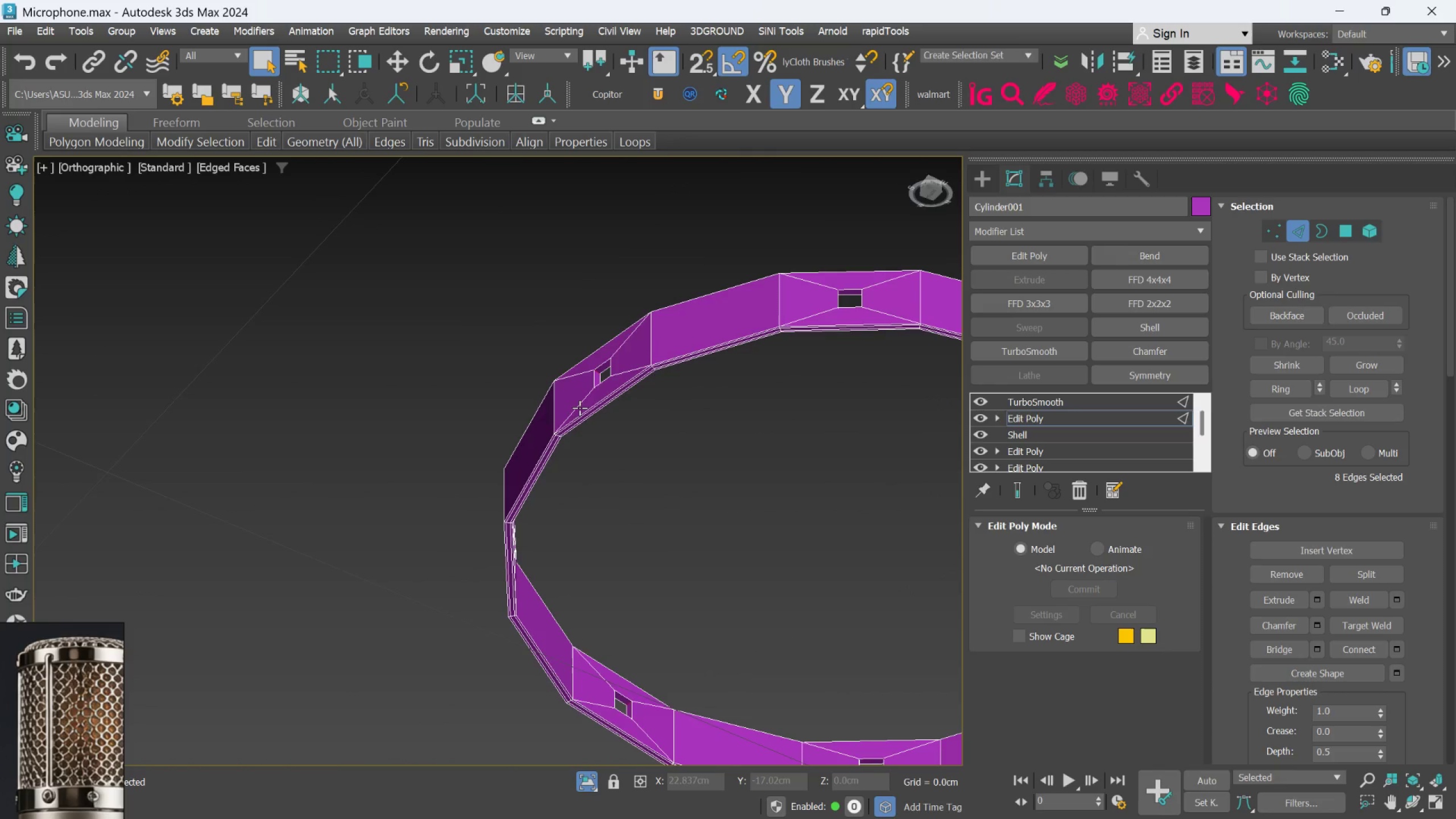 
hold_key(key=AltLeft, duration=0.4)
 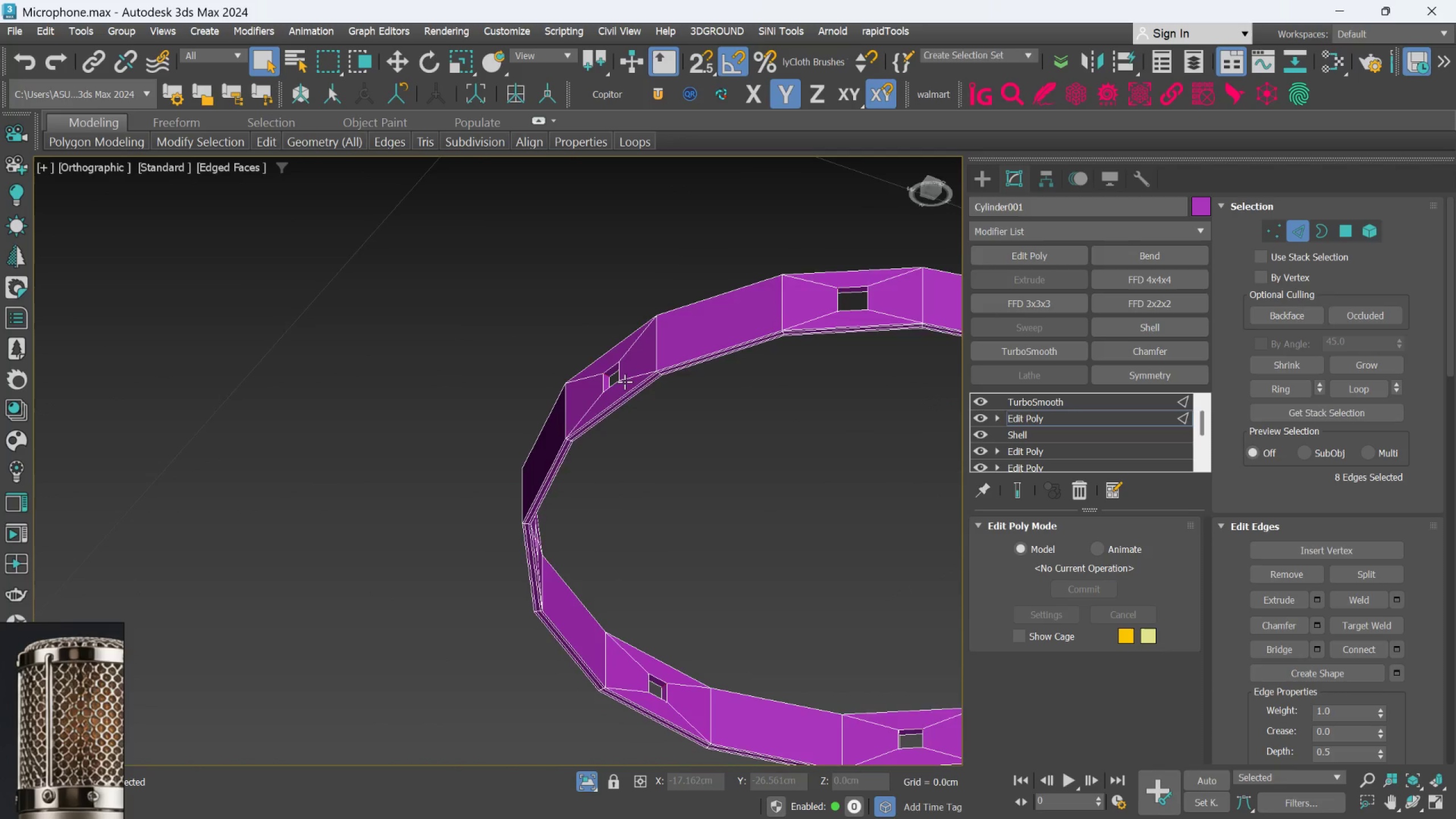 
scroll: coordinate [598, 362], scroll_direction: none, amount: 0.0
 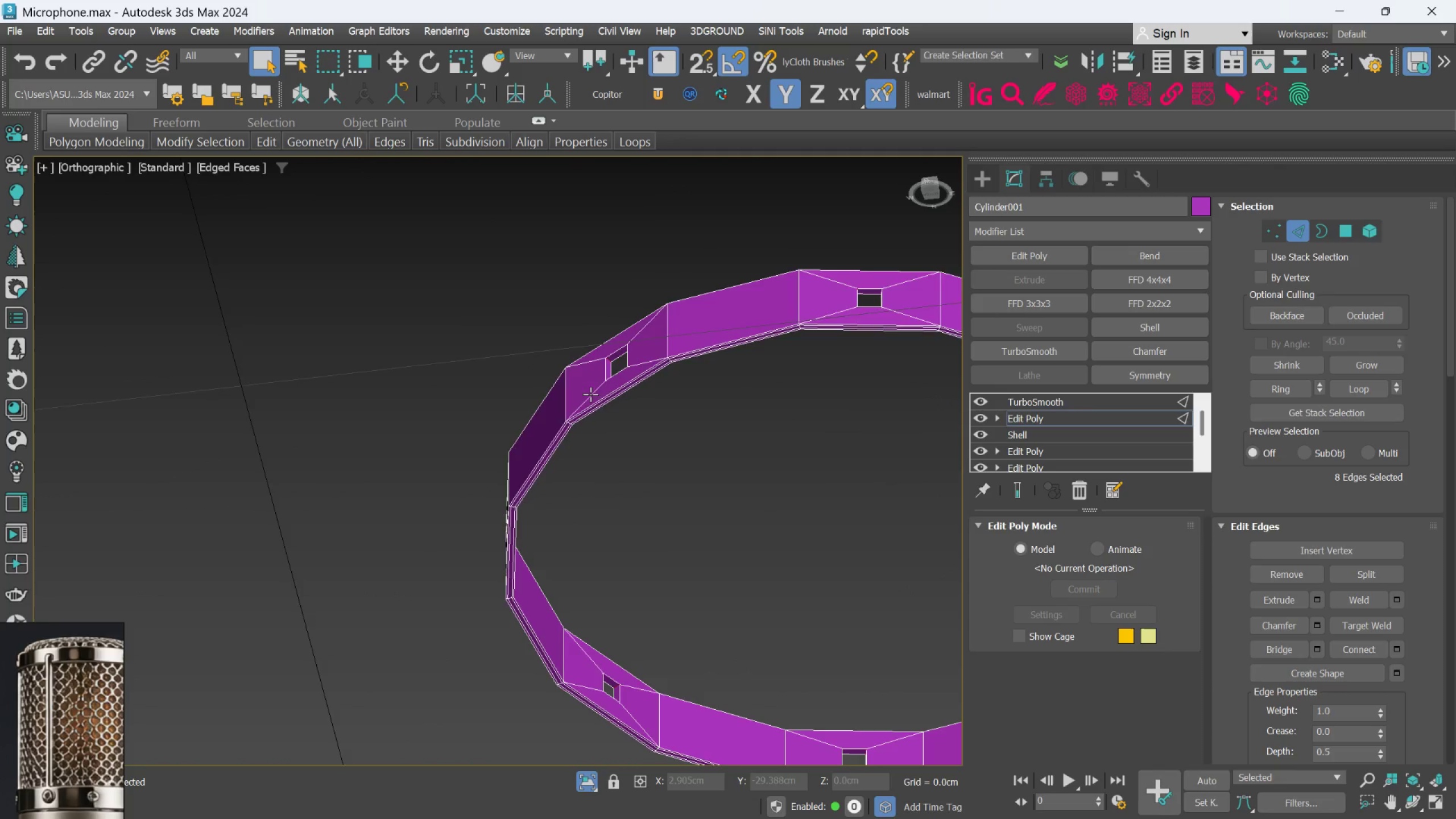 
hold_key(key=AltLeft, duration=0.3)
 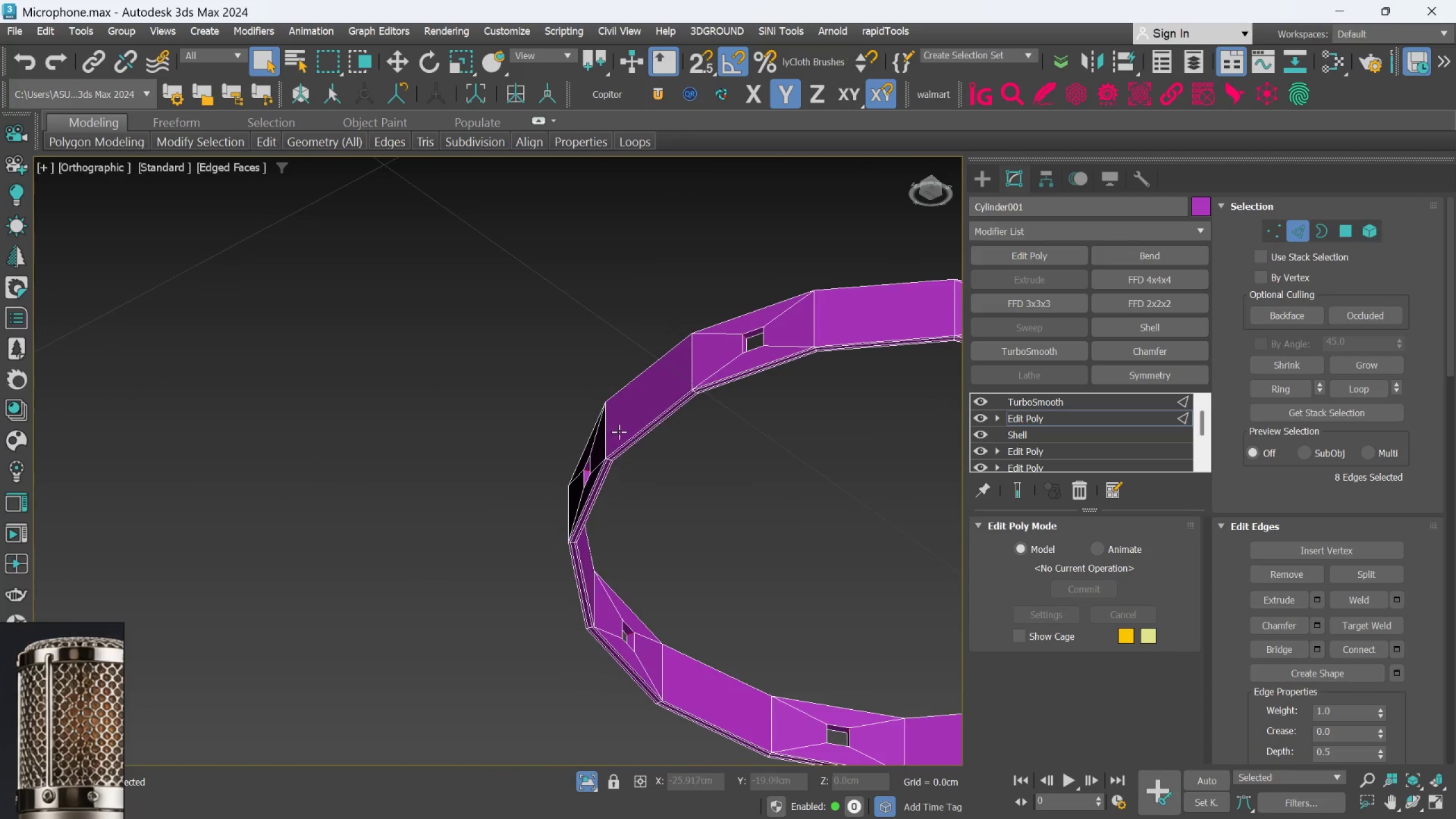 
scroll: coordinate [622, 383], scroll_direction: none, amount: 0.0
 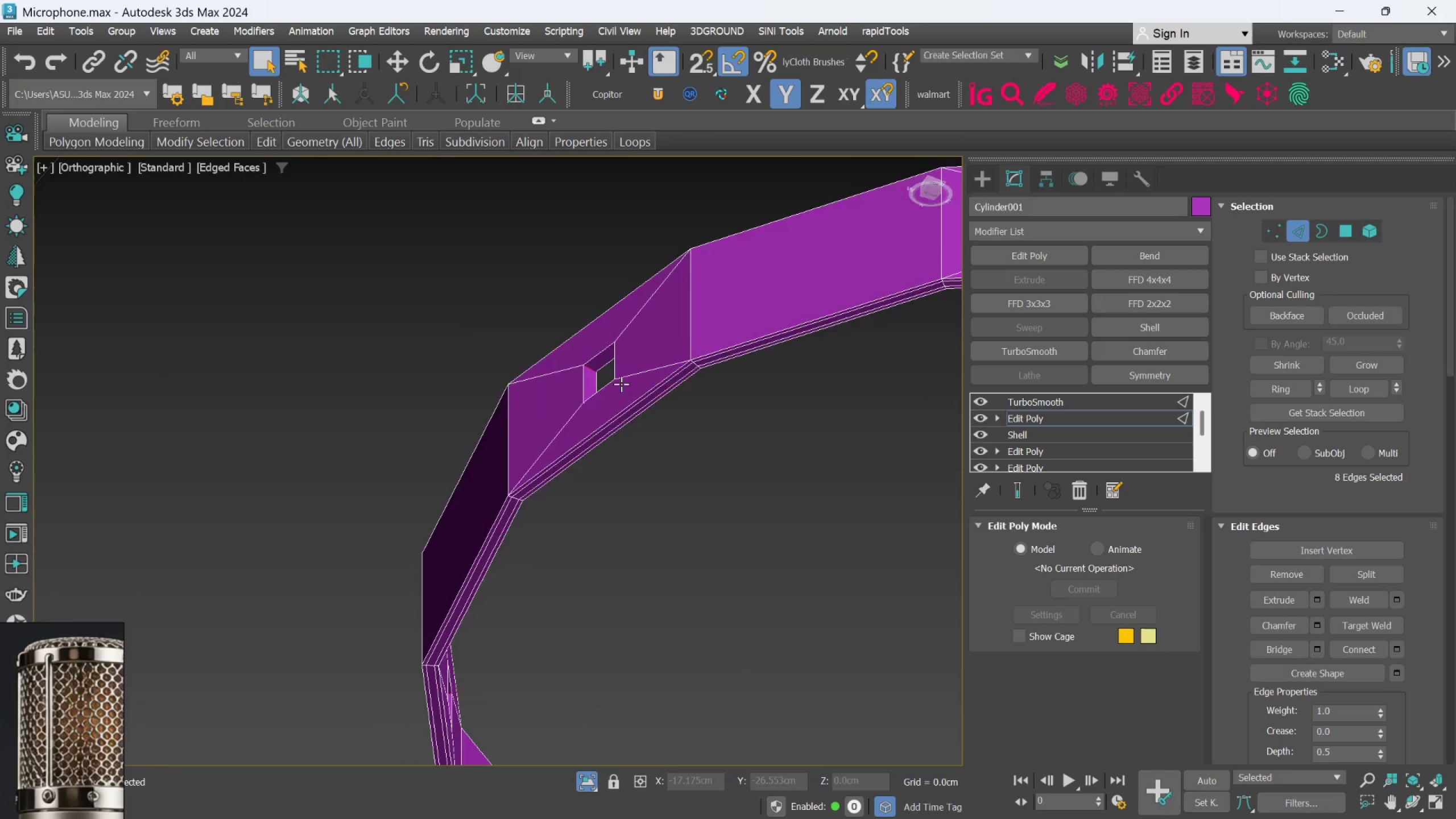 
hold_key(key=AltLeft, duration=0.71)
 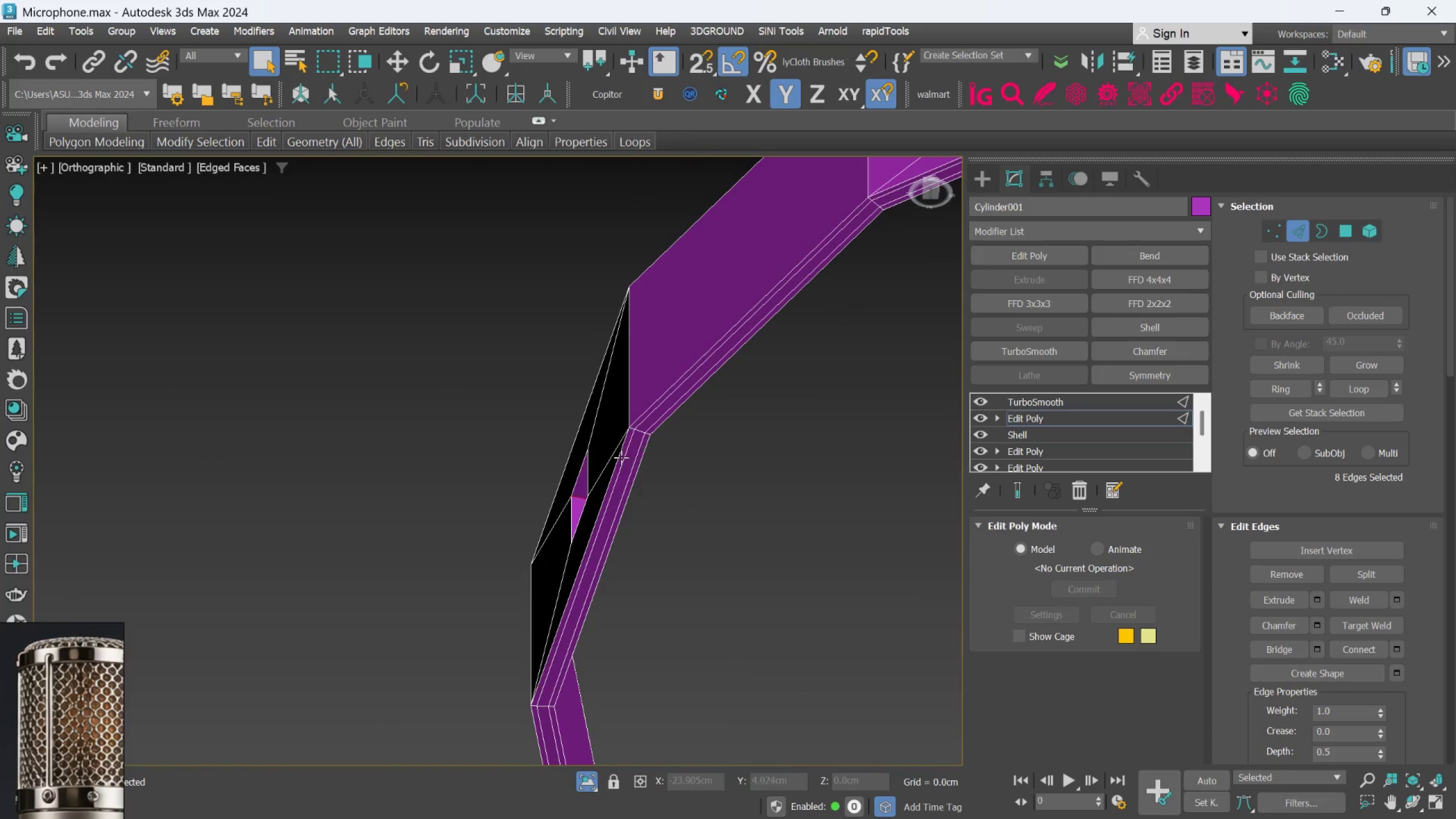 
scroll: coordinate [579, 473], scroll_direction: up, amount: 4.0
 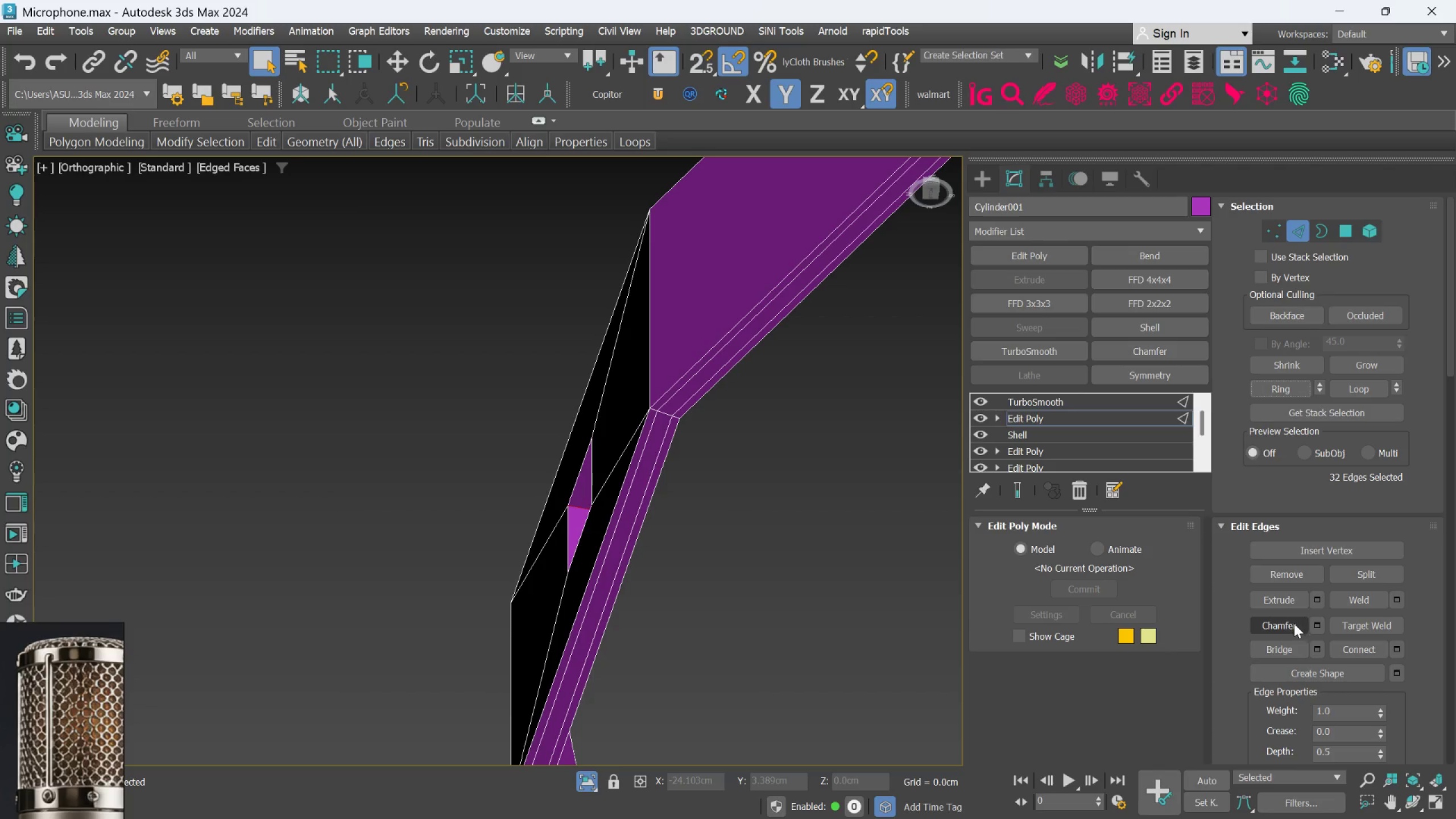 
wait(5.3)
 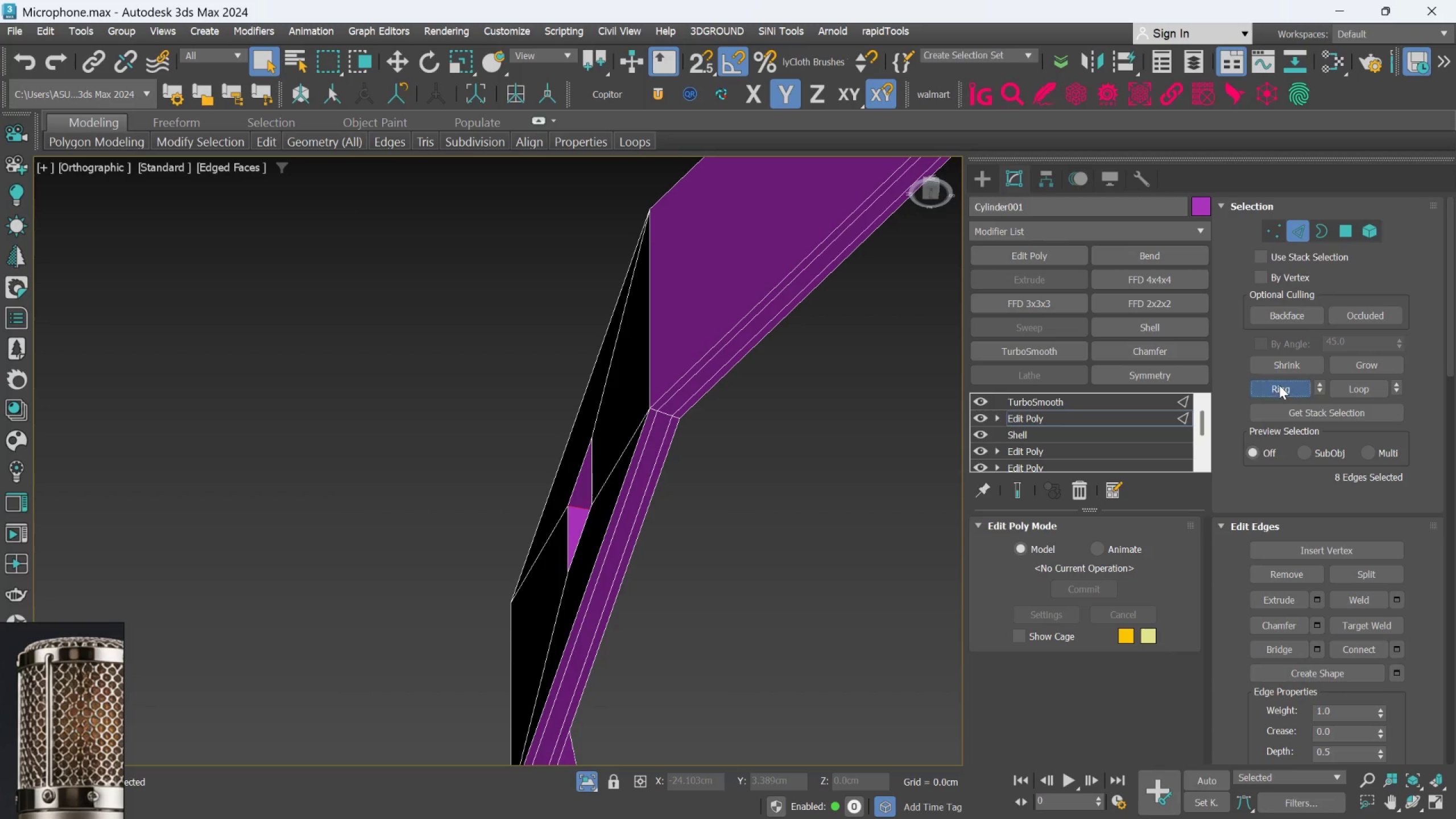 
left_click([1393, 646])
 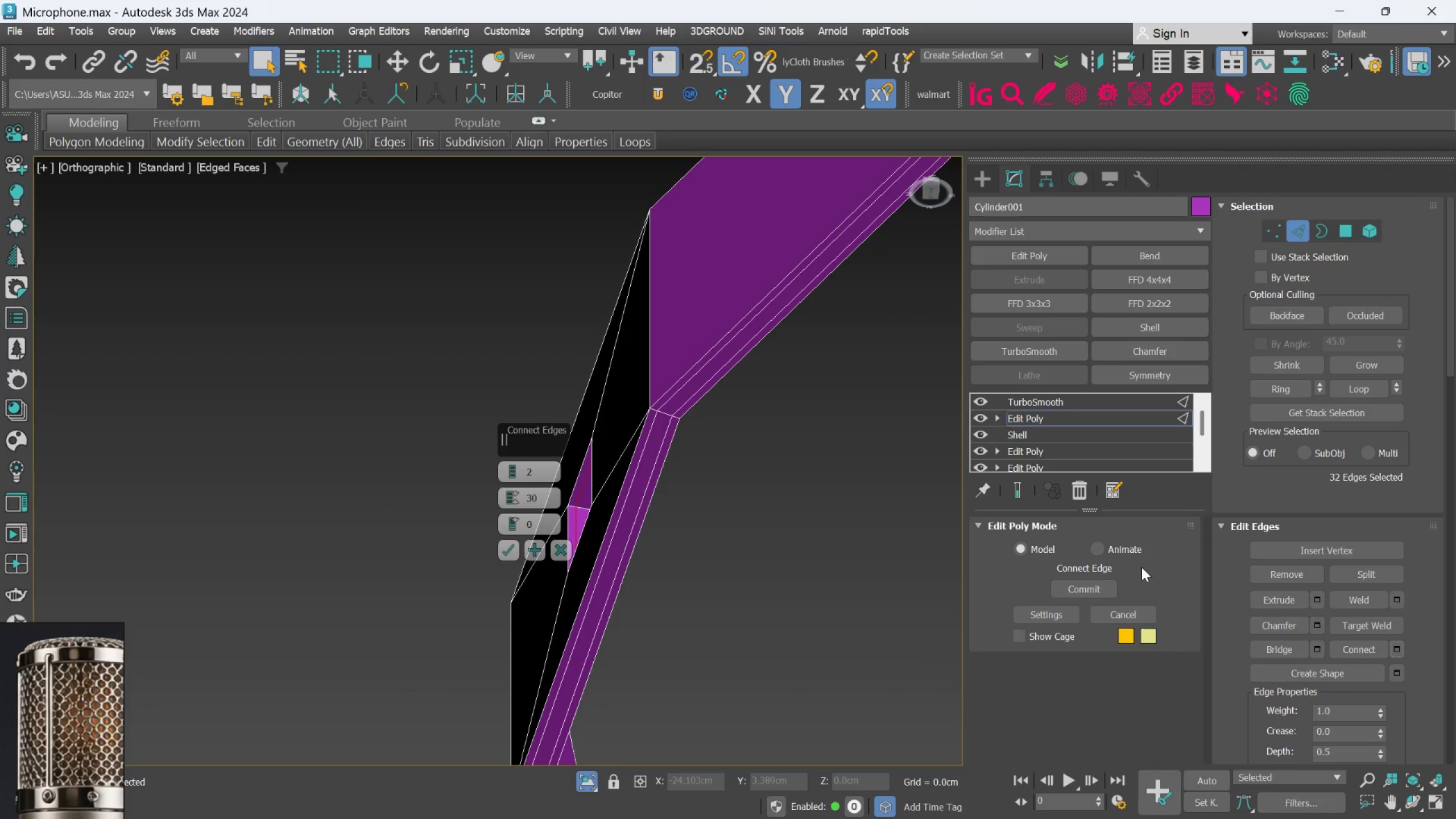 
hold_key(key=AltLeft, duration=0.87)
 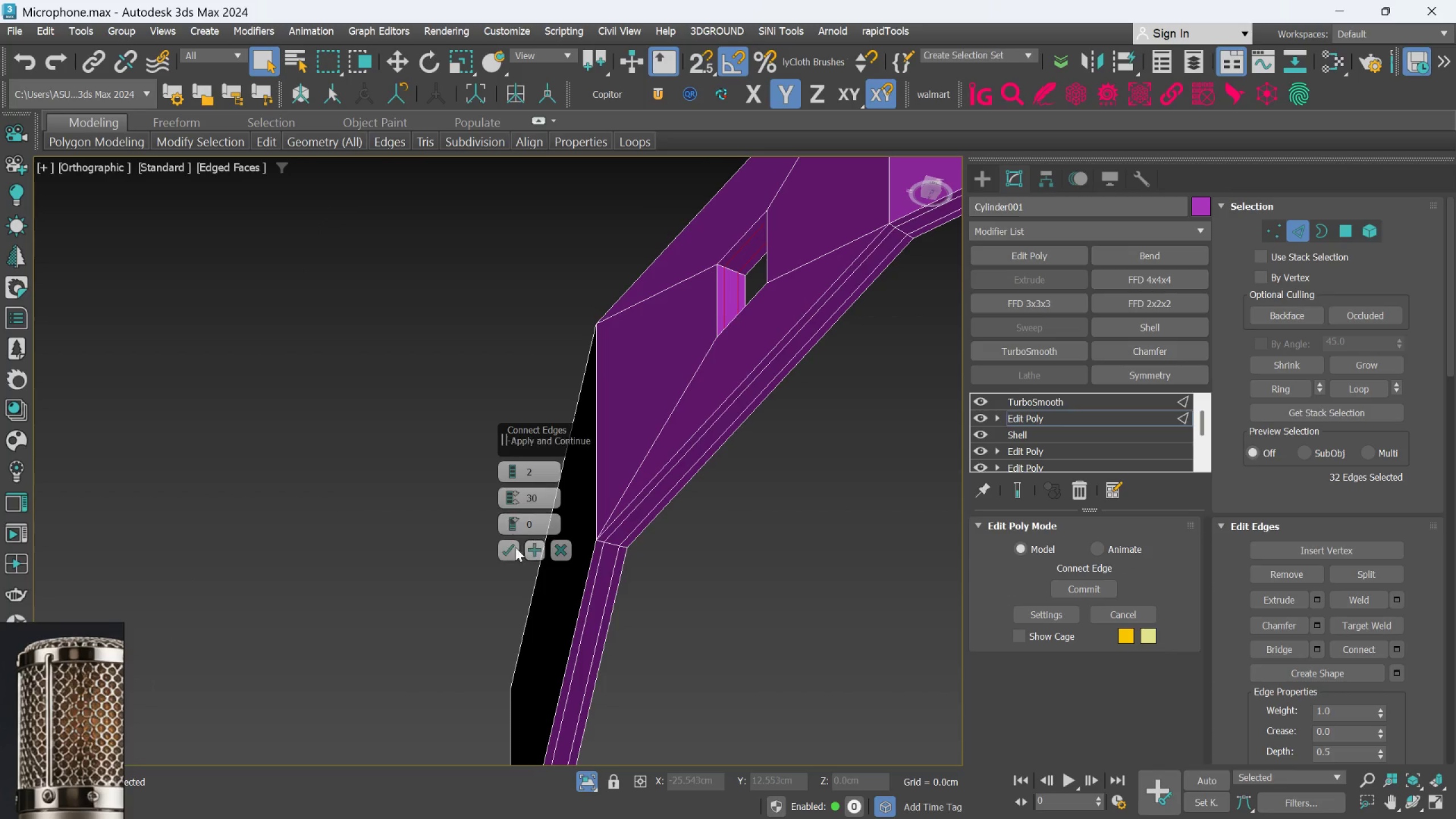 
left_click_drag(start_coordinate=[508, 549], to_coordinate=[511, 540])
 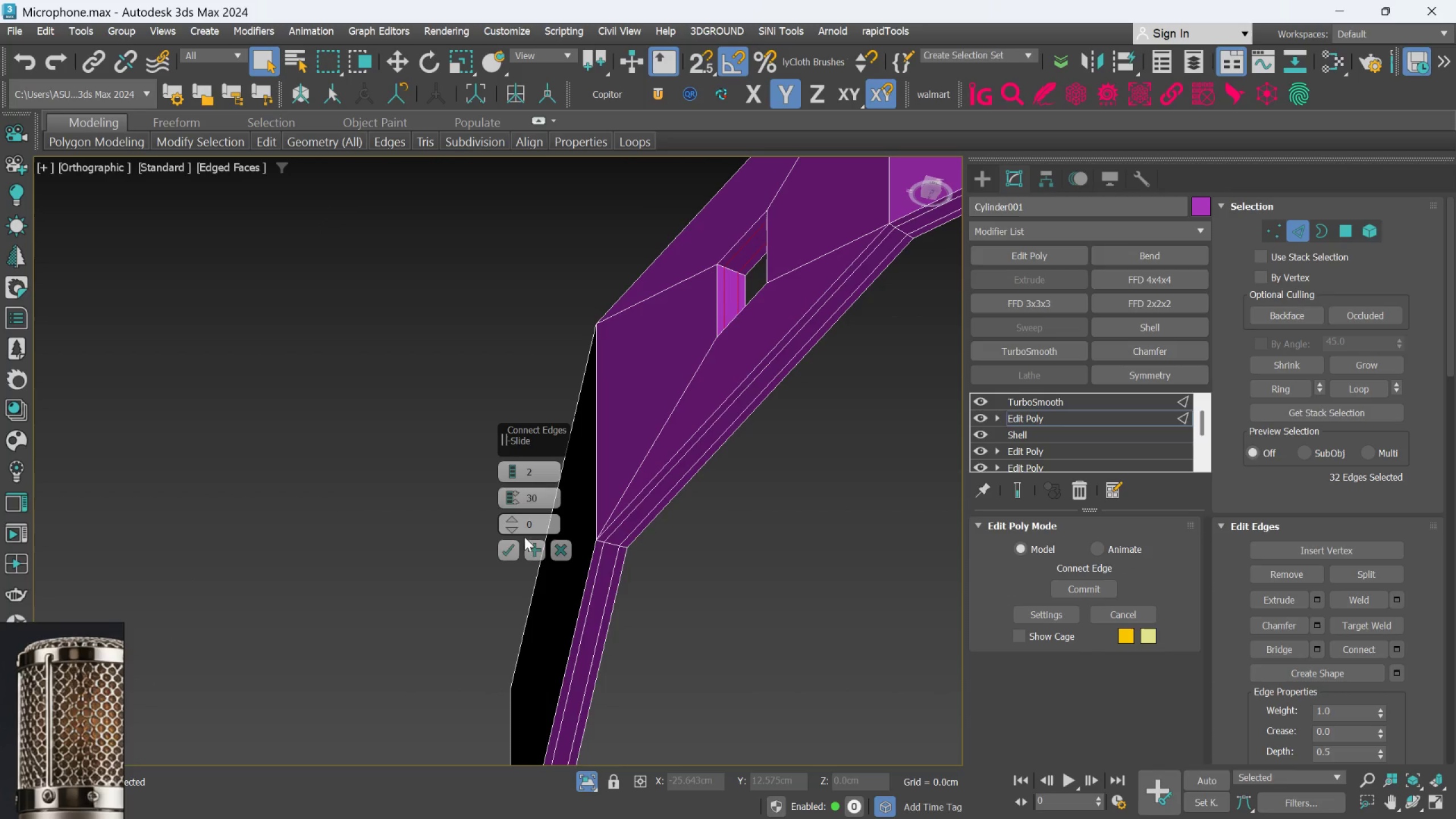 
left_click([513, 546])
 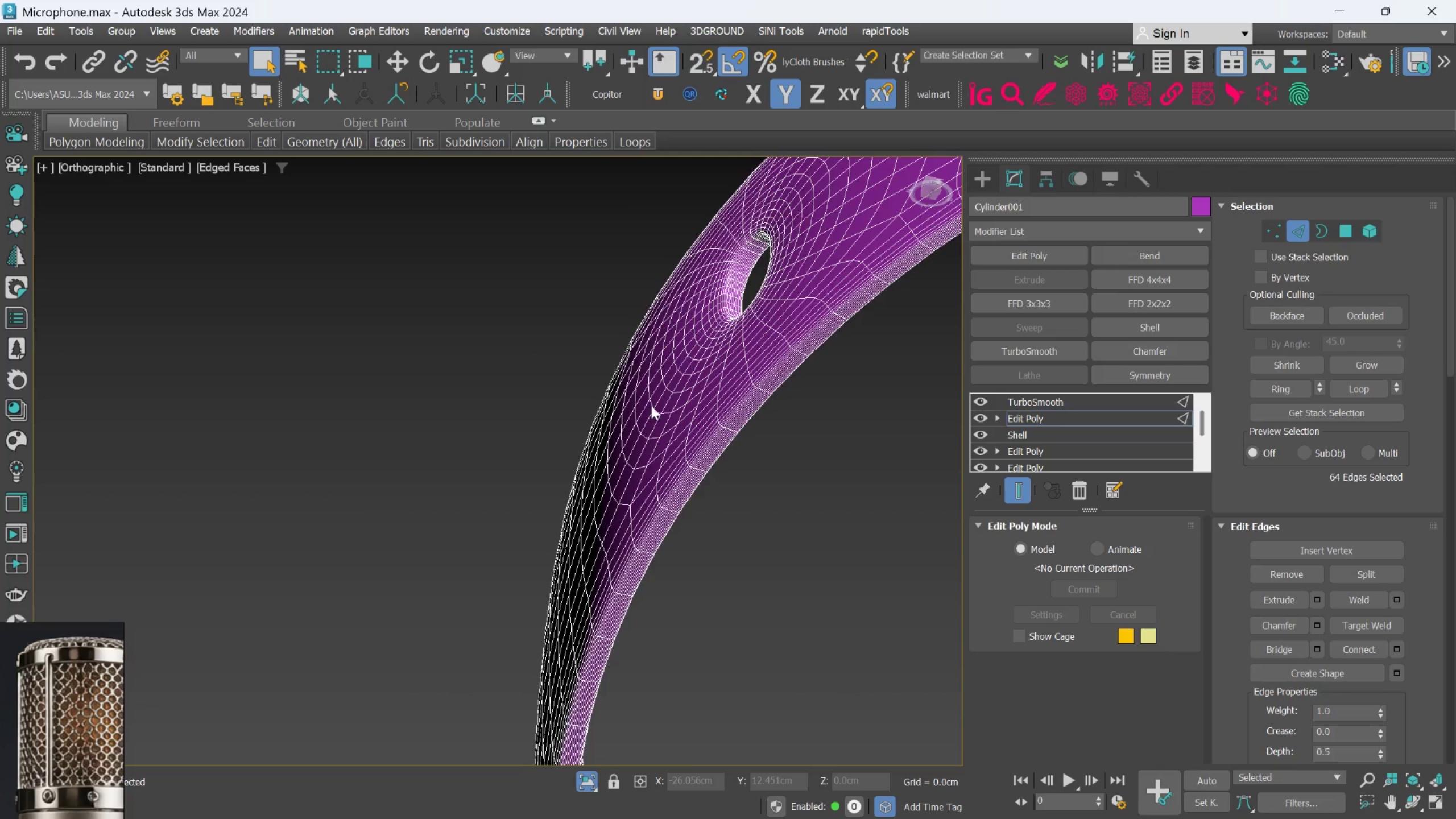 
key(F4)
 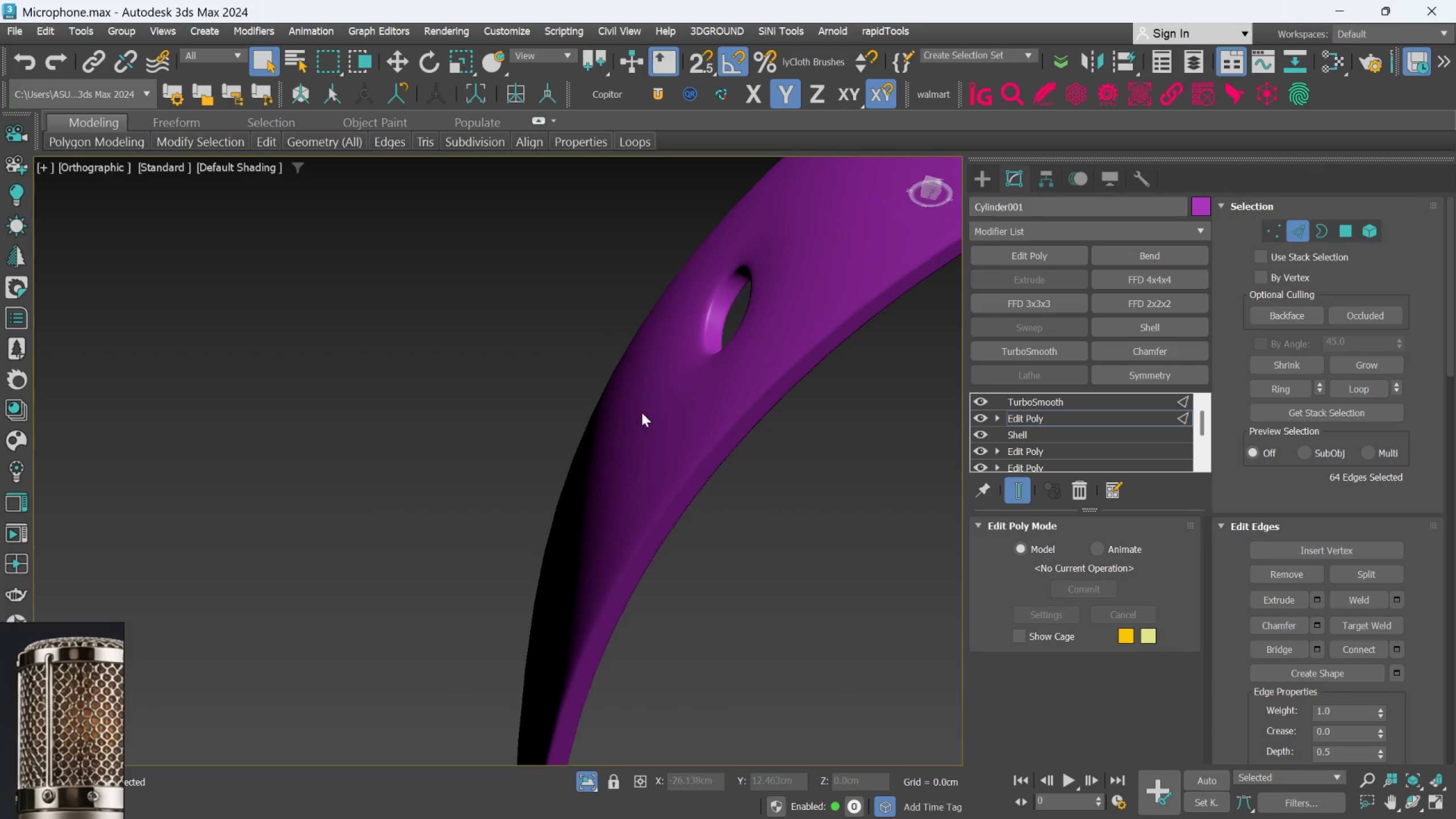 
hold_key(key=AltLeft, duration=0.98)
 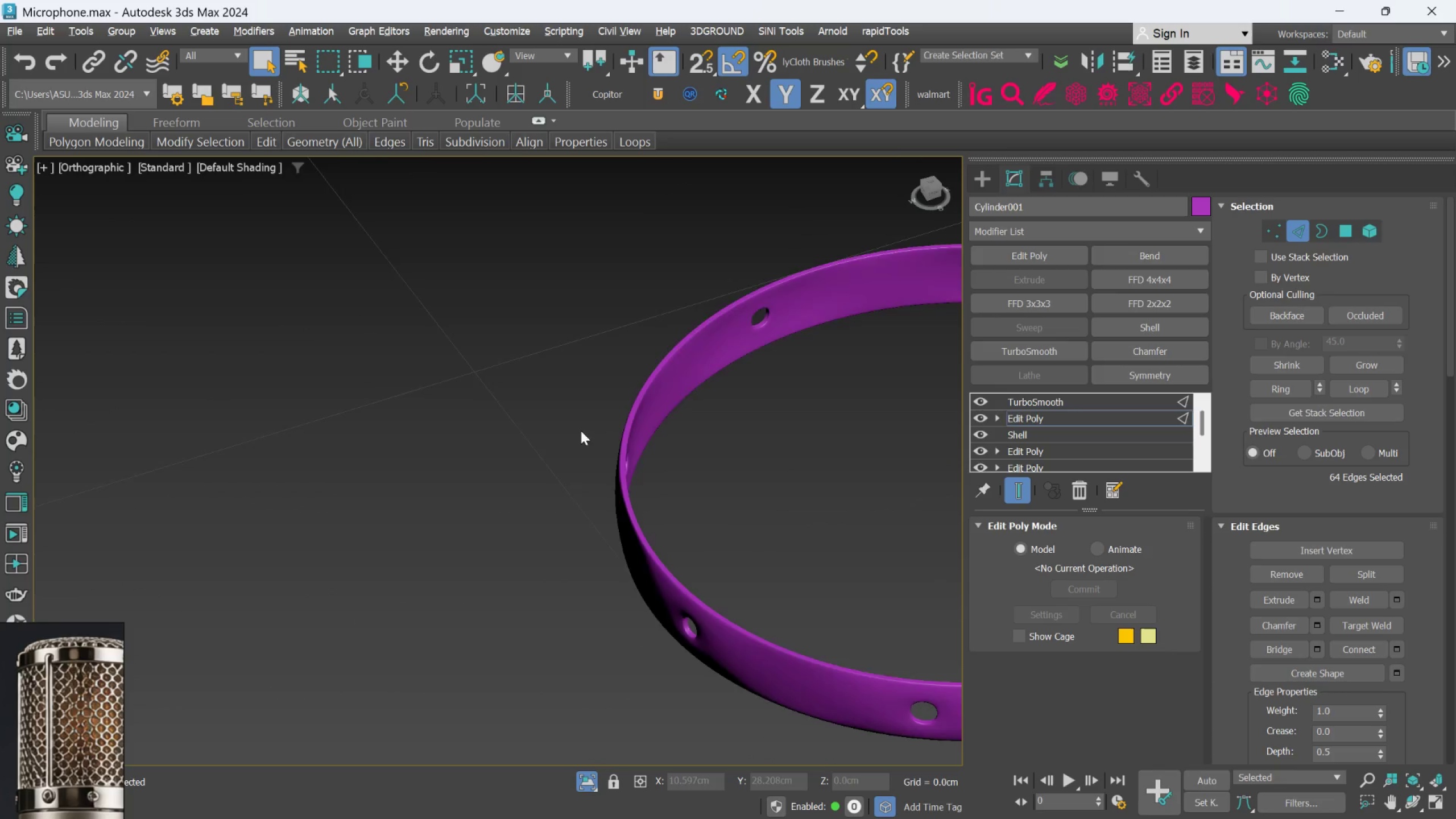 
scroll: coordinate [650, 392], scroll_direction: down, amount: 4.0
 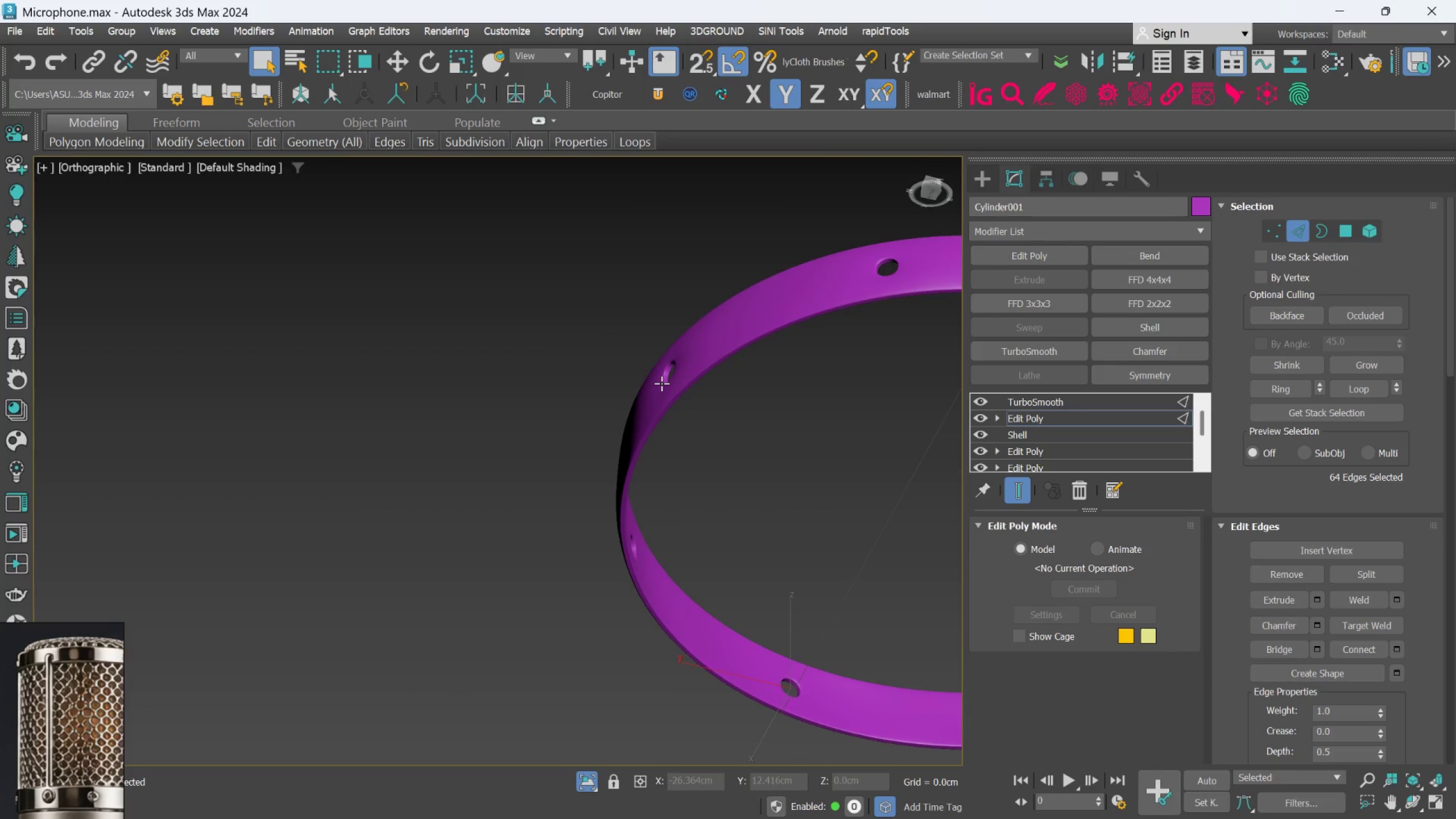 
hold_key(key=AltLeft, duration=0.33)
 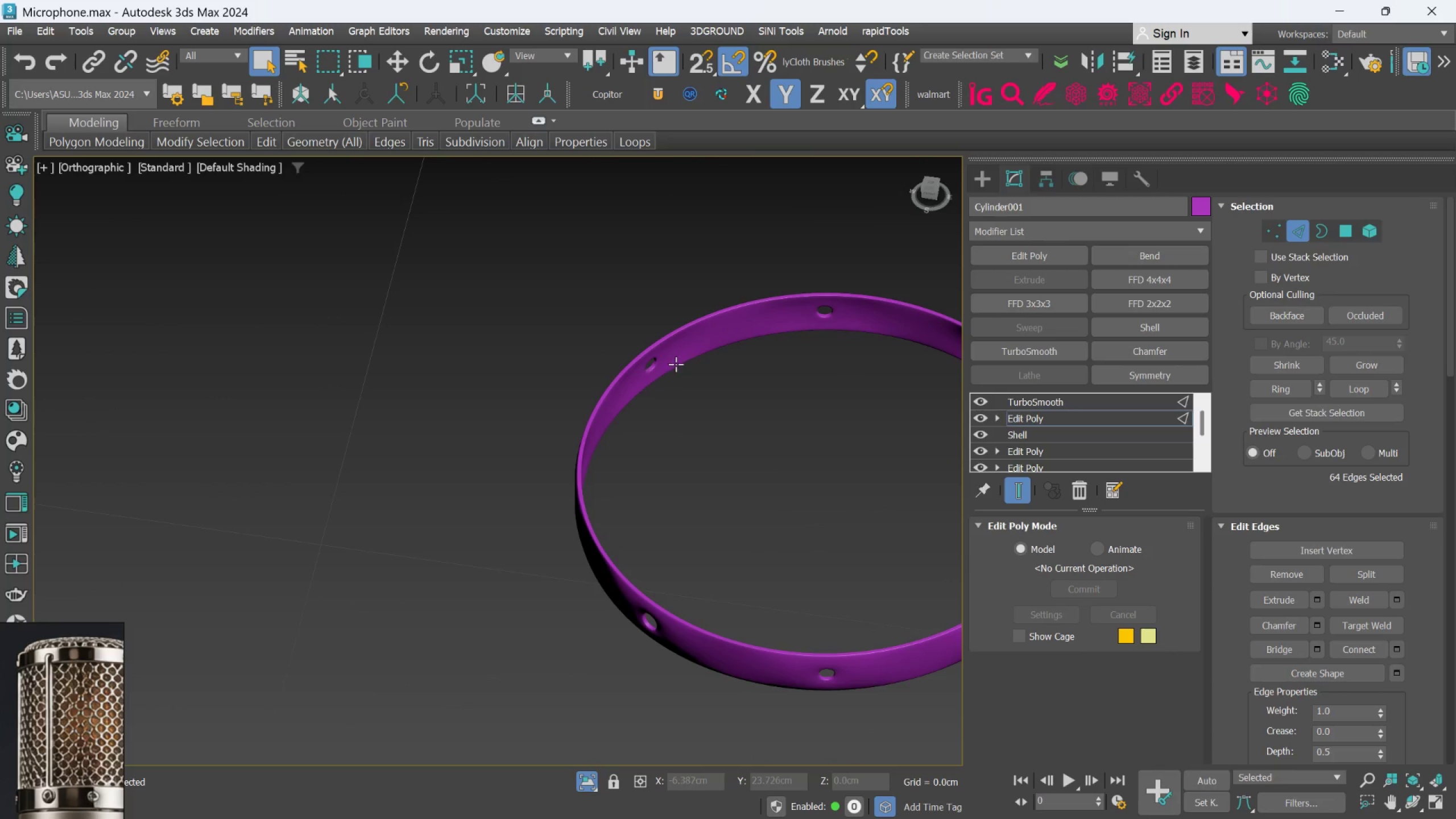 
scroll: coordinate [590, 417], scroll_direction: down, amount: 1.0
 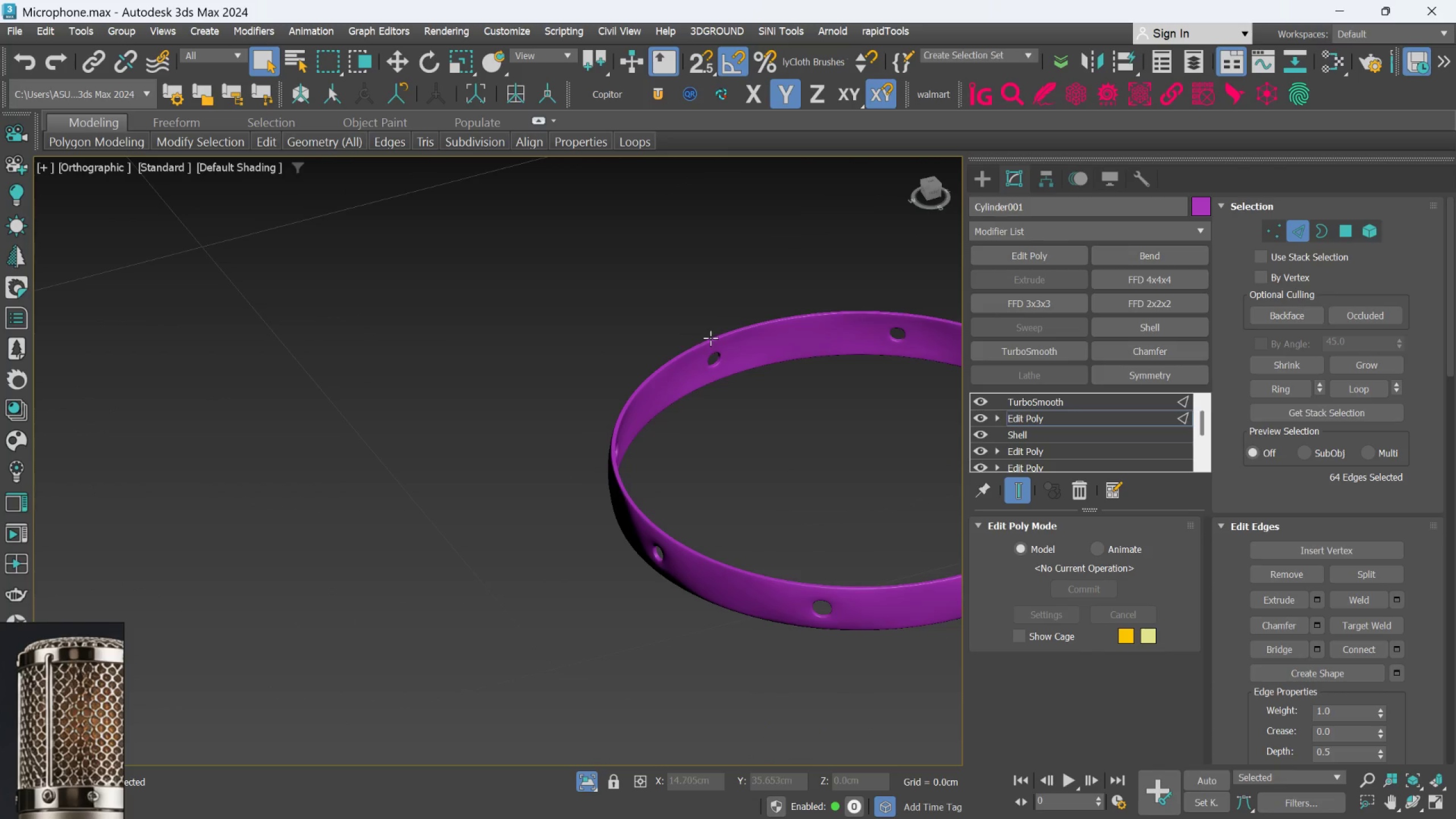 
hold_key(key=AltLeft, duration=2.08)
 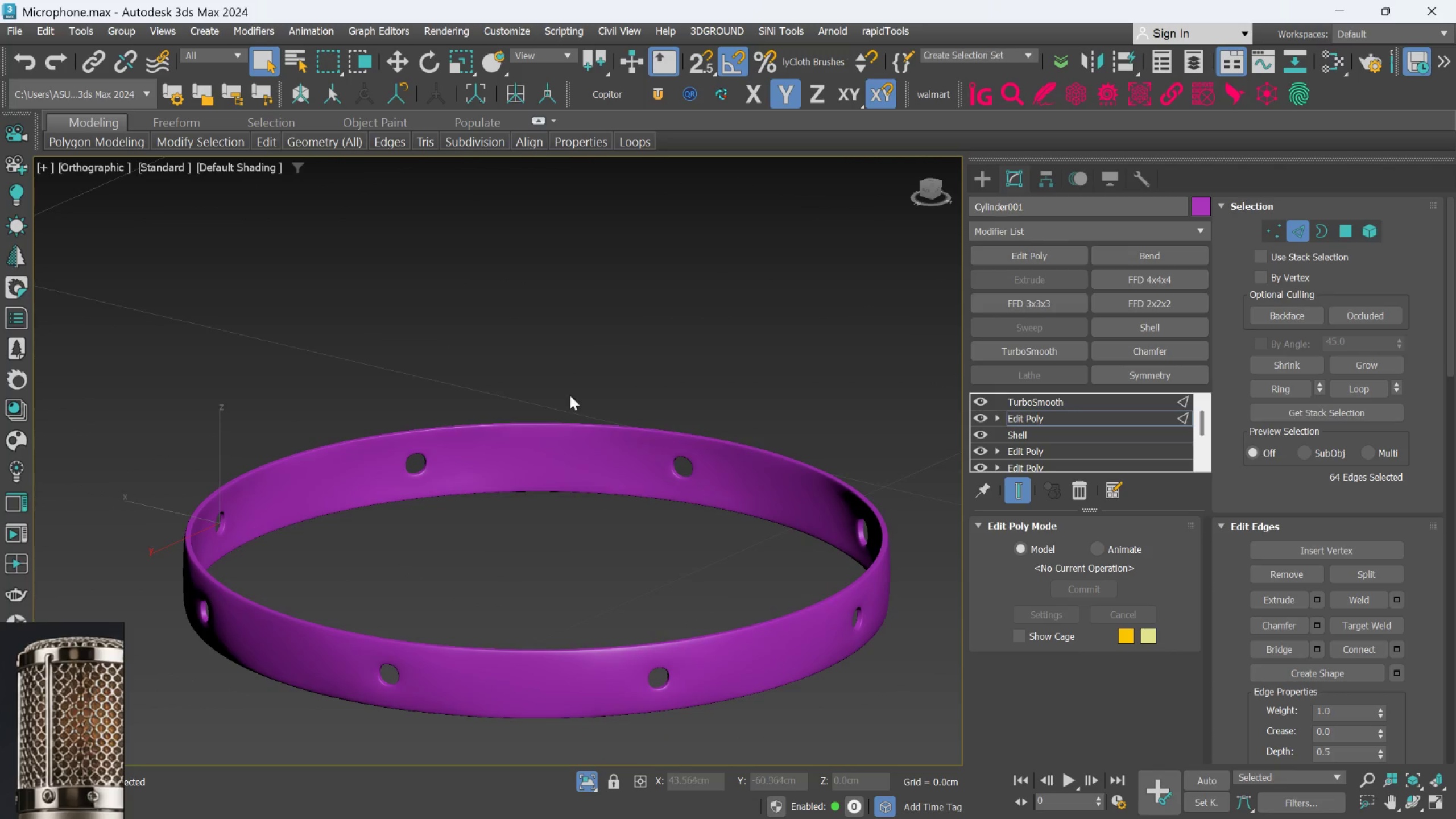 
scroll: coordinate [665, 344], scroll_direction: up, amount: 1.0
 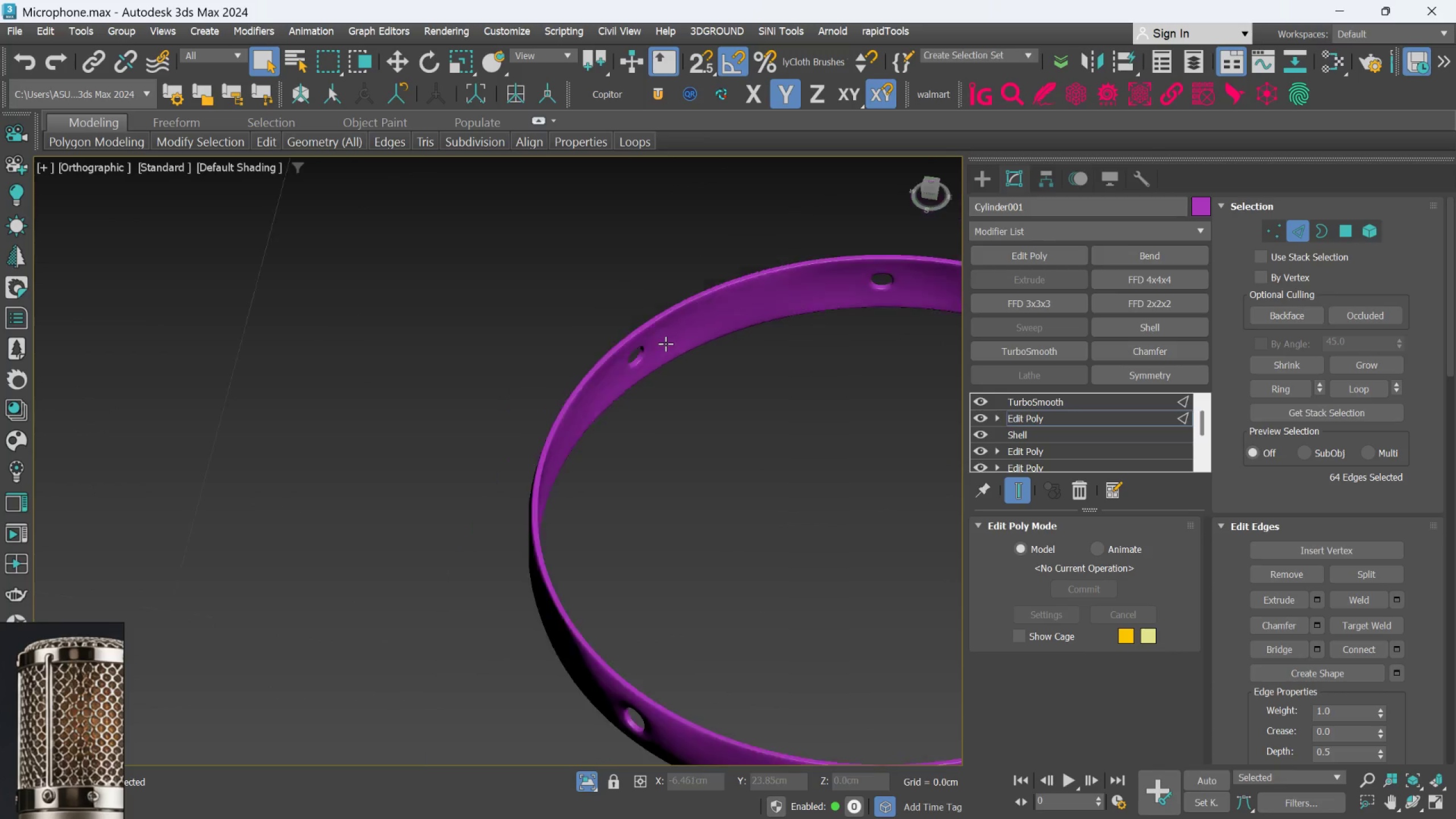 
hold_key(key=AltLeft, duration=2.45)
 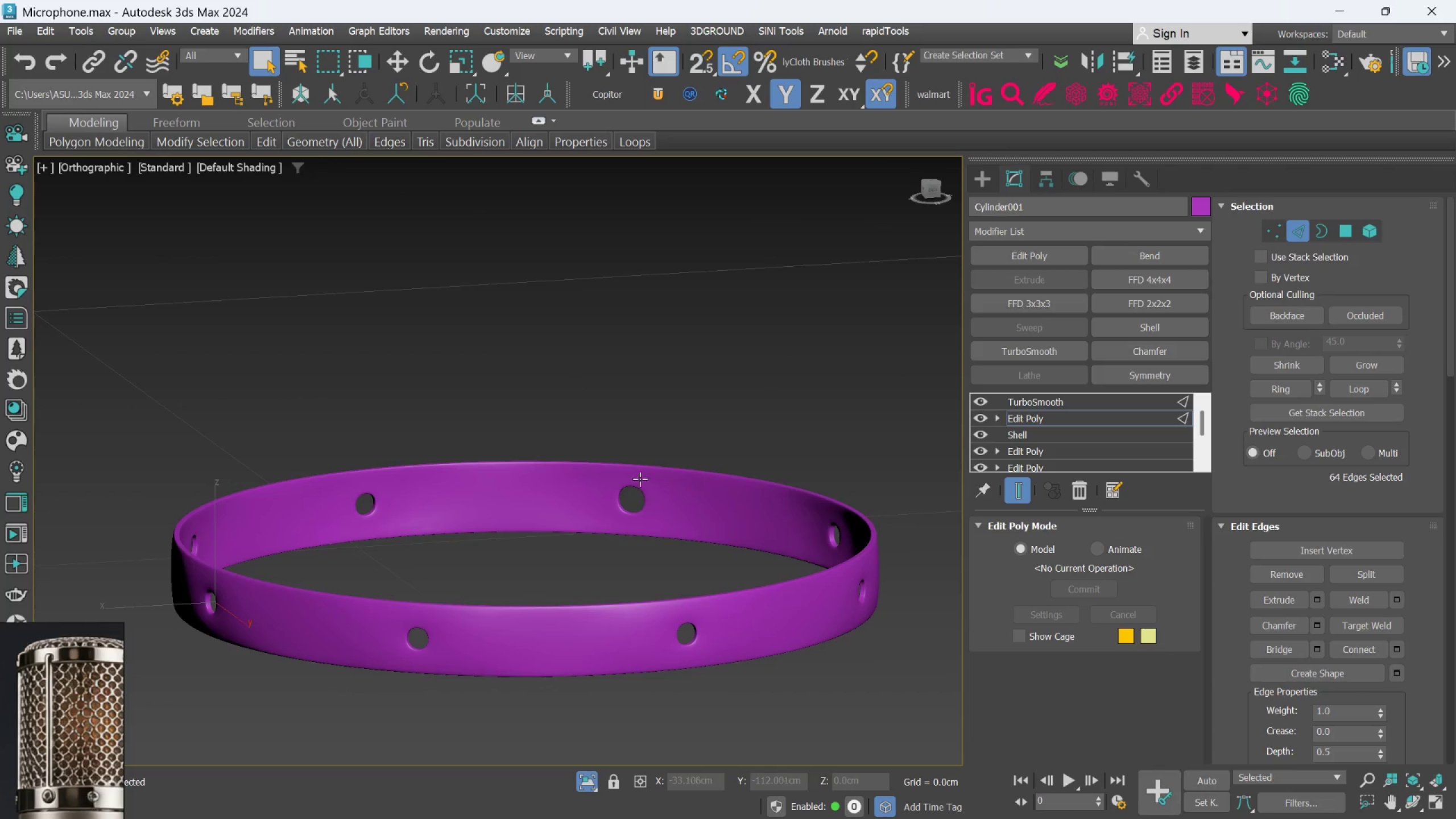 
scroll: coordinate [706, 443], scroll_direction: none, amount: 0.0
 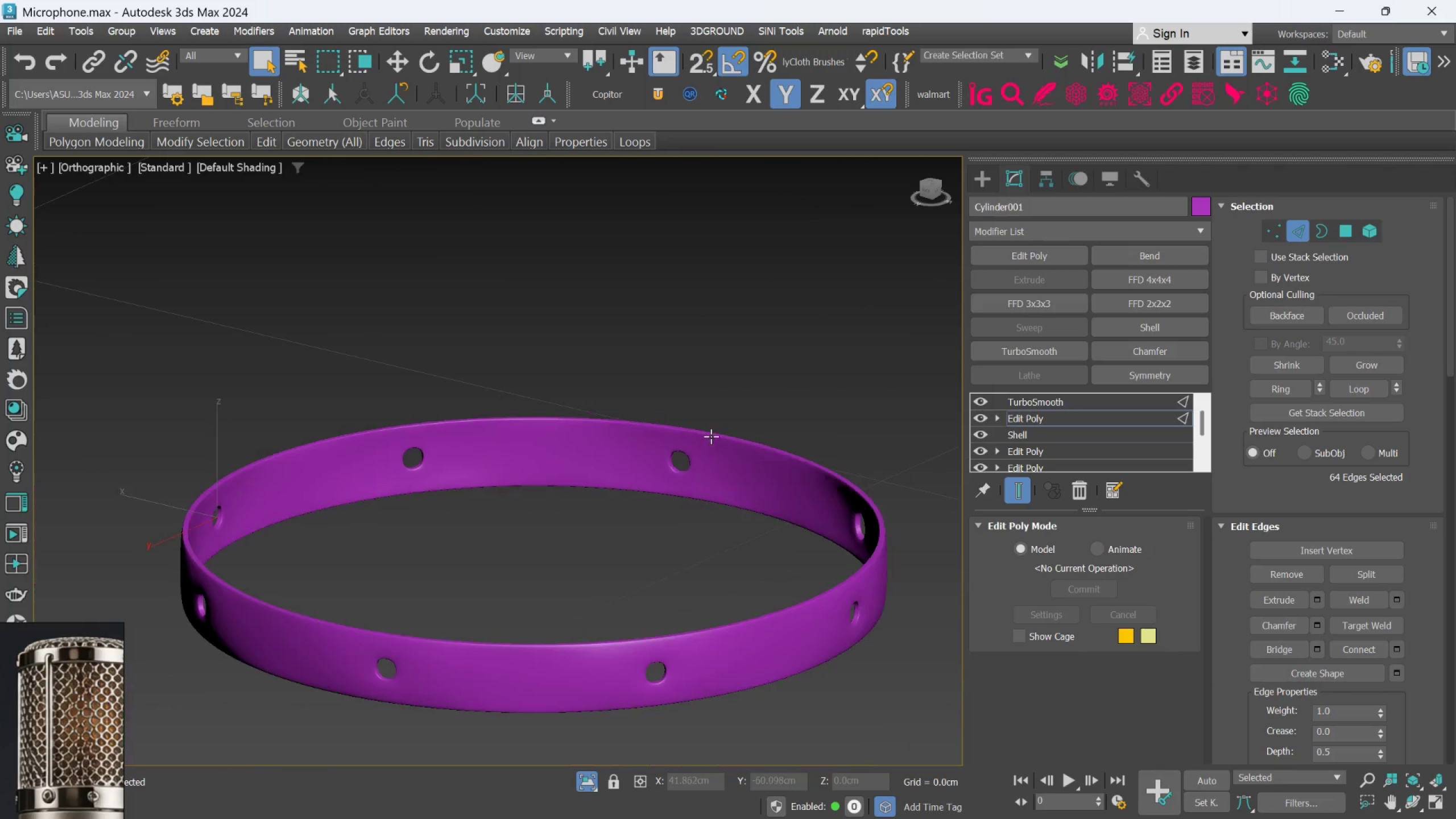 
scroll: coordinate [584, 478], scroll_direction: up, amount: 3.0
 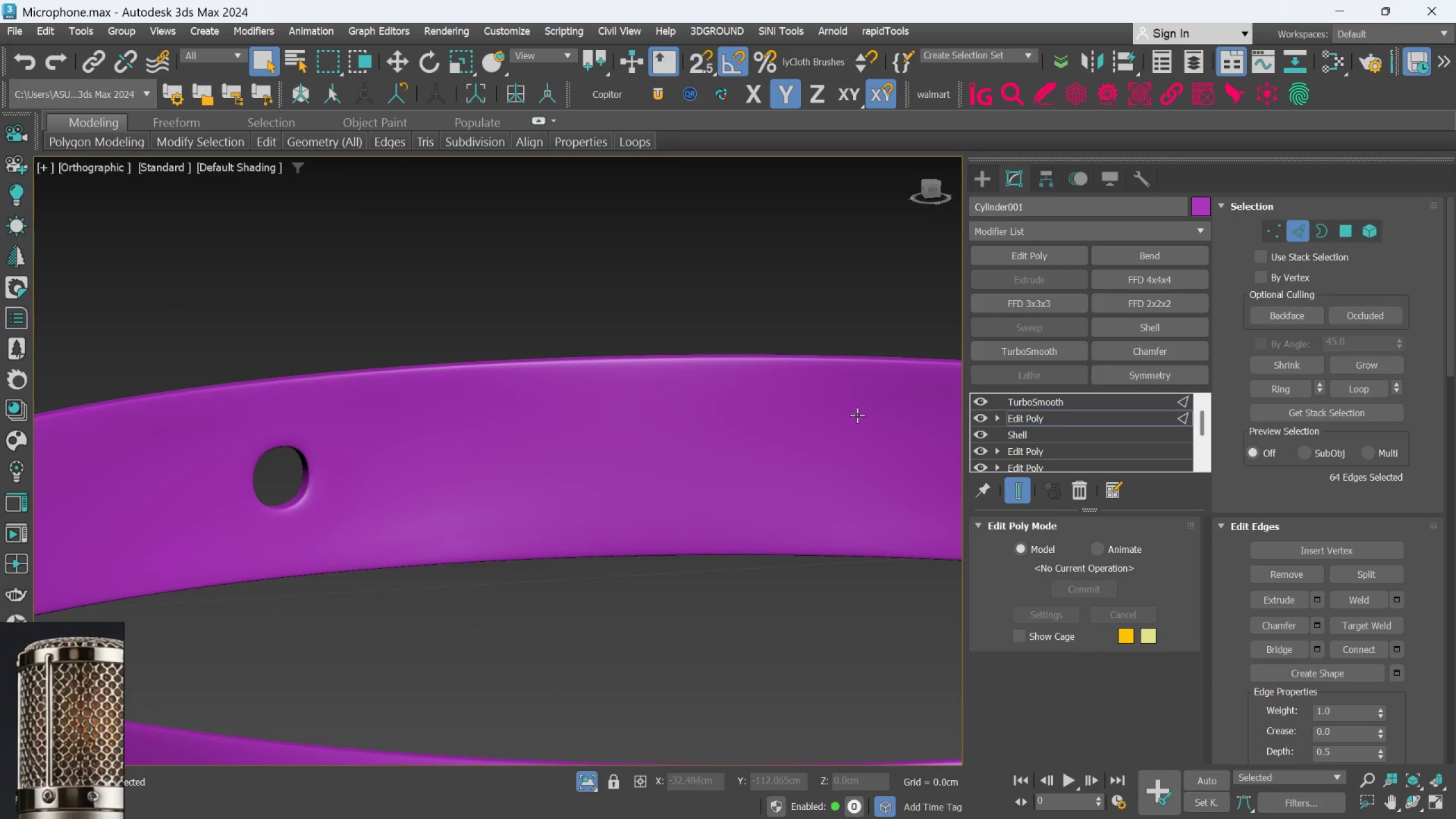 
hold_key(key=AltLeft, duration=1.44)
 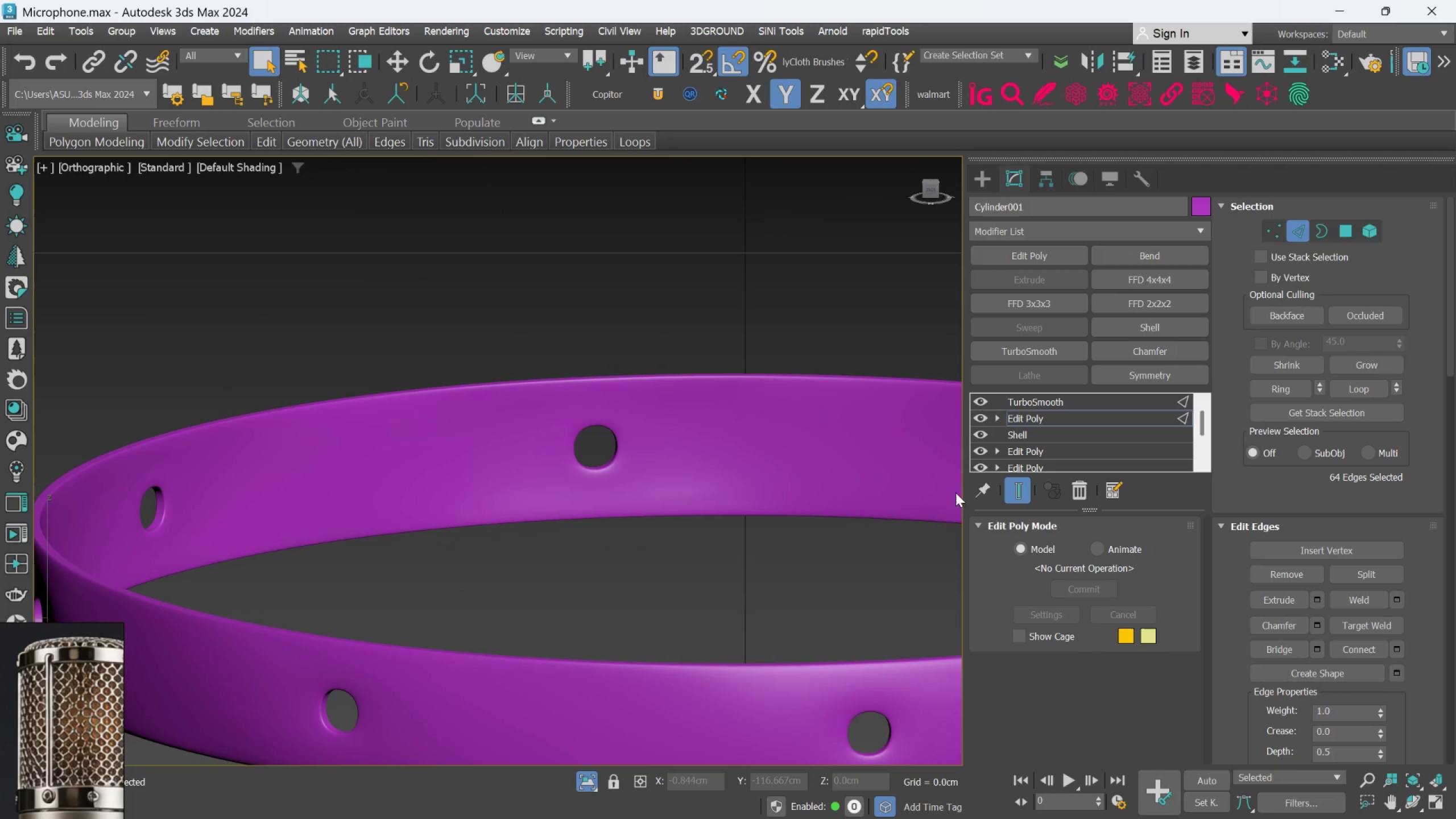 
scroll: coordinate [795, 468], scroll_direction: down, amount: 3.0
 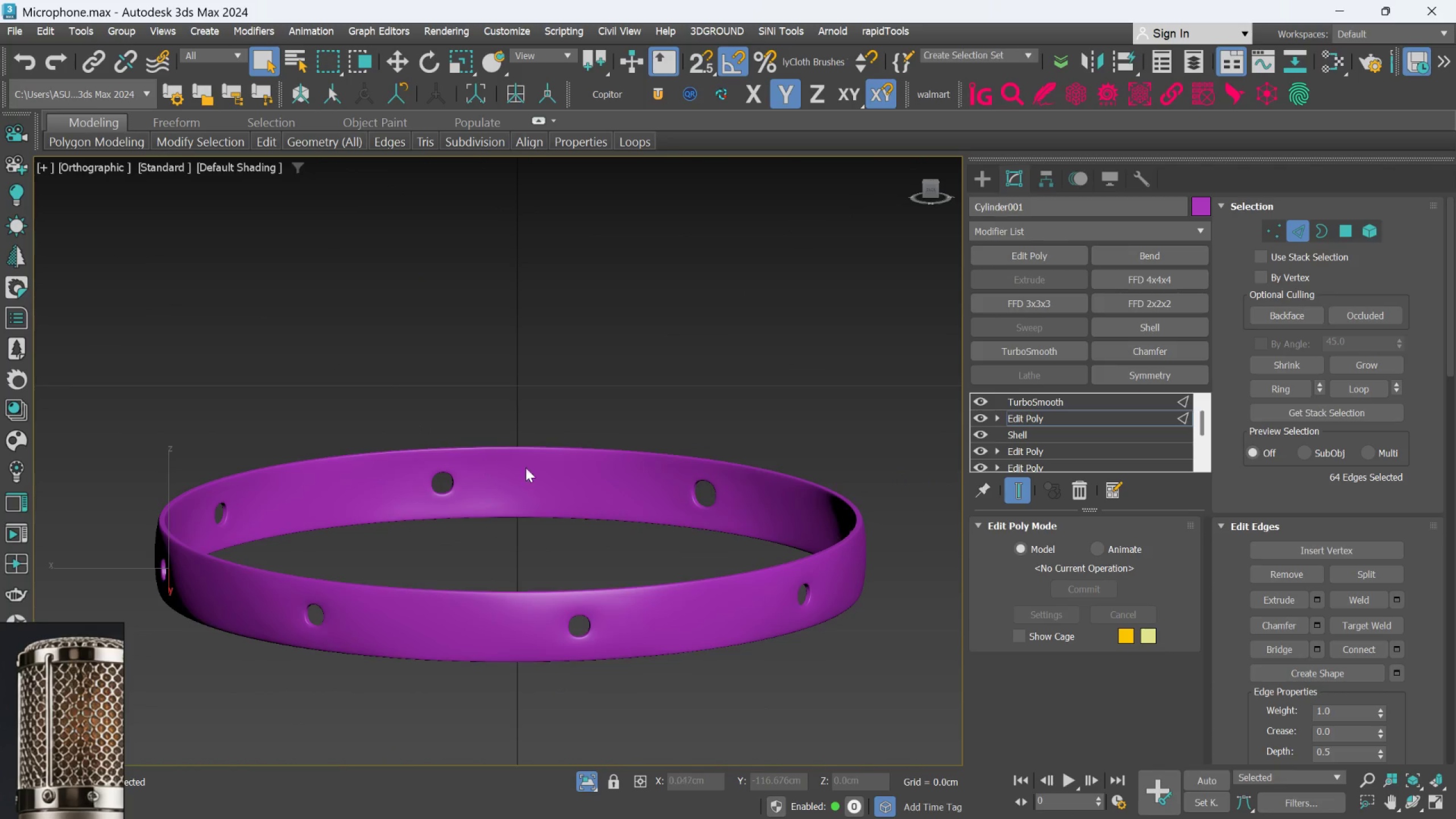 
hold_key(key=AltLeft, duration=1.13)
 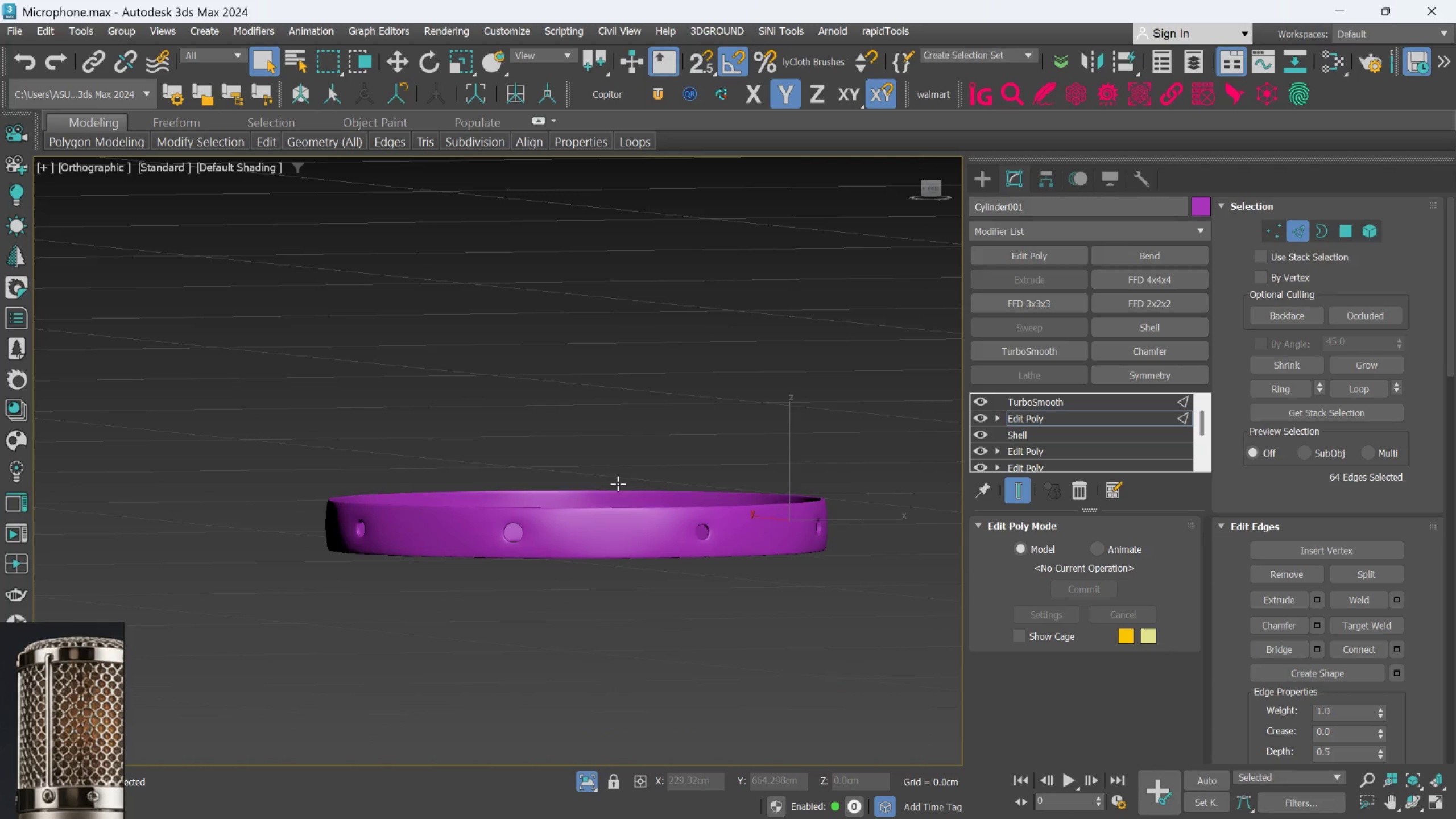 
scroll: coordinate [718, 458], scroll_direction: down, amount: 1.0
 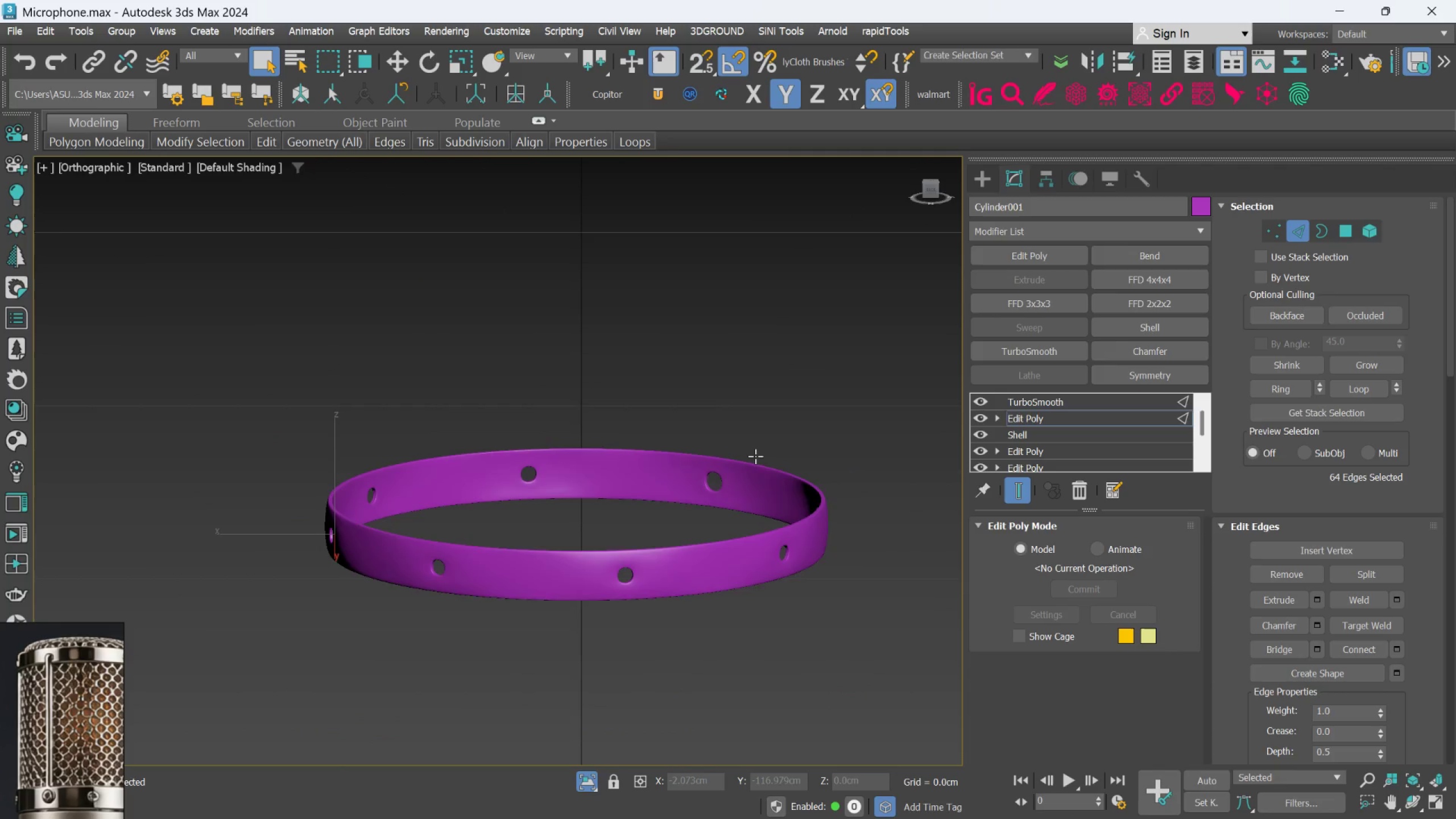 
hold_key(key=AltLeft, duration=1.45)
 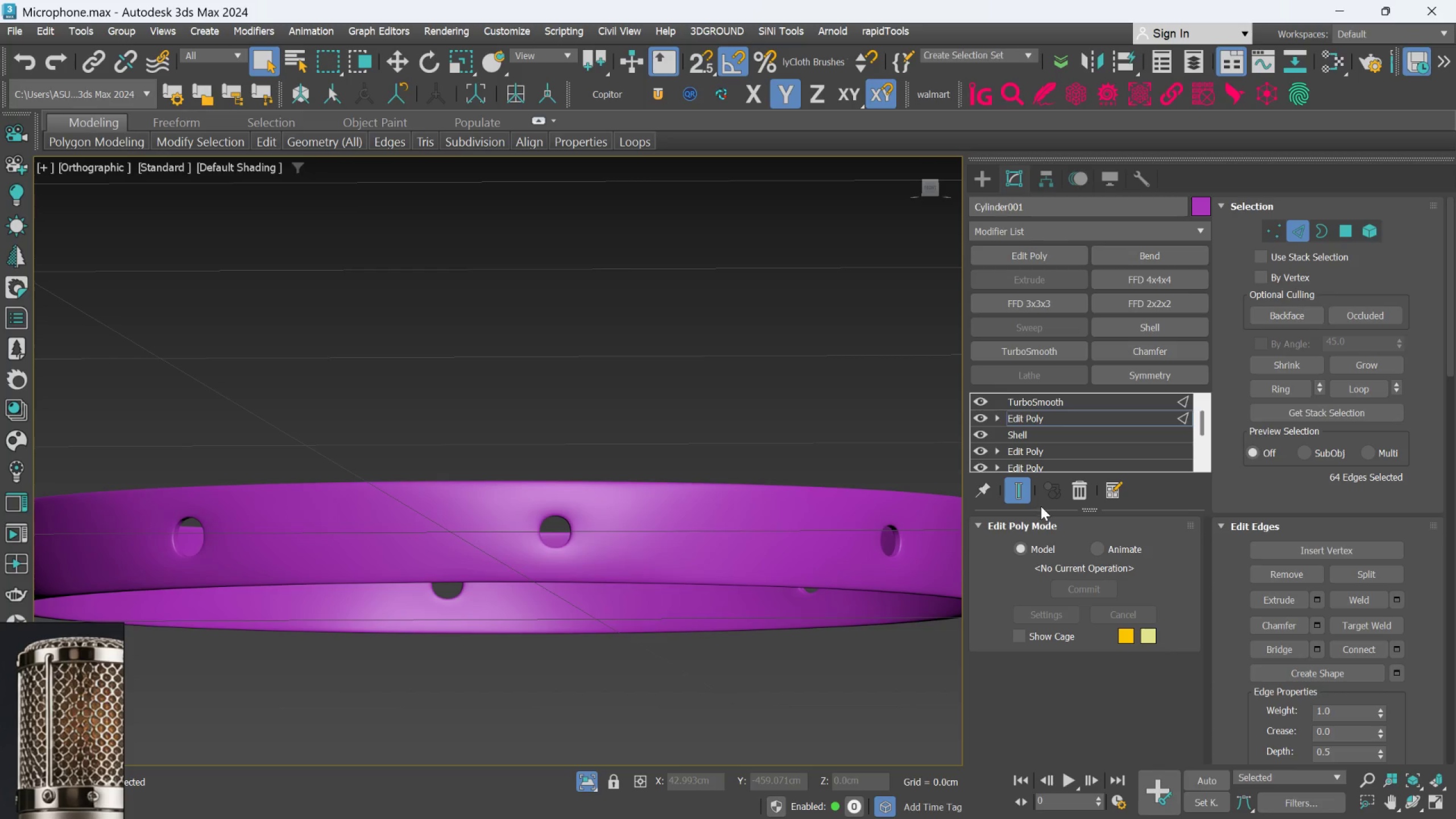 
scroll: coordinate [667, 495], scroll_direction: up, amount: 2.0
 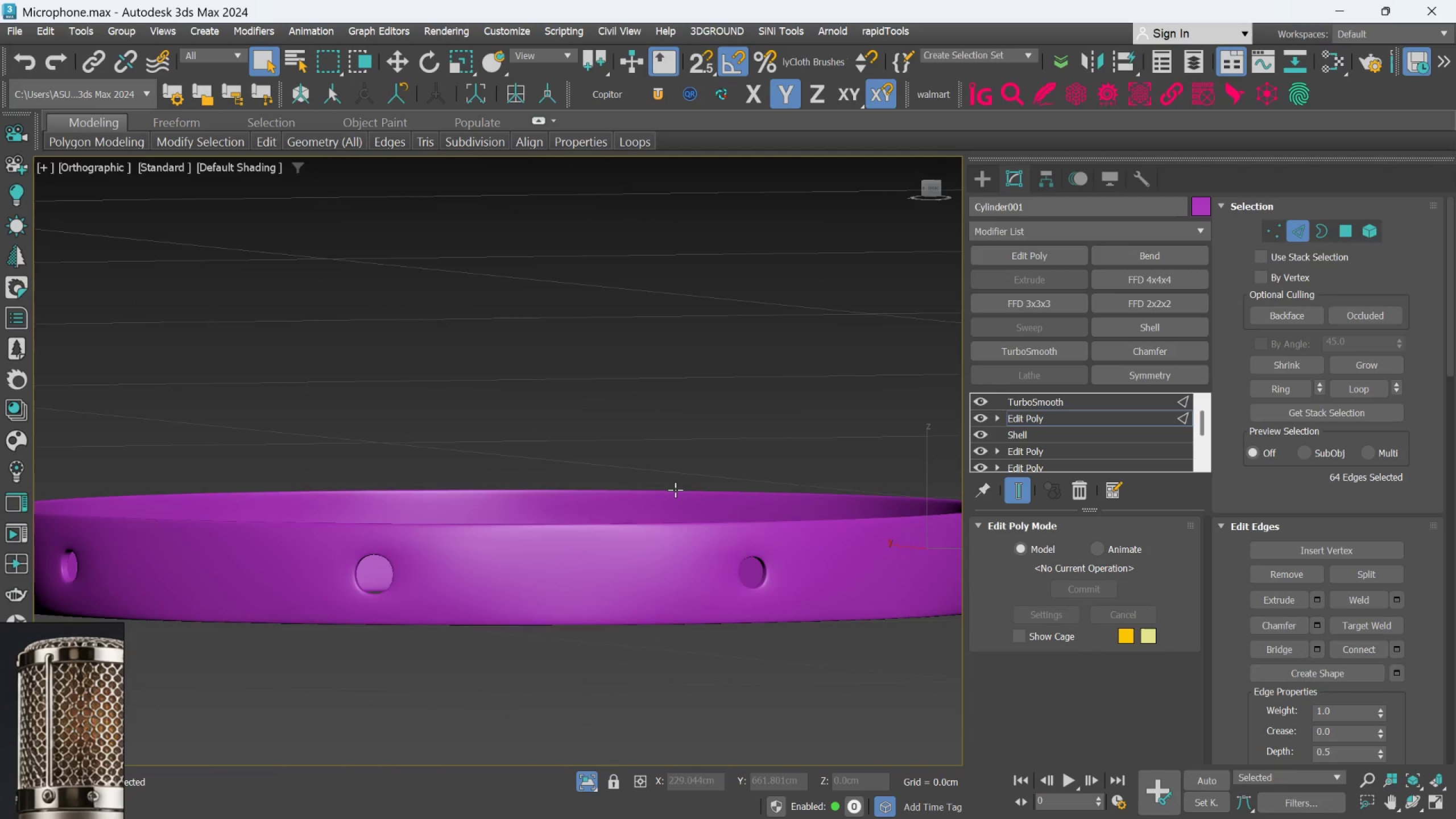 
hold_key(key=AltLeft, duration=0.61)
 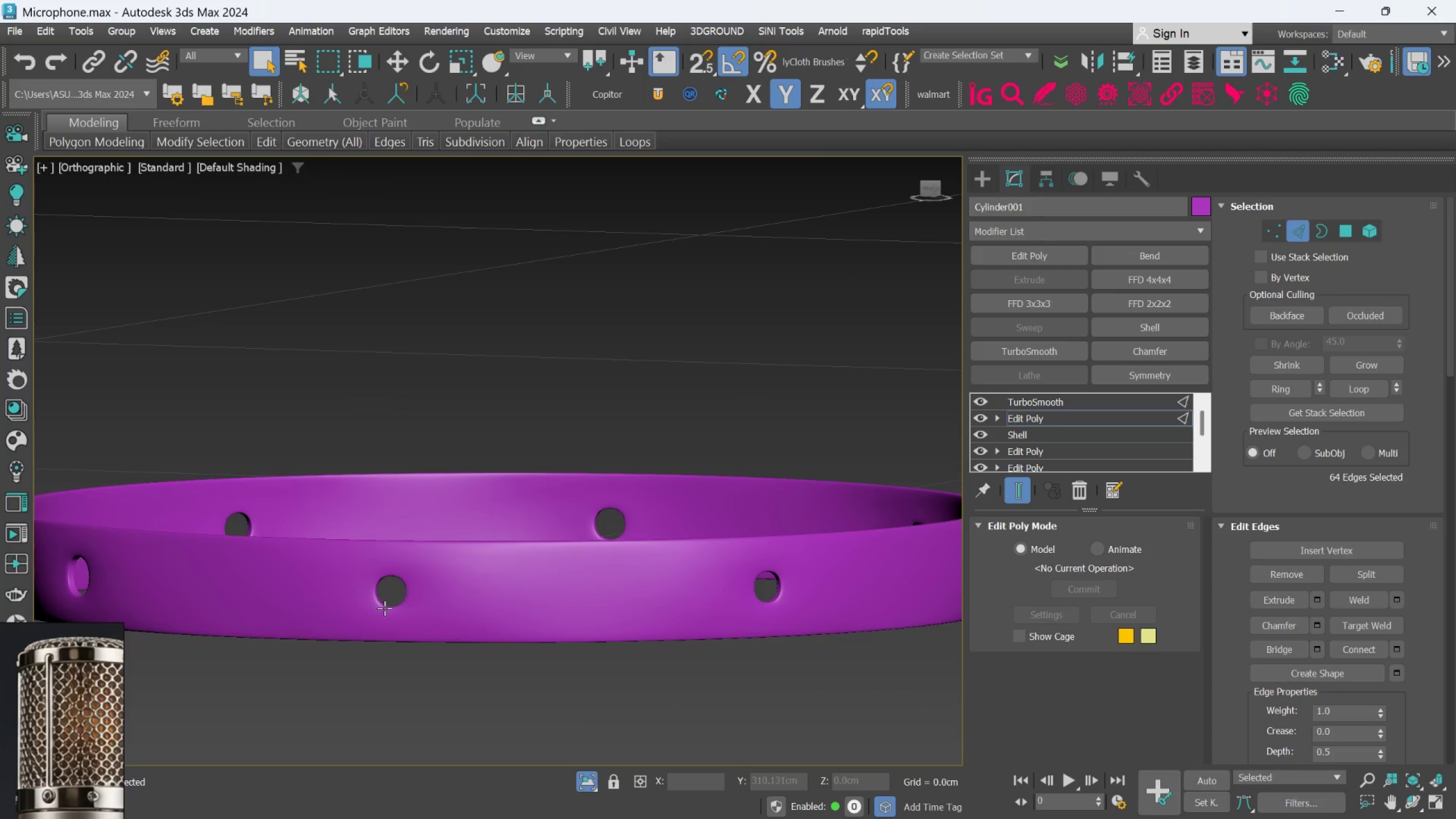 
hold_key(key=AltLeft, duration=0.62)
 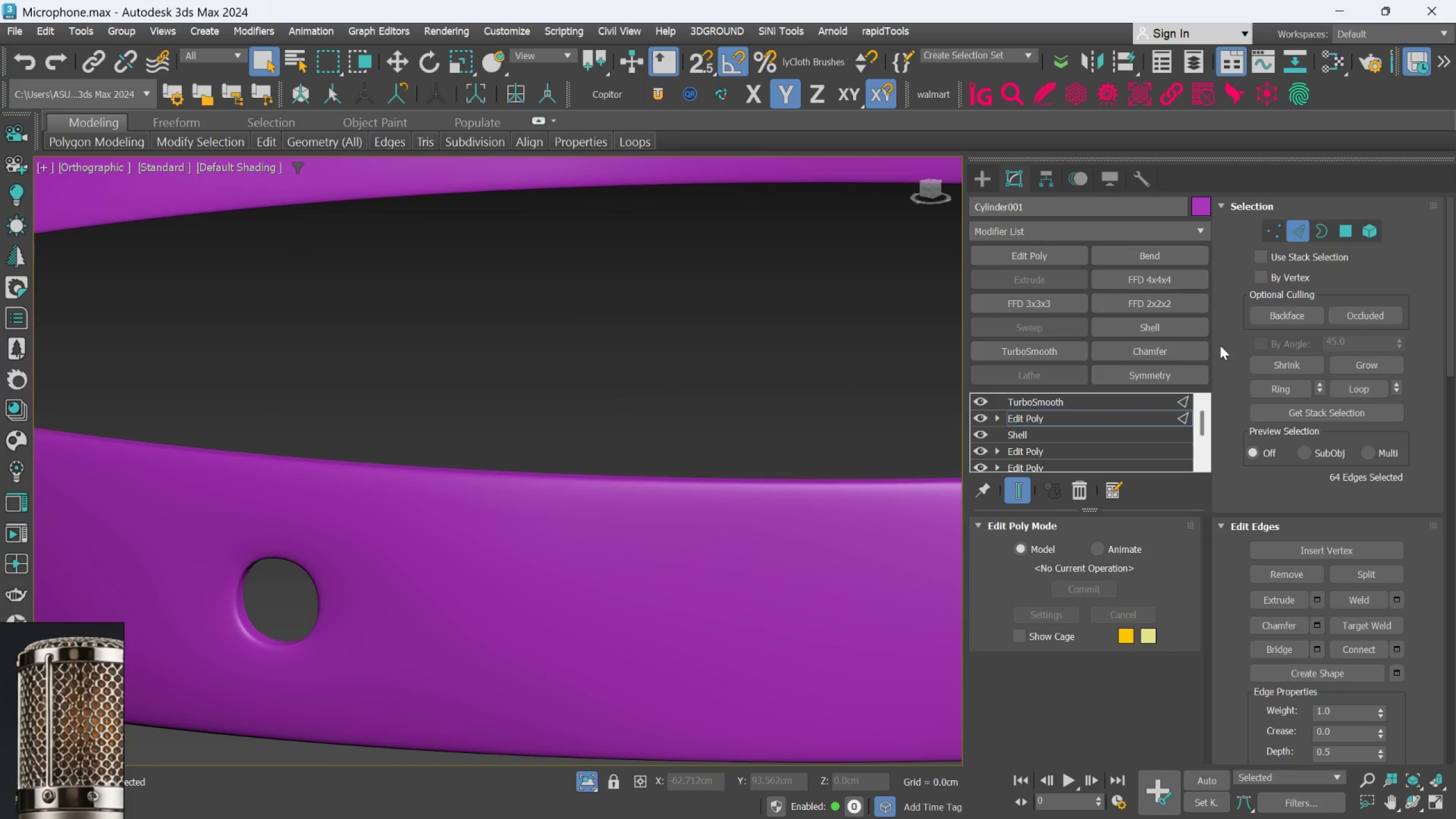 
scroll: coordinate [386, 607], scroll_direction: up, amount: 3.0
 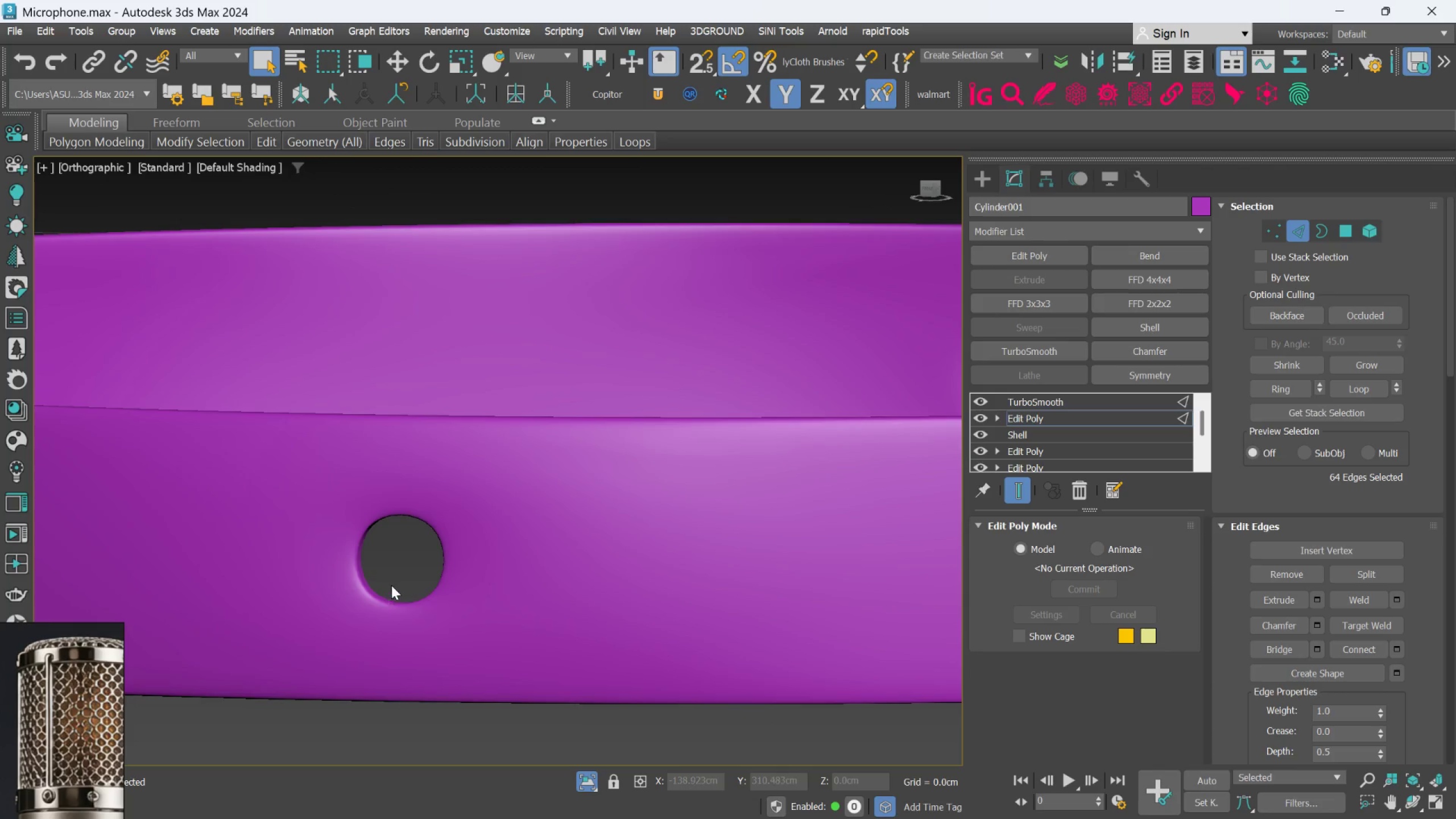 
left_click([1270, 229])
 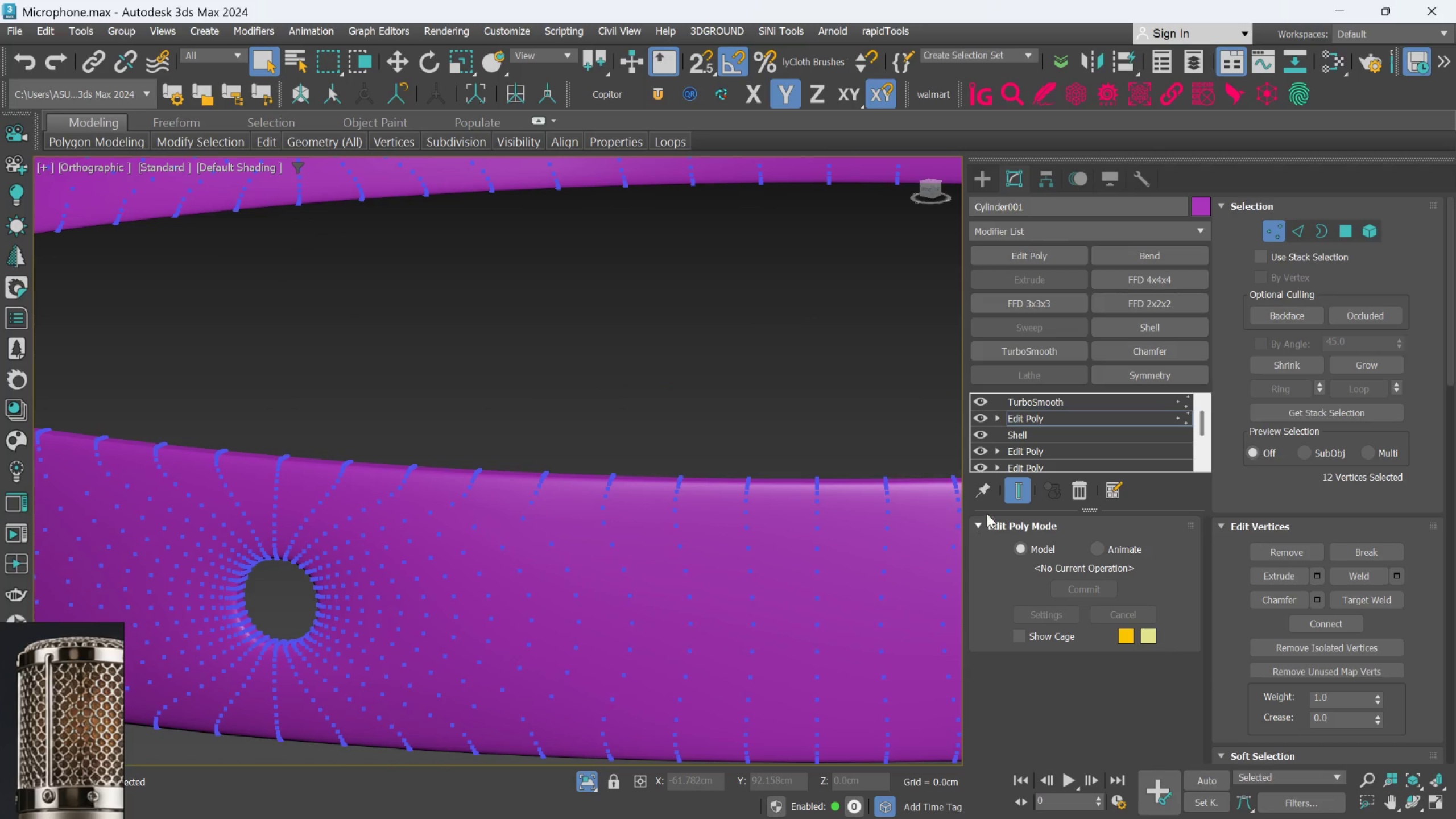 
left_click([1012, 477])
 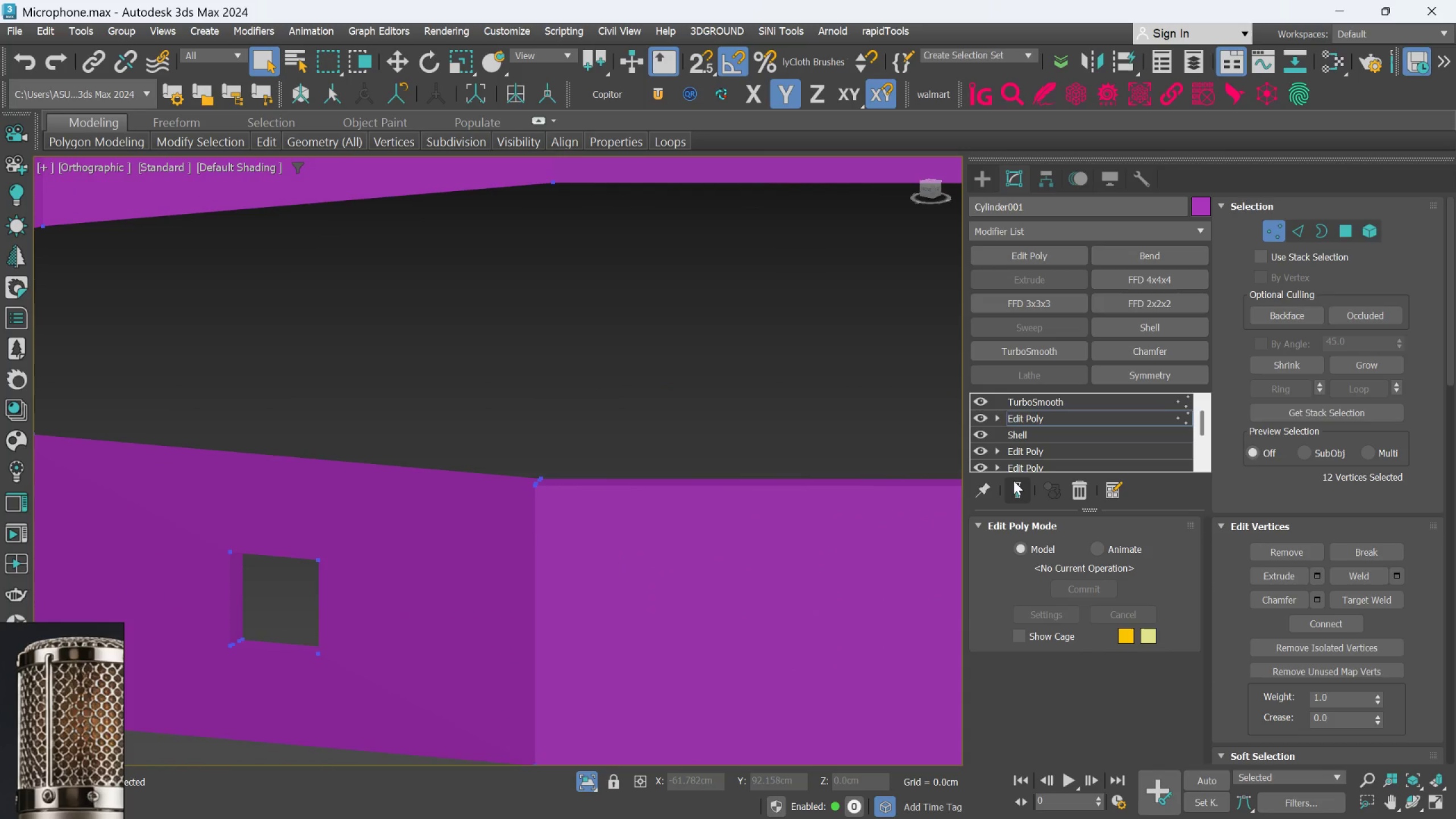 
key(F4)
 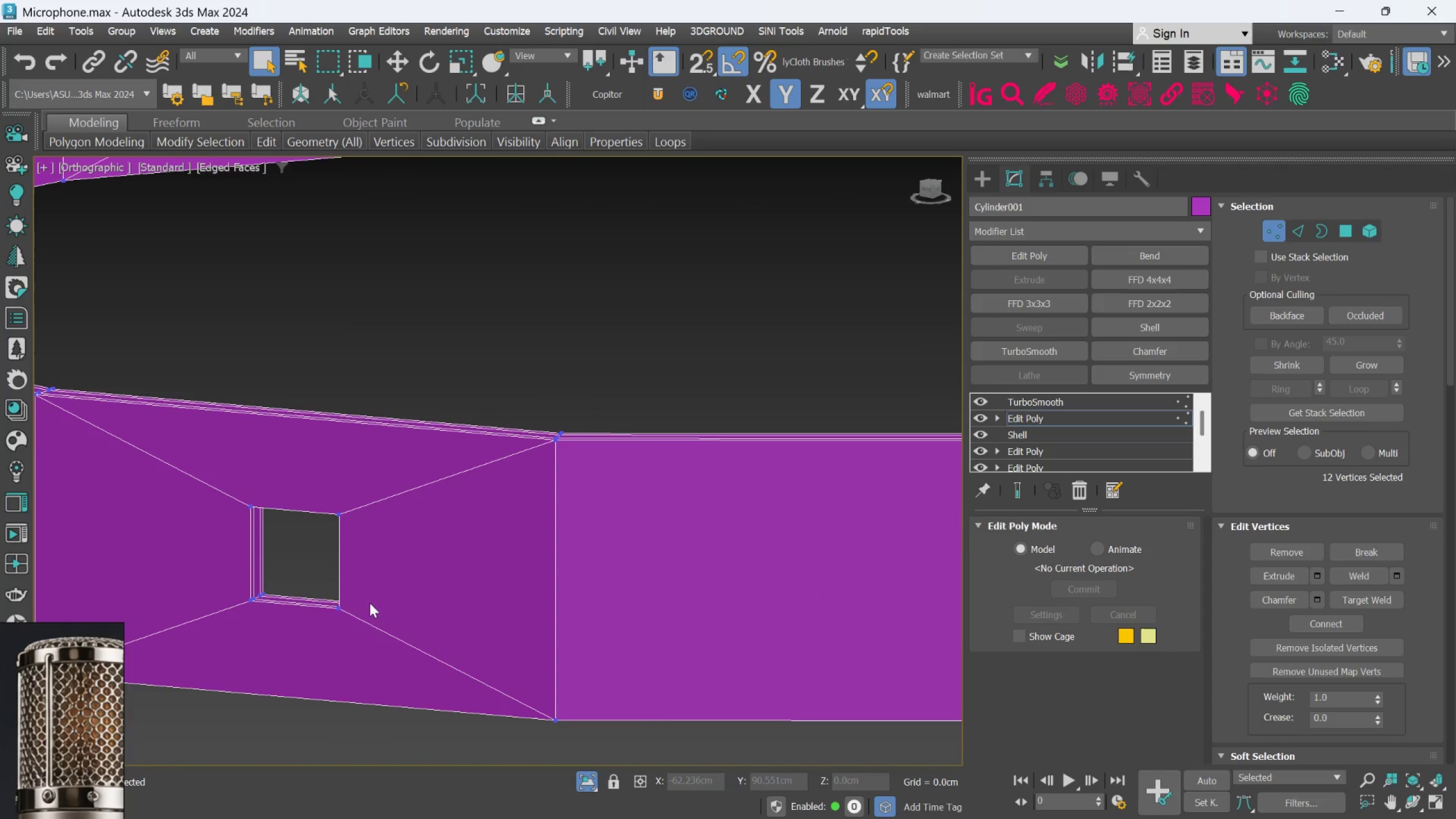 
left_click_drag(start_coordinate=[389, 639], to_coordinate=[204, 492])
 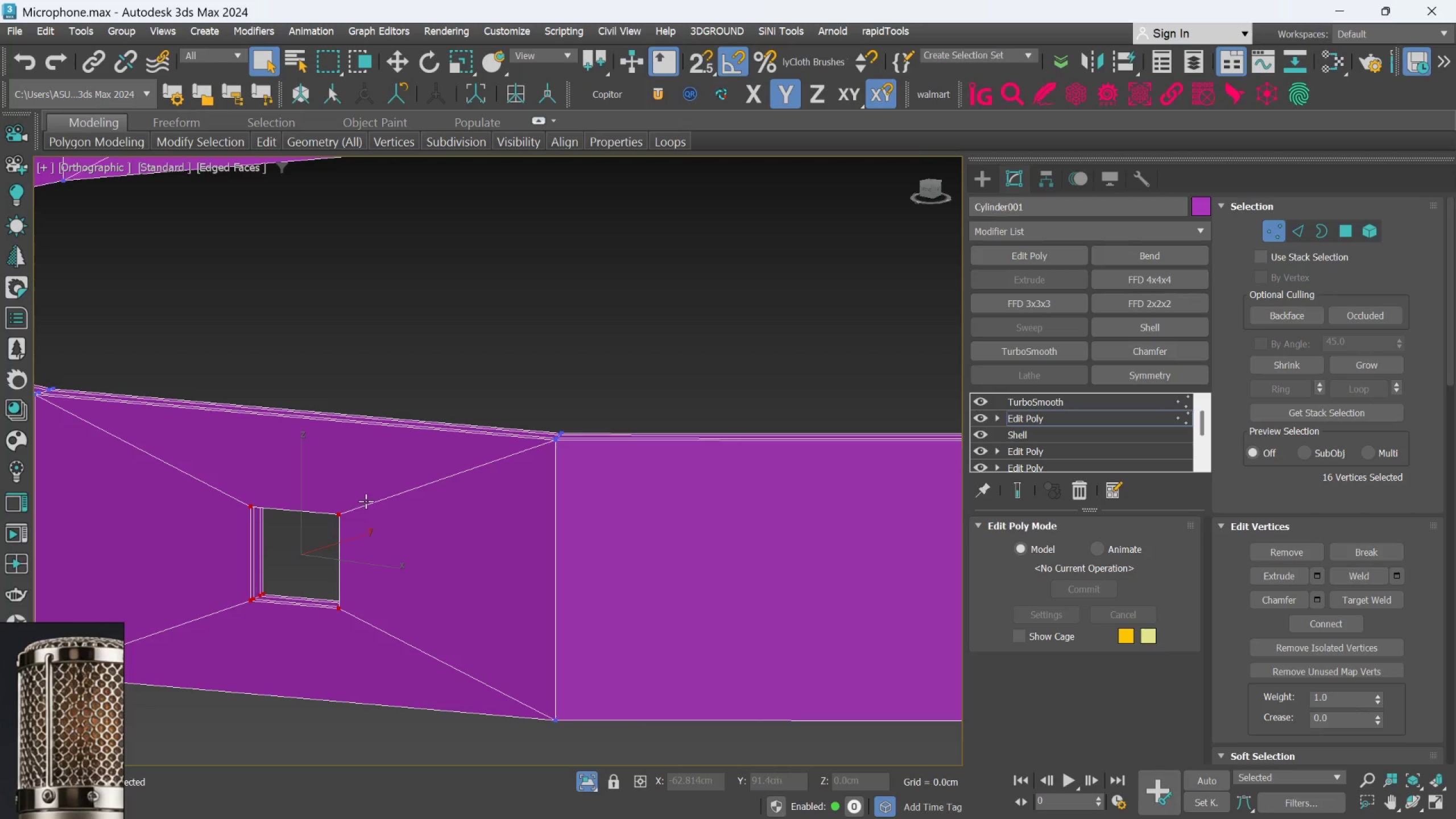 
hold_key(key=AltLeft, duration=1.15)
 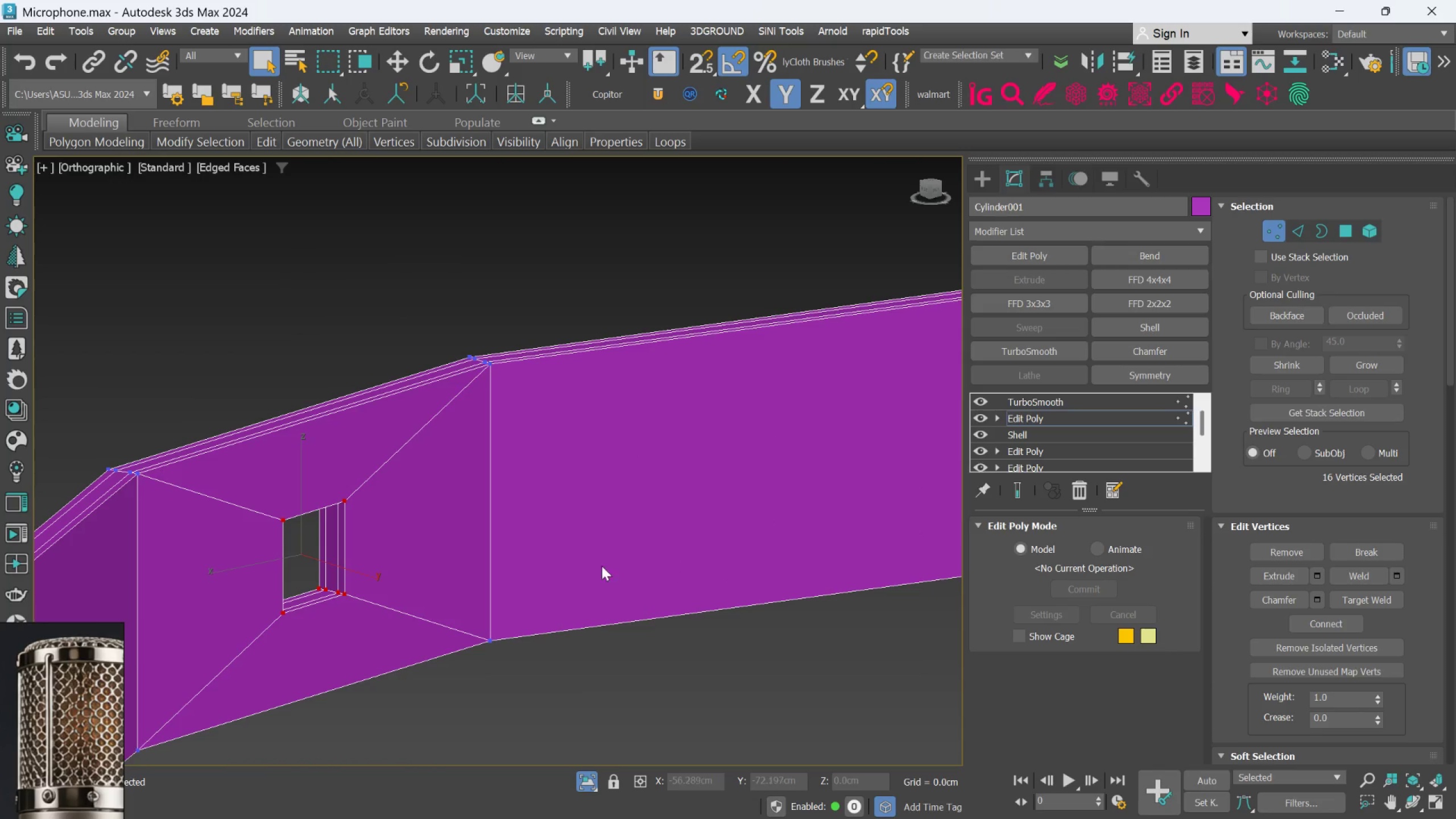 
hold_key(key=AltLeft, duration=0.55)
 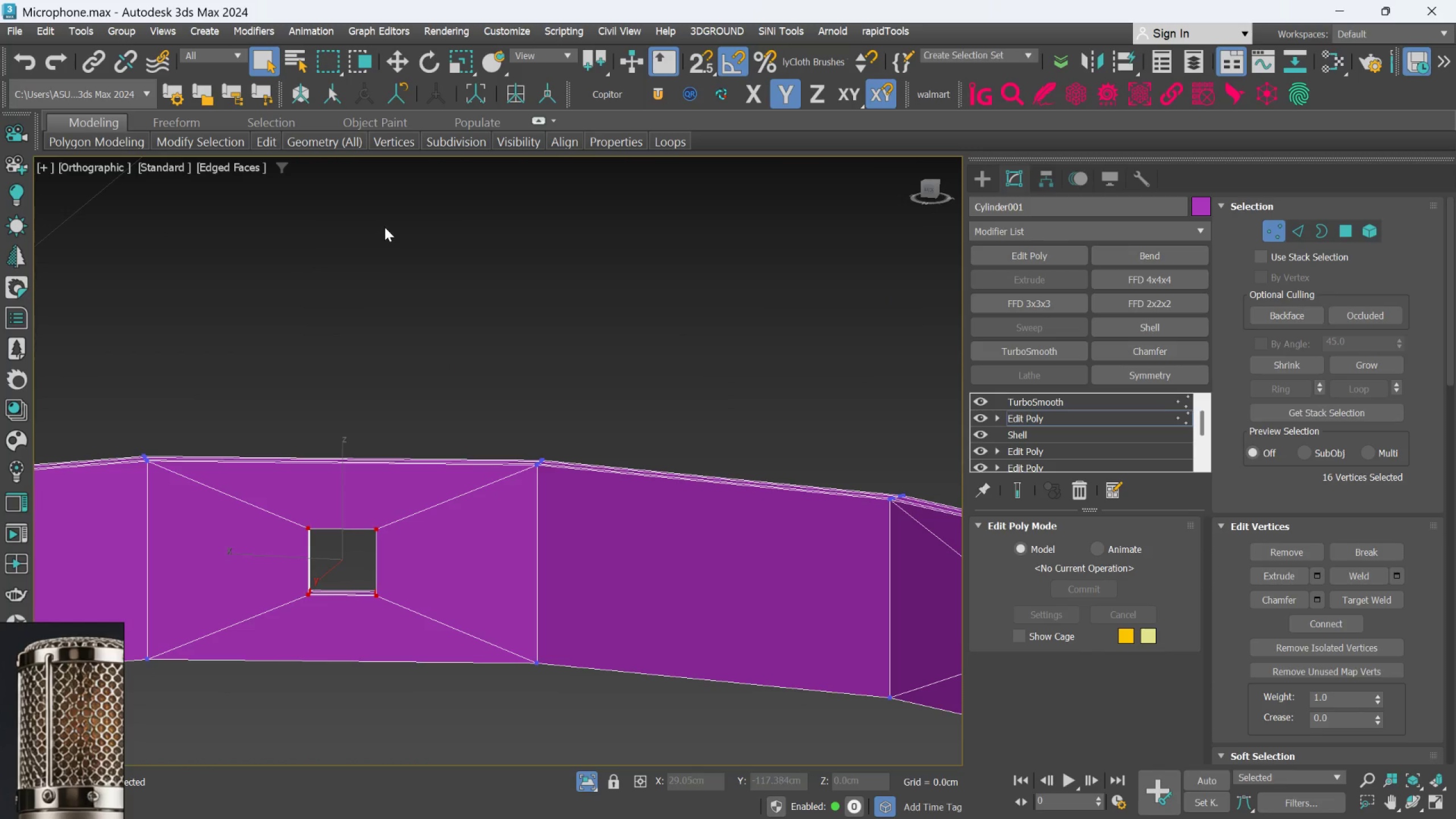 
scroll: coordinate [443, 572], scroll_direction: down, amount: 1.0
 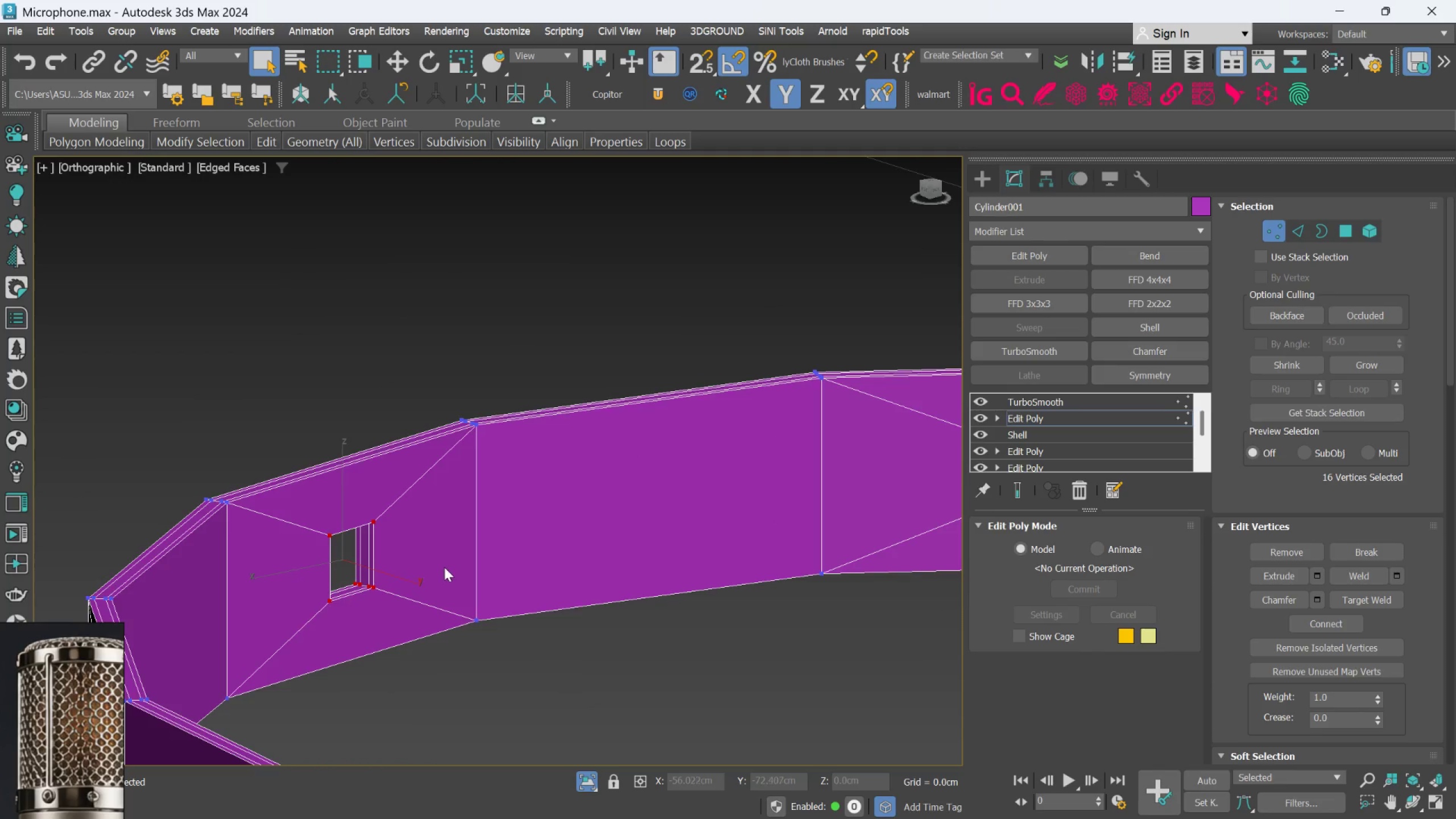 
key(R)
 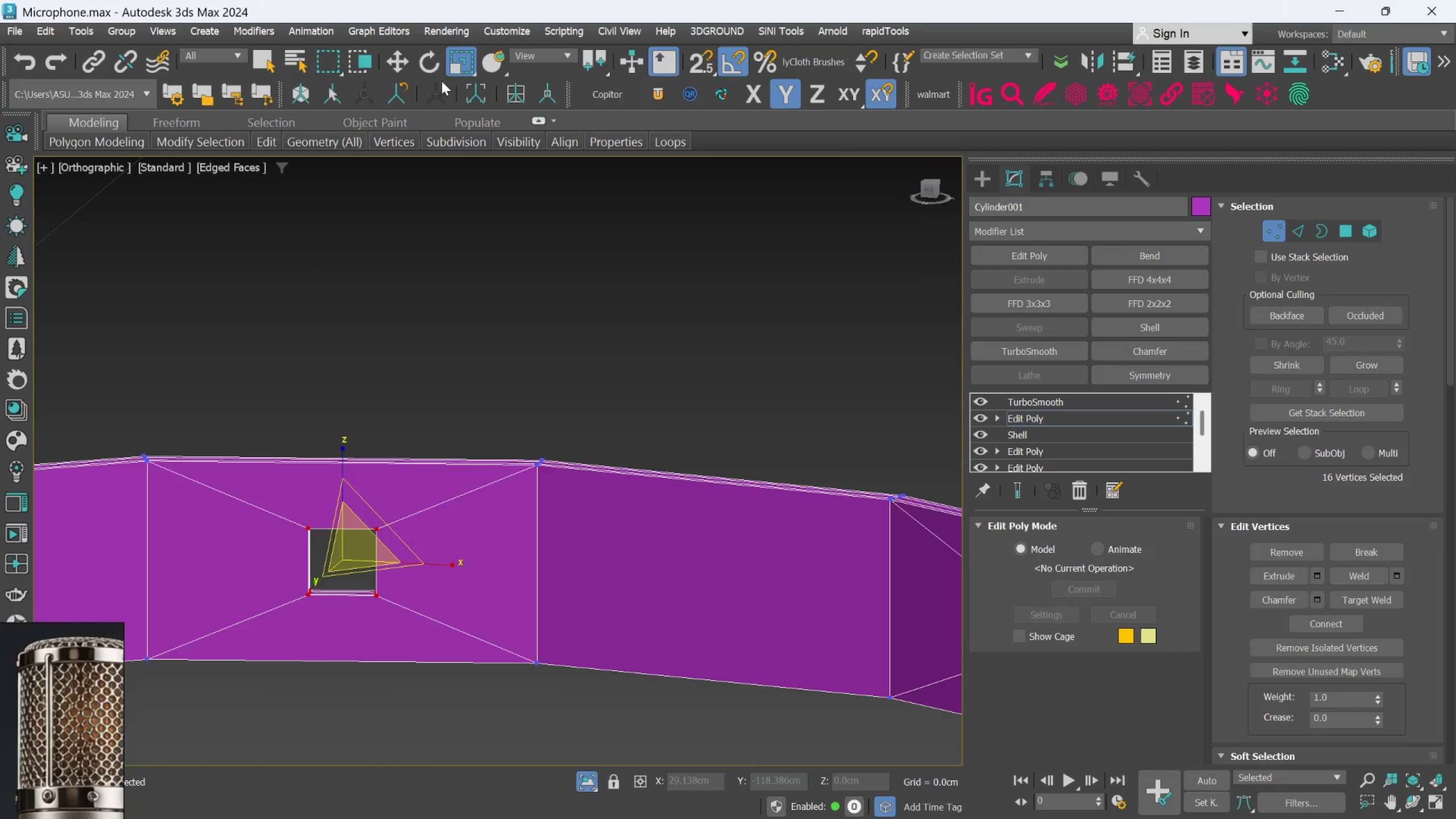 
right_click([451, 57])
 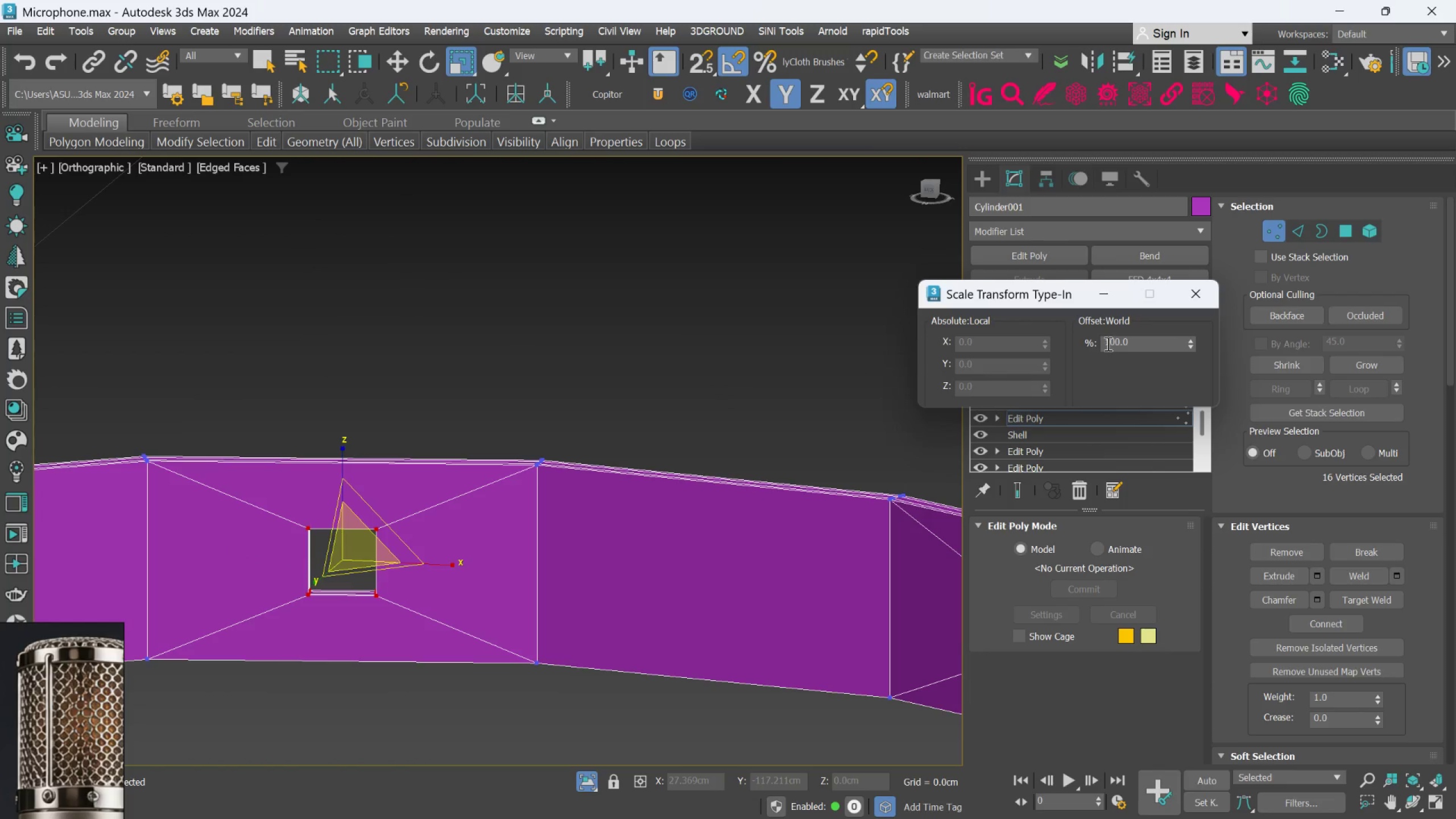 
double_click([1107, 344])
 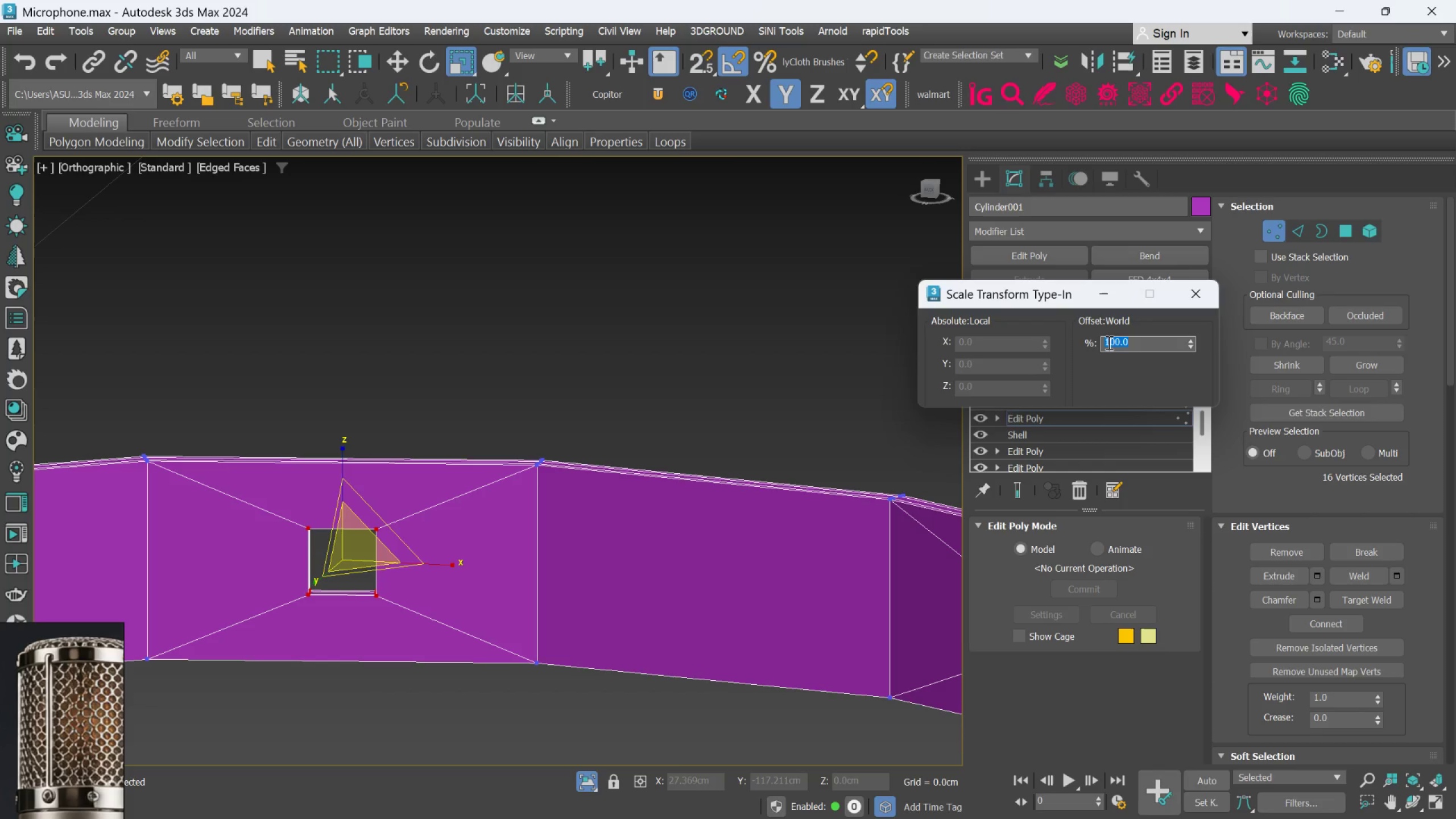 
type(120)
 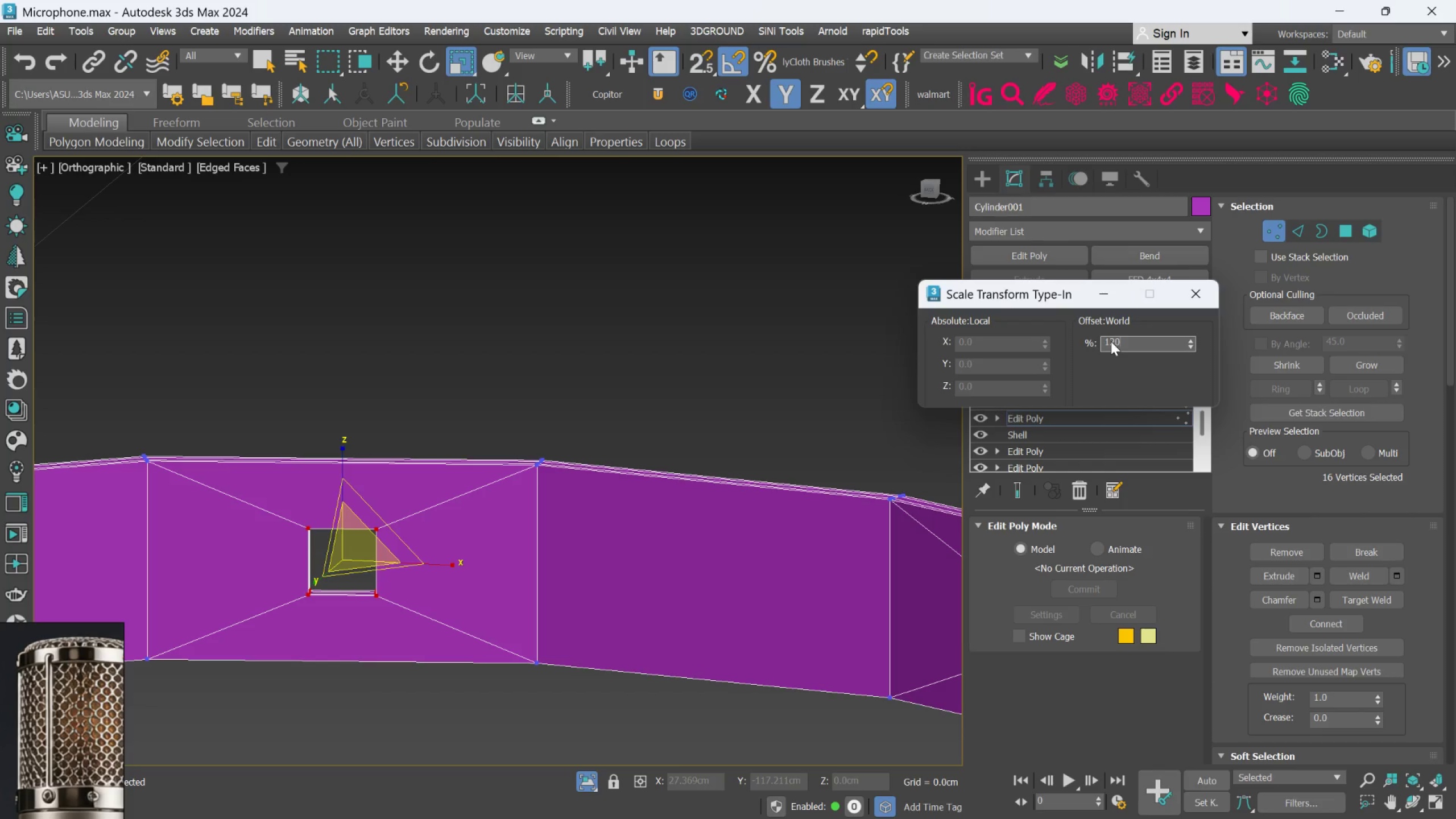 
key(Enter)
 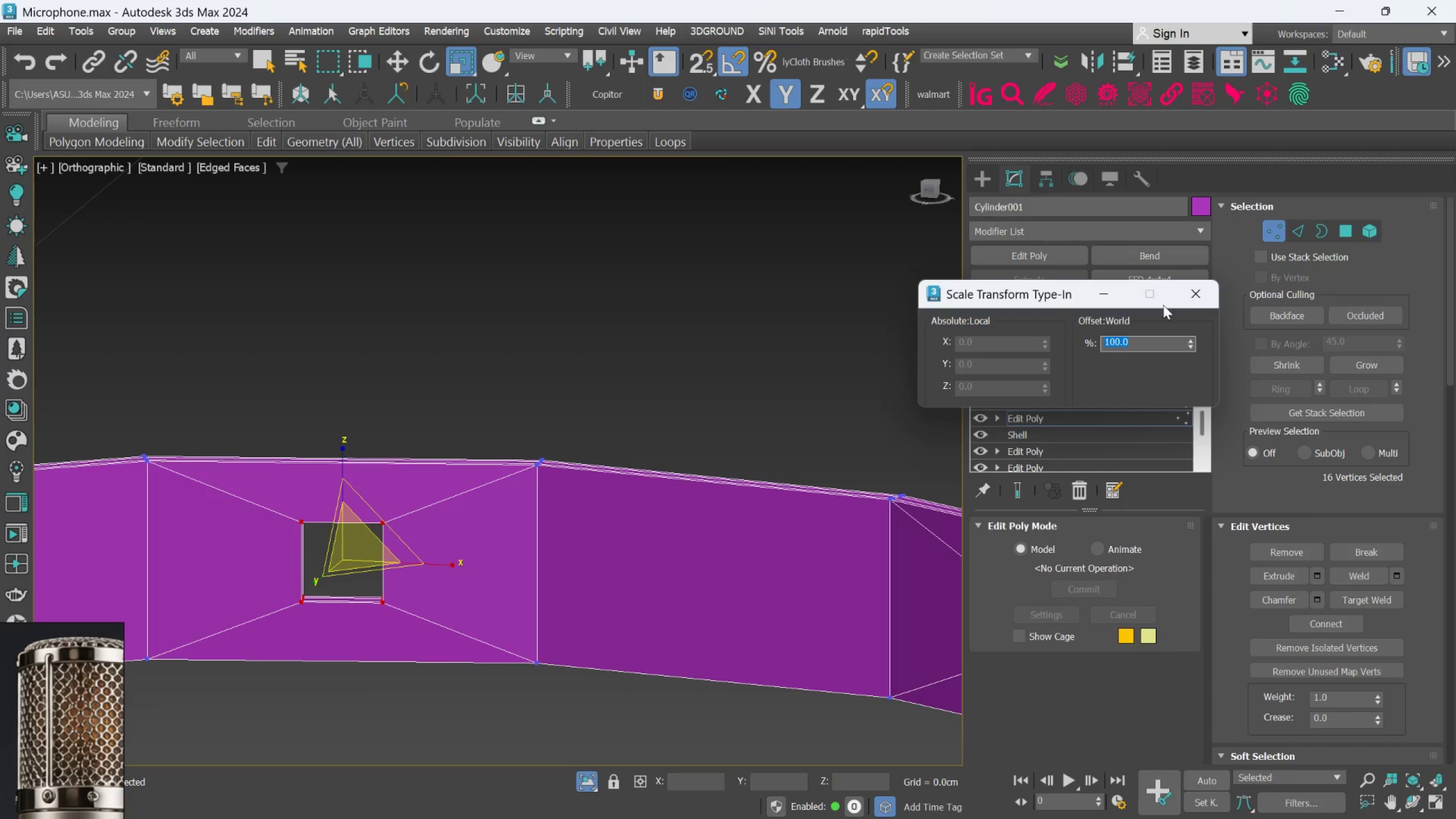 
left_click([1203, 290])
 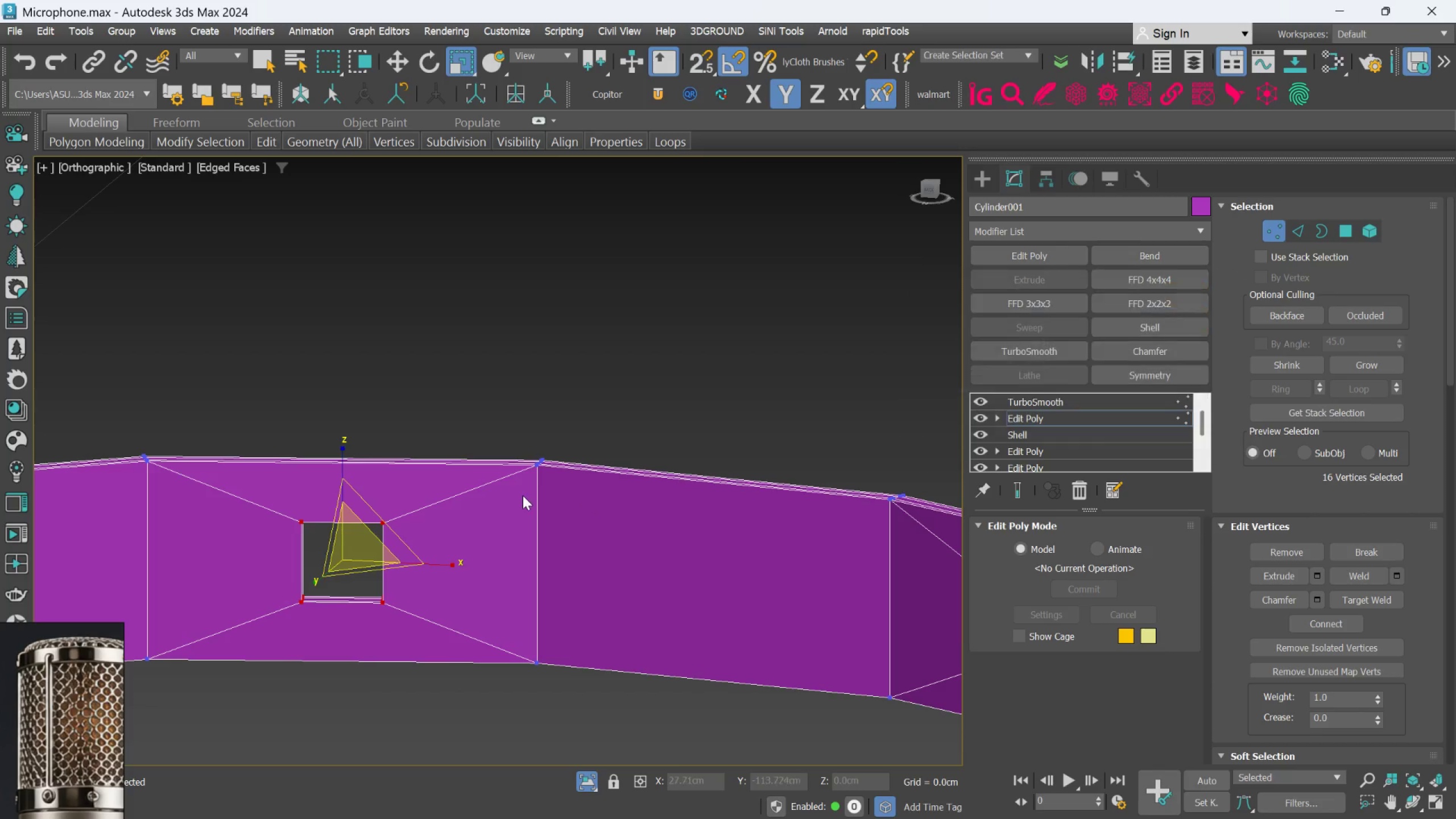 
scroll: coordinate [522, 487], scroll_direction: down, amount: 3.0
 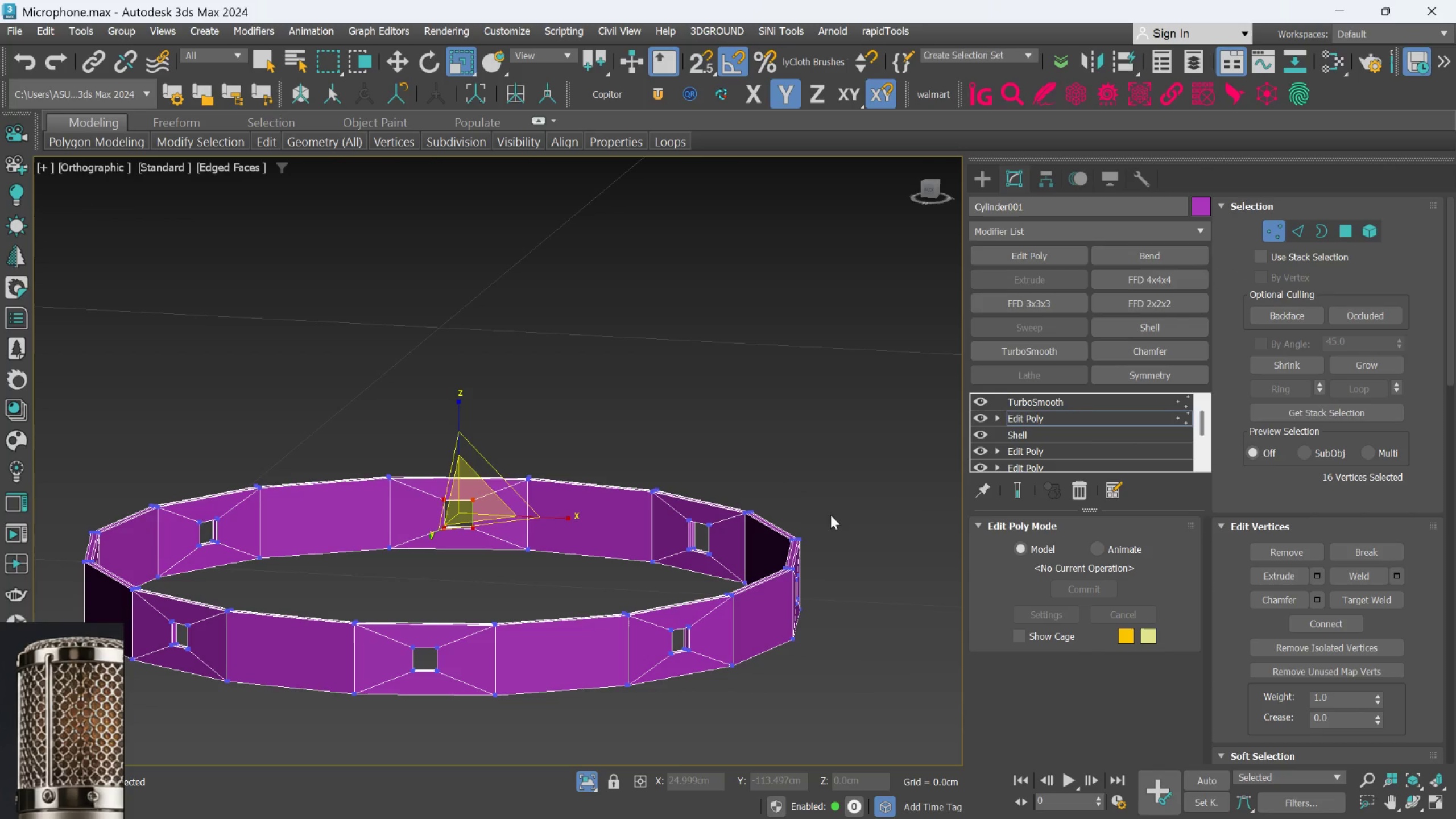 
hold_key(key=AltLeft, duration=0.66)
 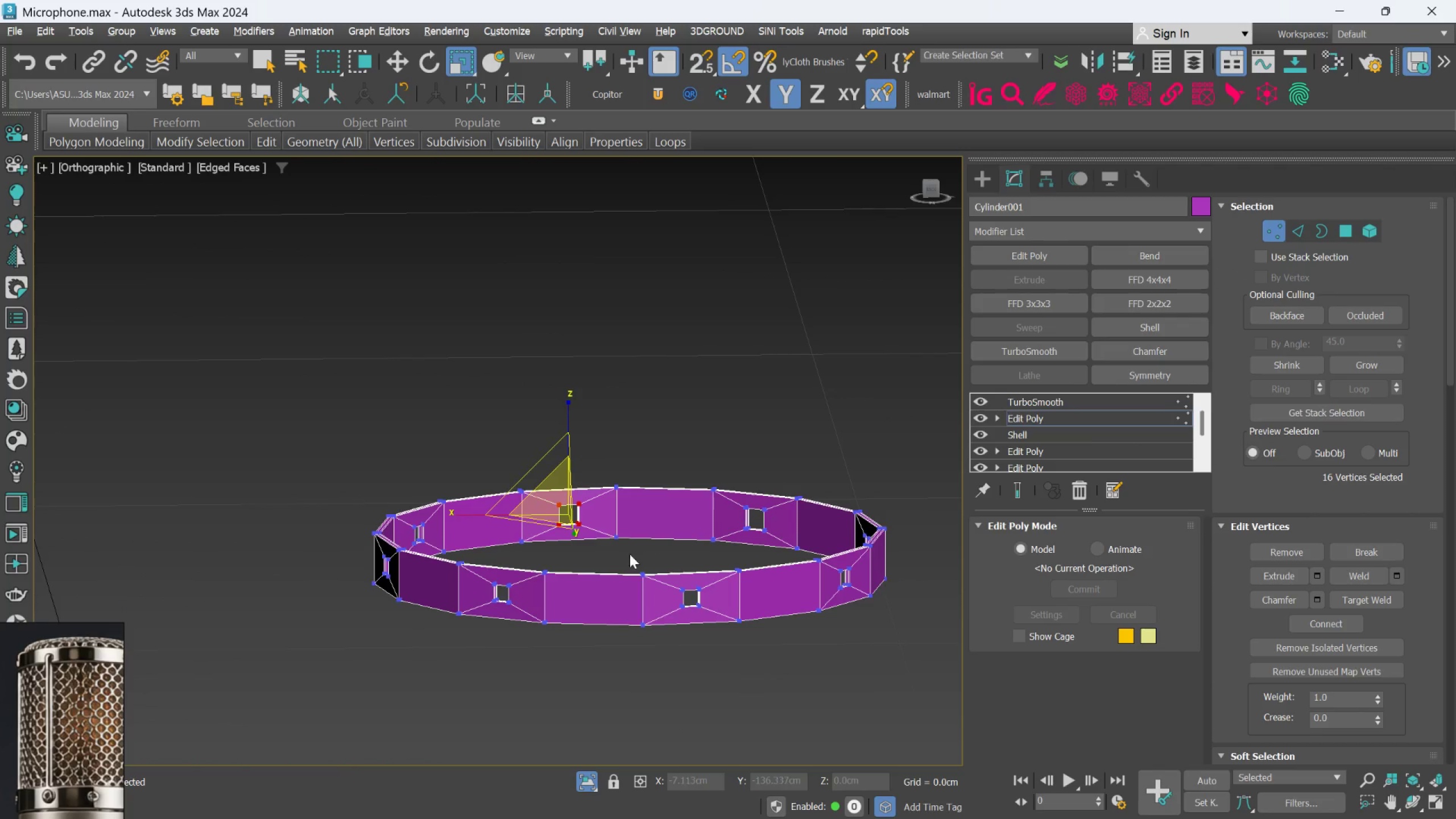 
scroll: coordinate [833, 517], scroll_direction: down, amount: 1.0
 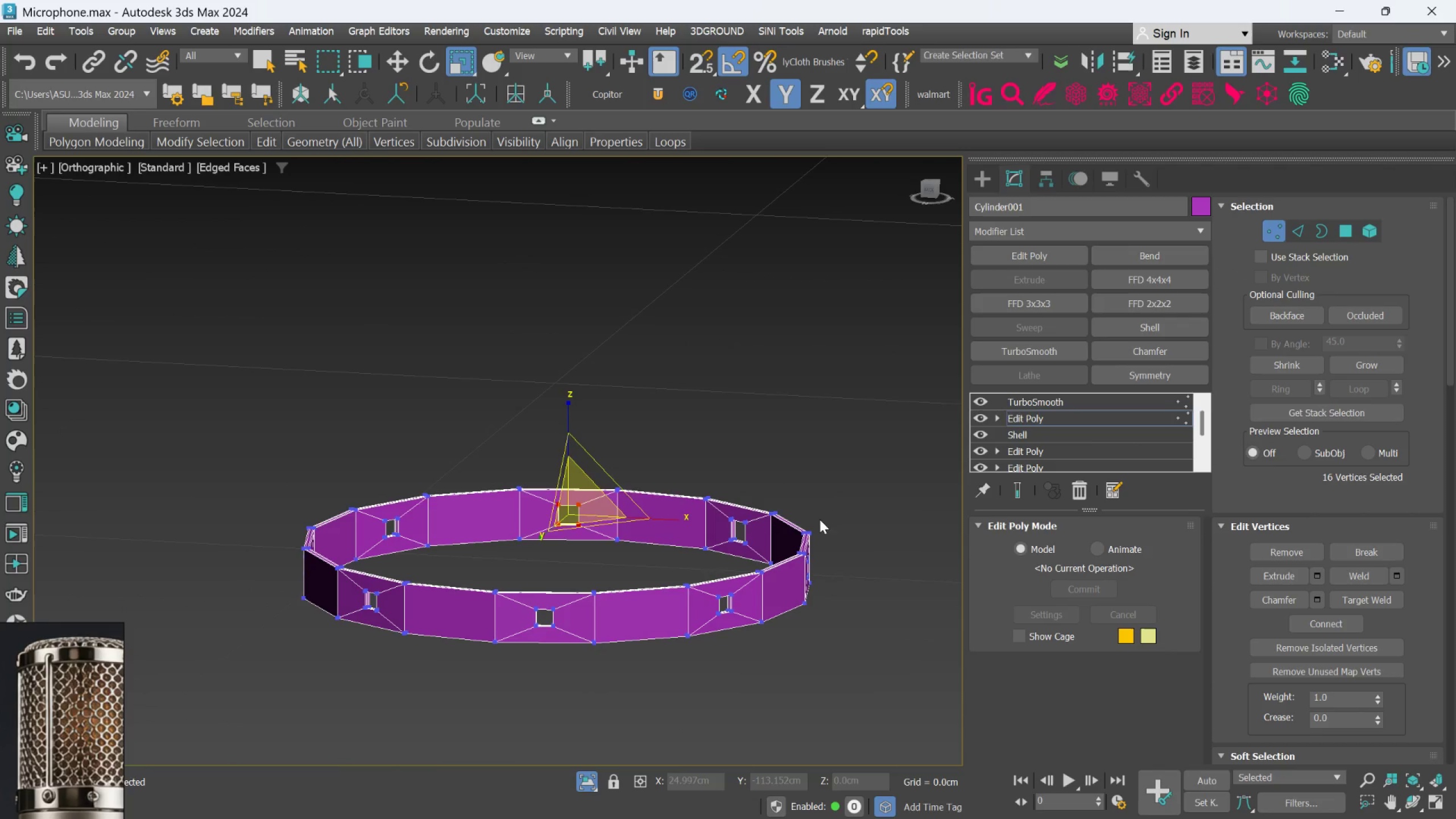 
hold_key(key=AltLeft, duration=1.85)
 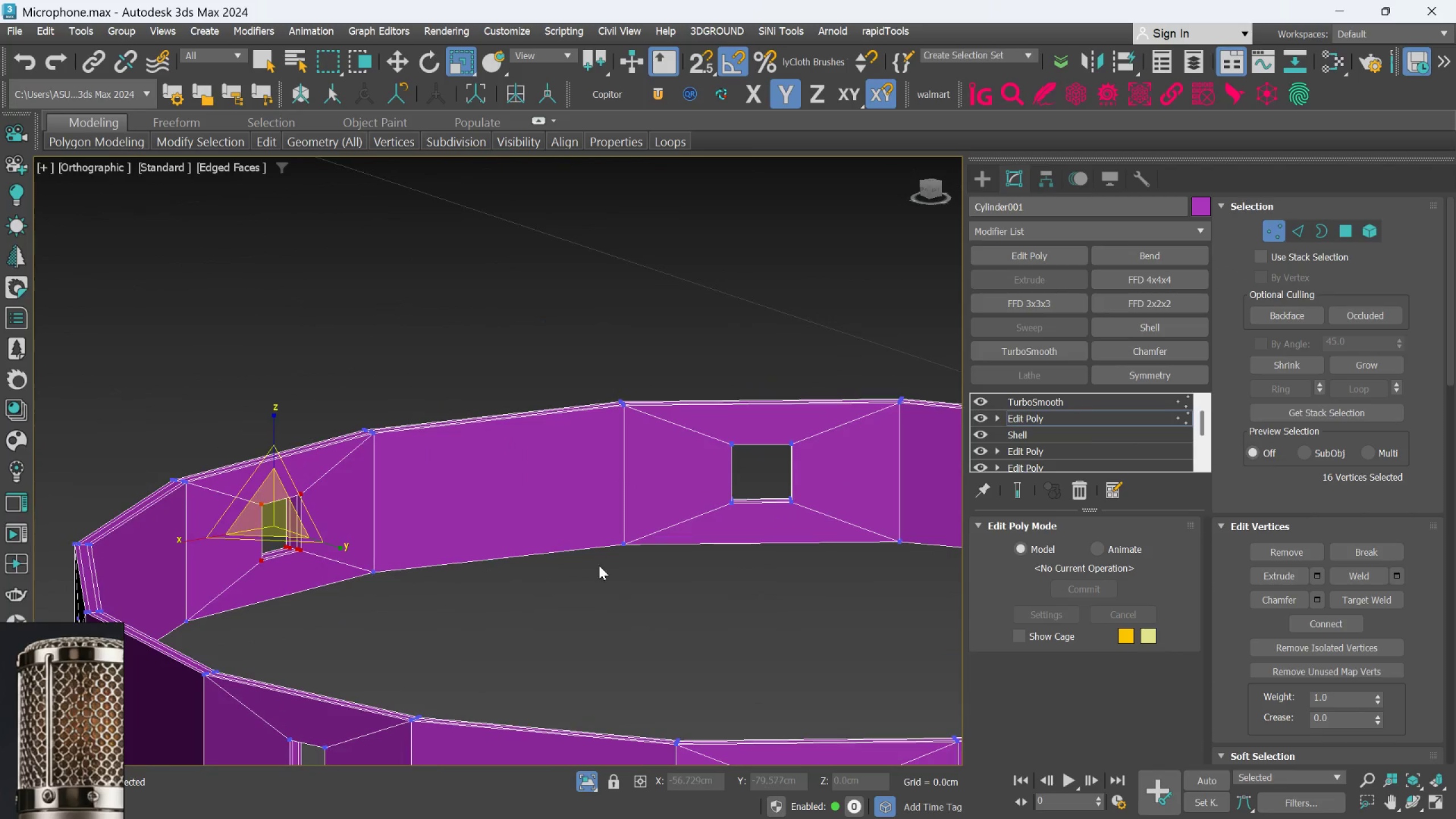 
scroll: coordinate [561, 556], scroll_direction: up, amount: 3.0
 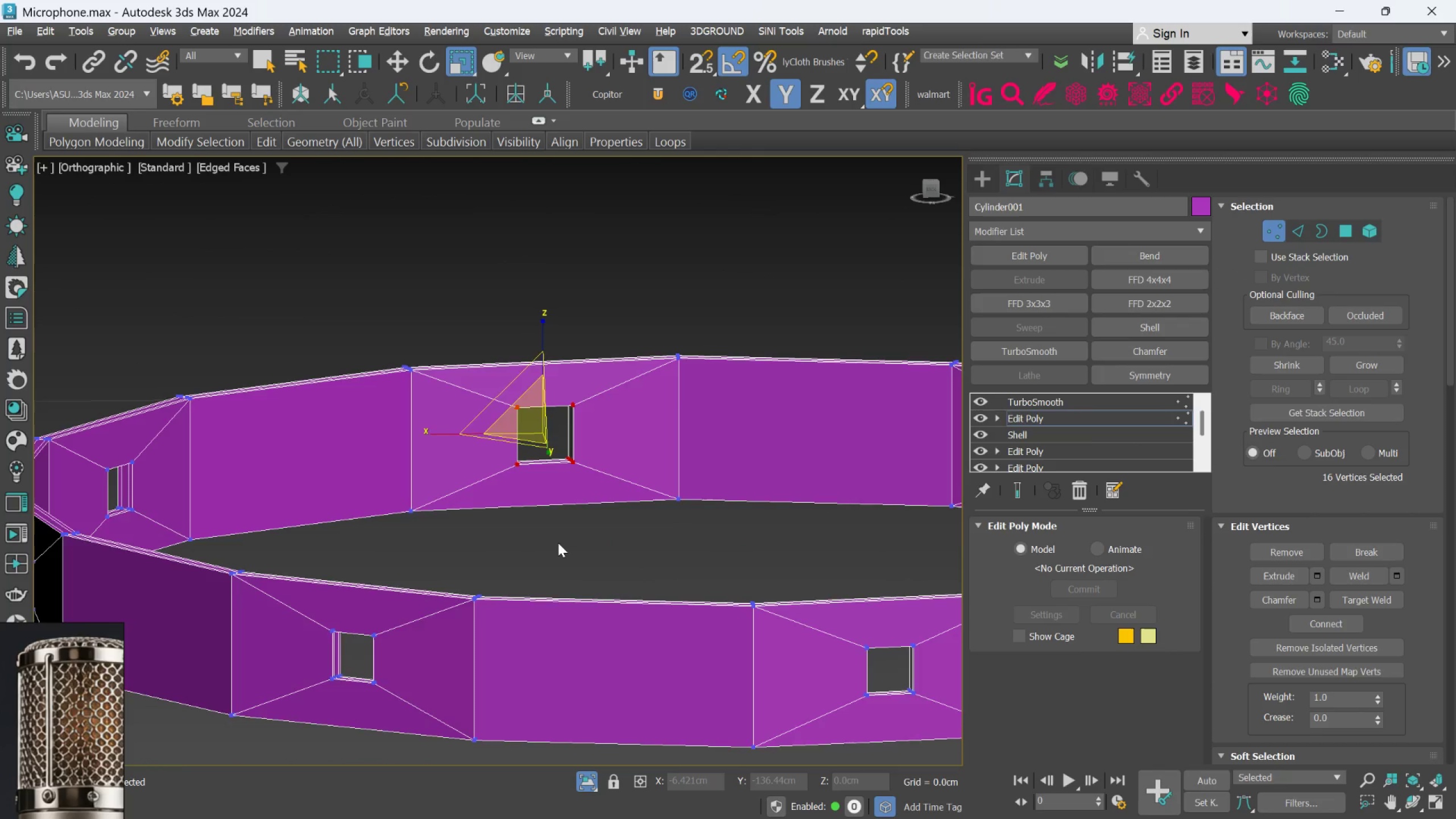 
hold_key(key=AltLeft, duration=0.74)
 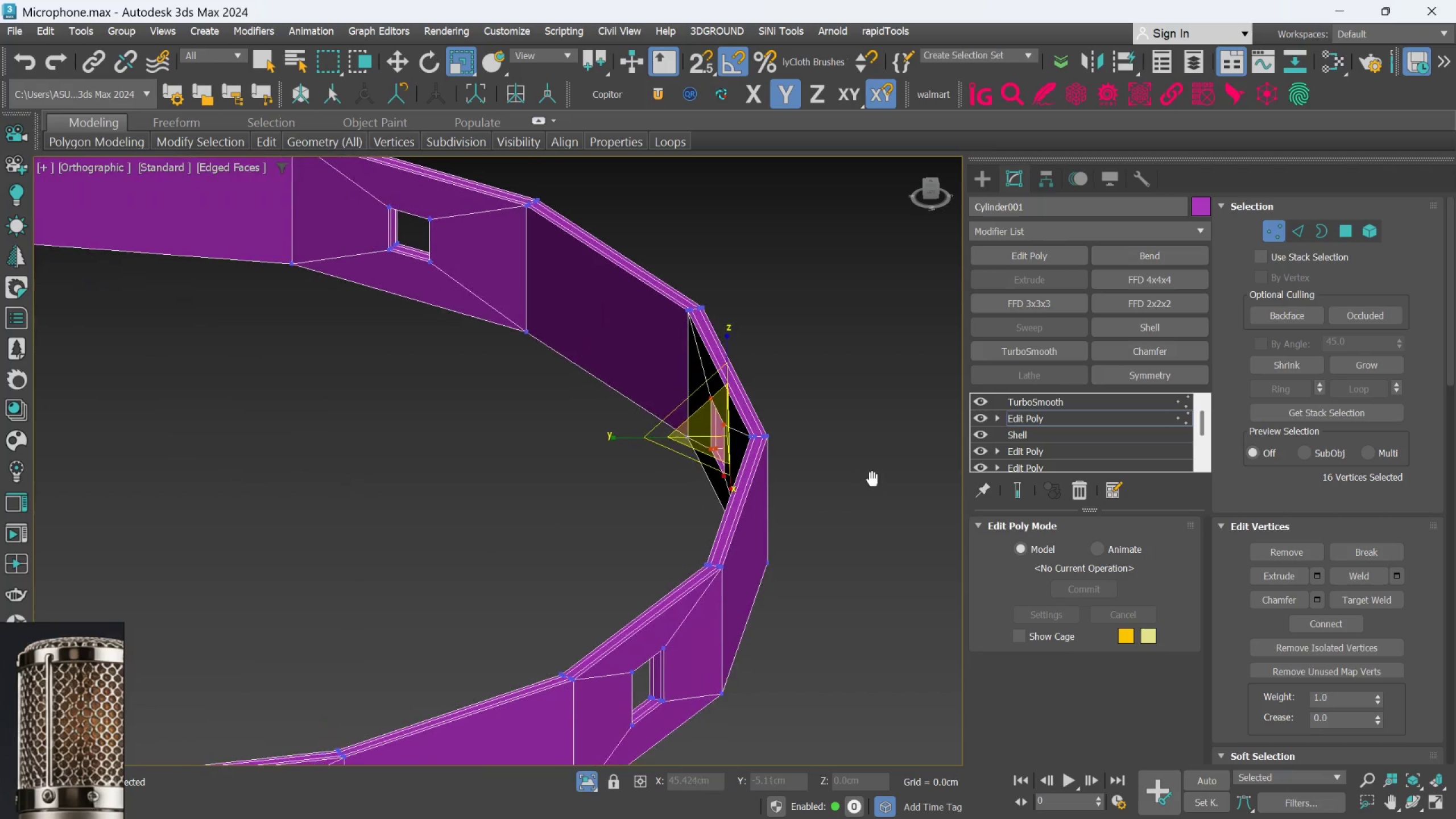 
hold_key(key=AltLeft, duration=0.55)
 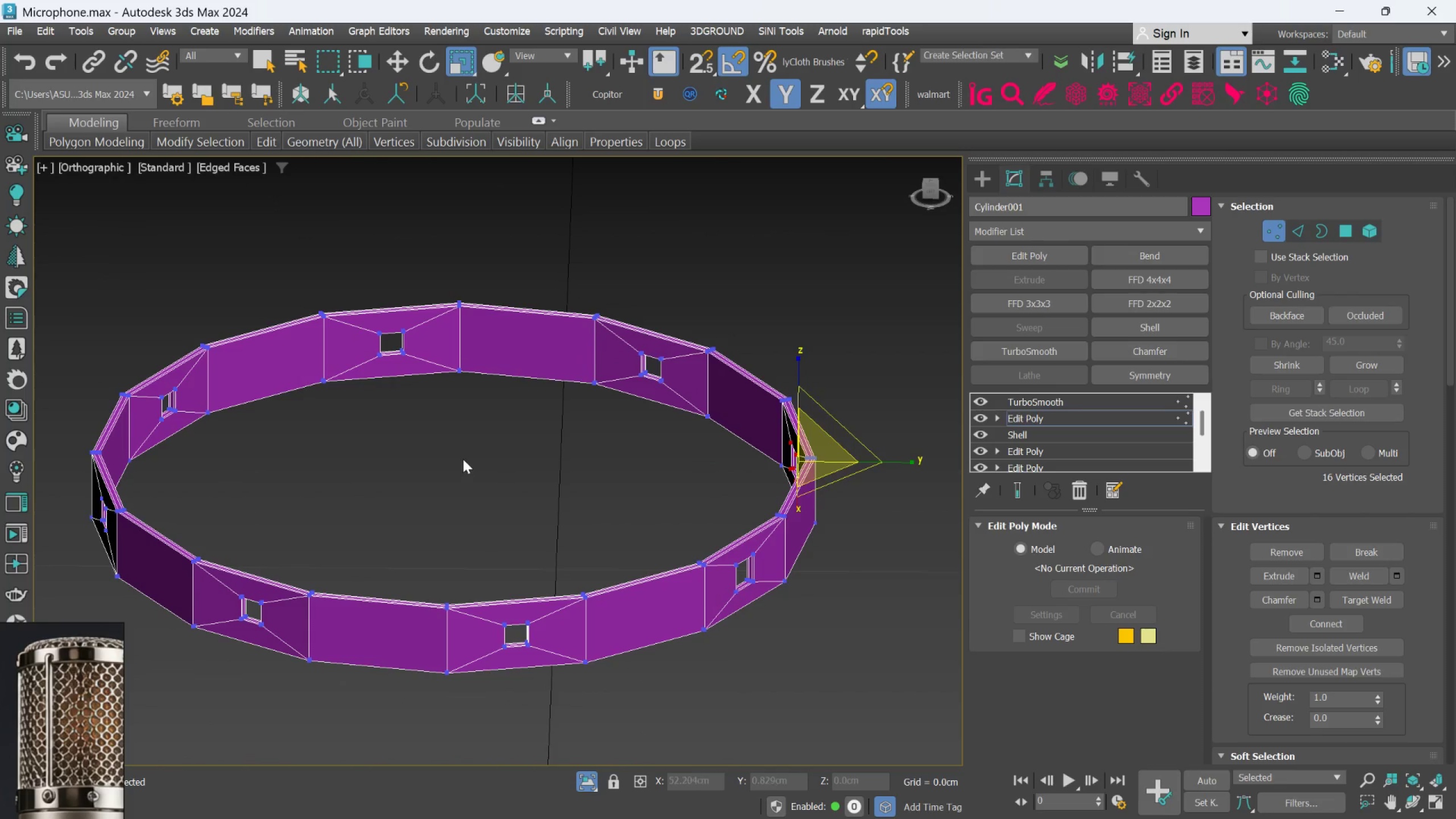 
scroll: coordinate [864, 489], scroll_direction: down, amount: 2.0
 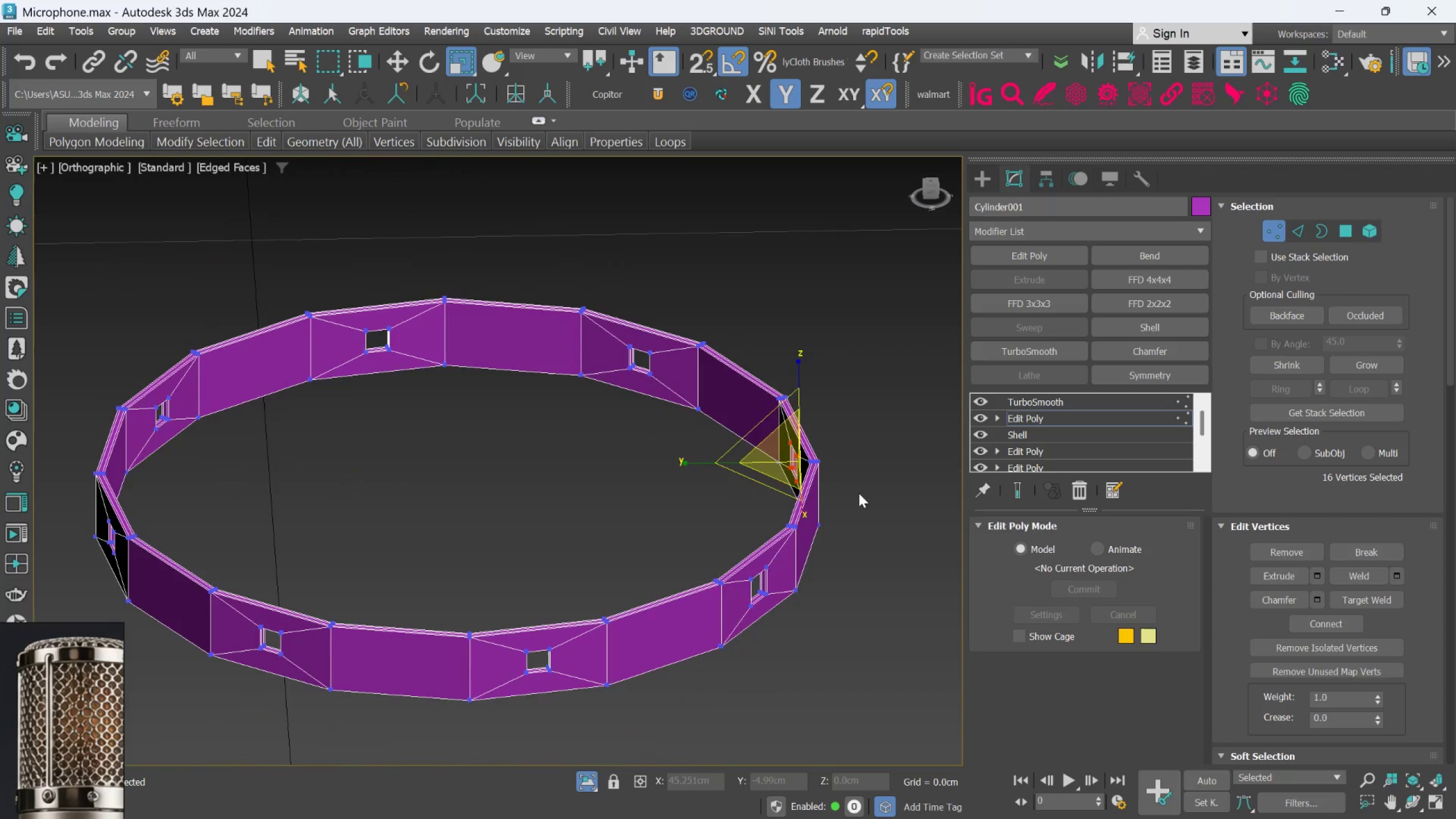 
scroll: coordinate [464, 421], scroll_direction: up, amount: 2.0
 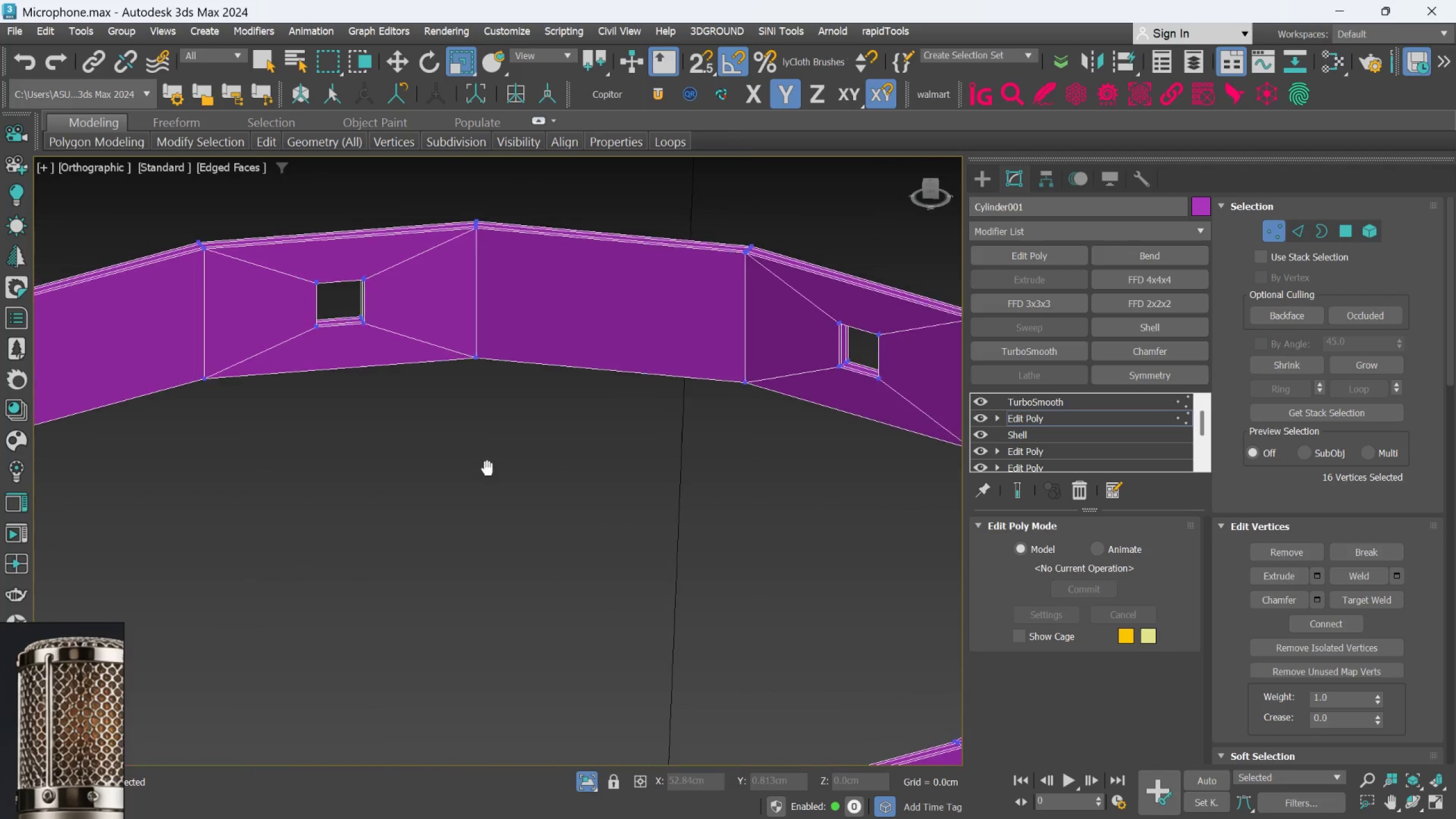 
hold_key(key=AltLeft, duration=0.54)
 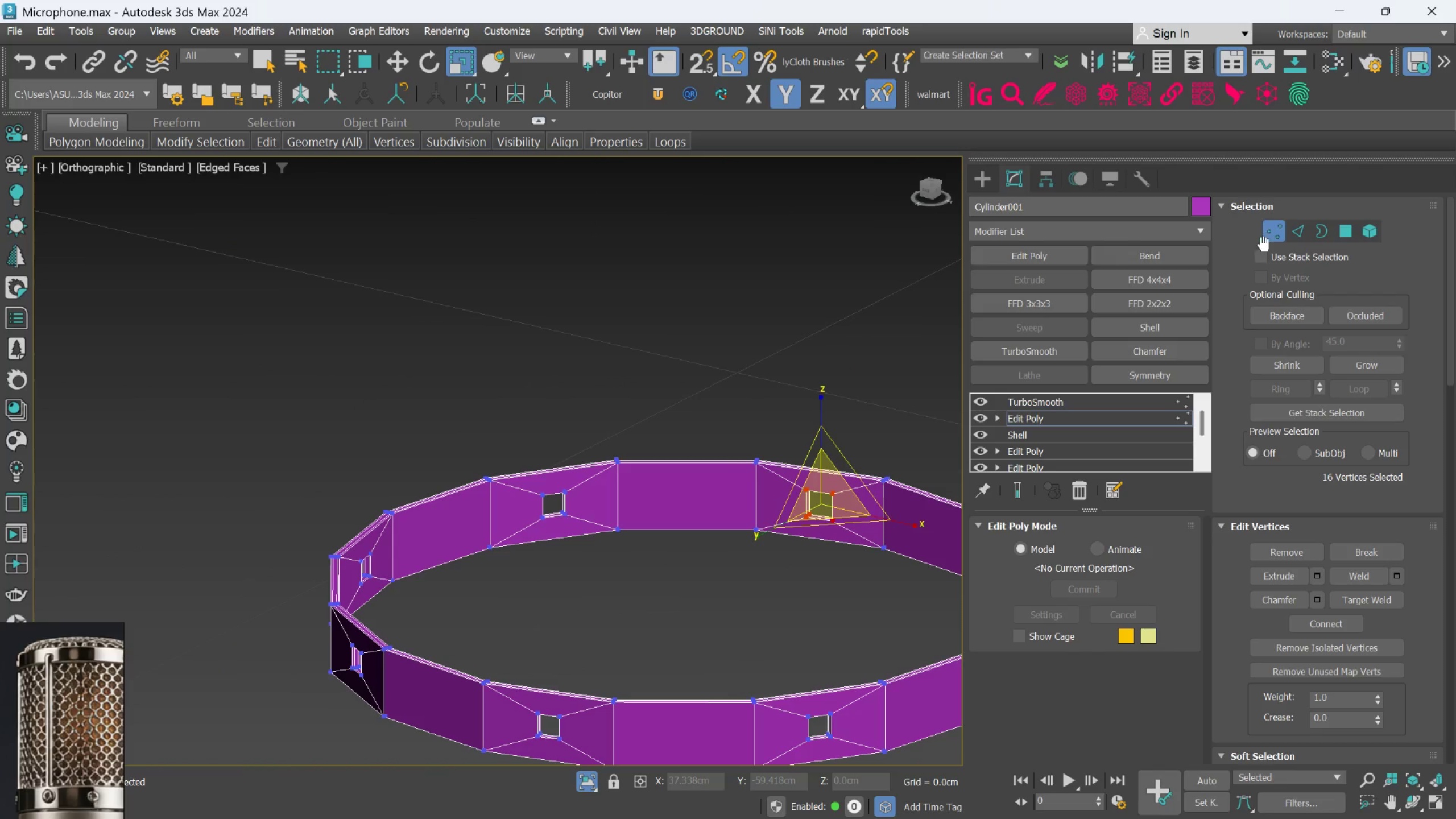 
scroll: coordinate [488, 469], scroll_direction: down, amount: 2.0
 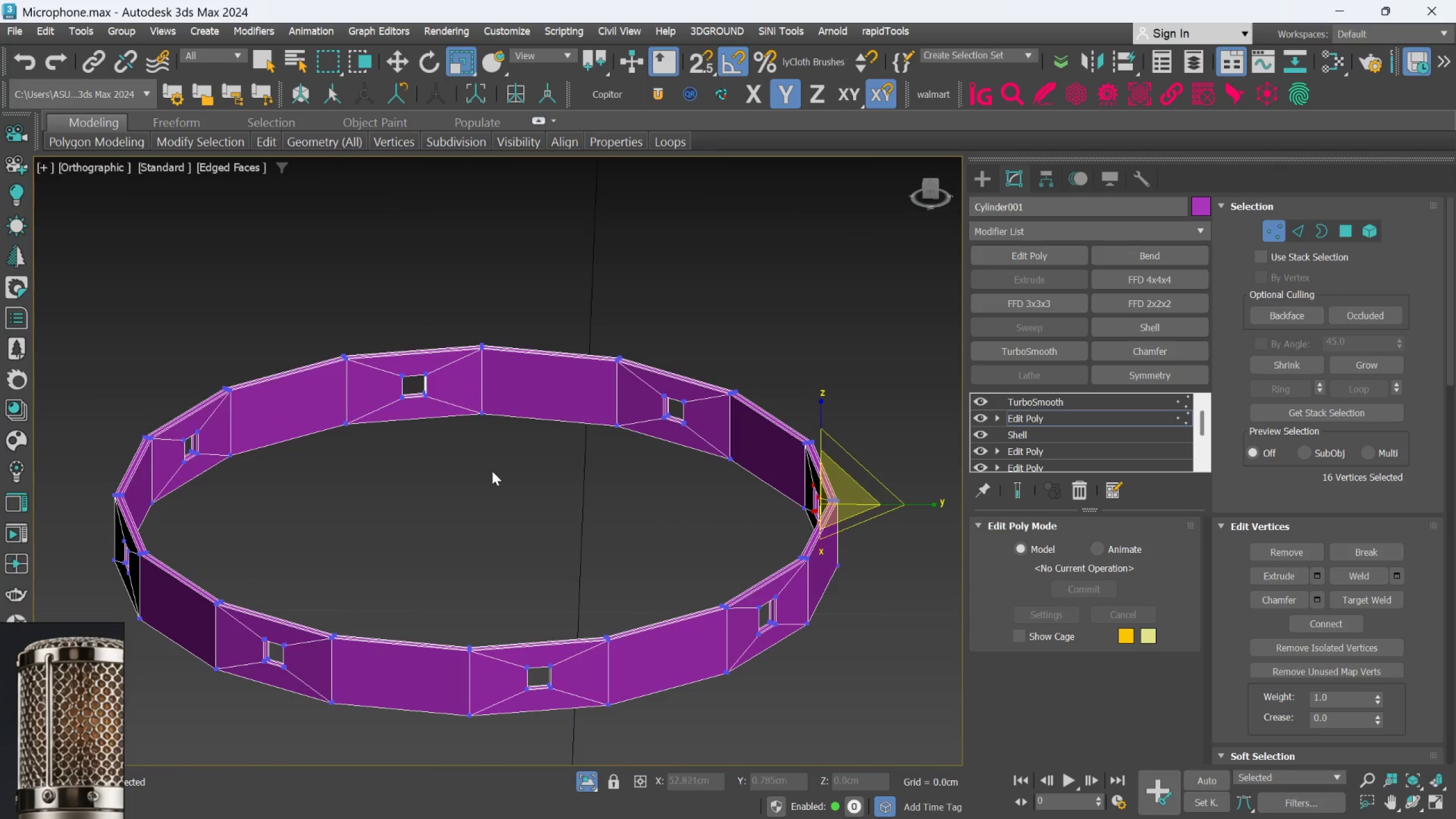 
left_click([1272, 239])
 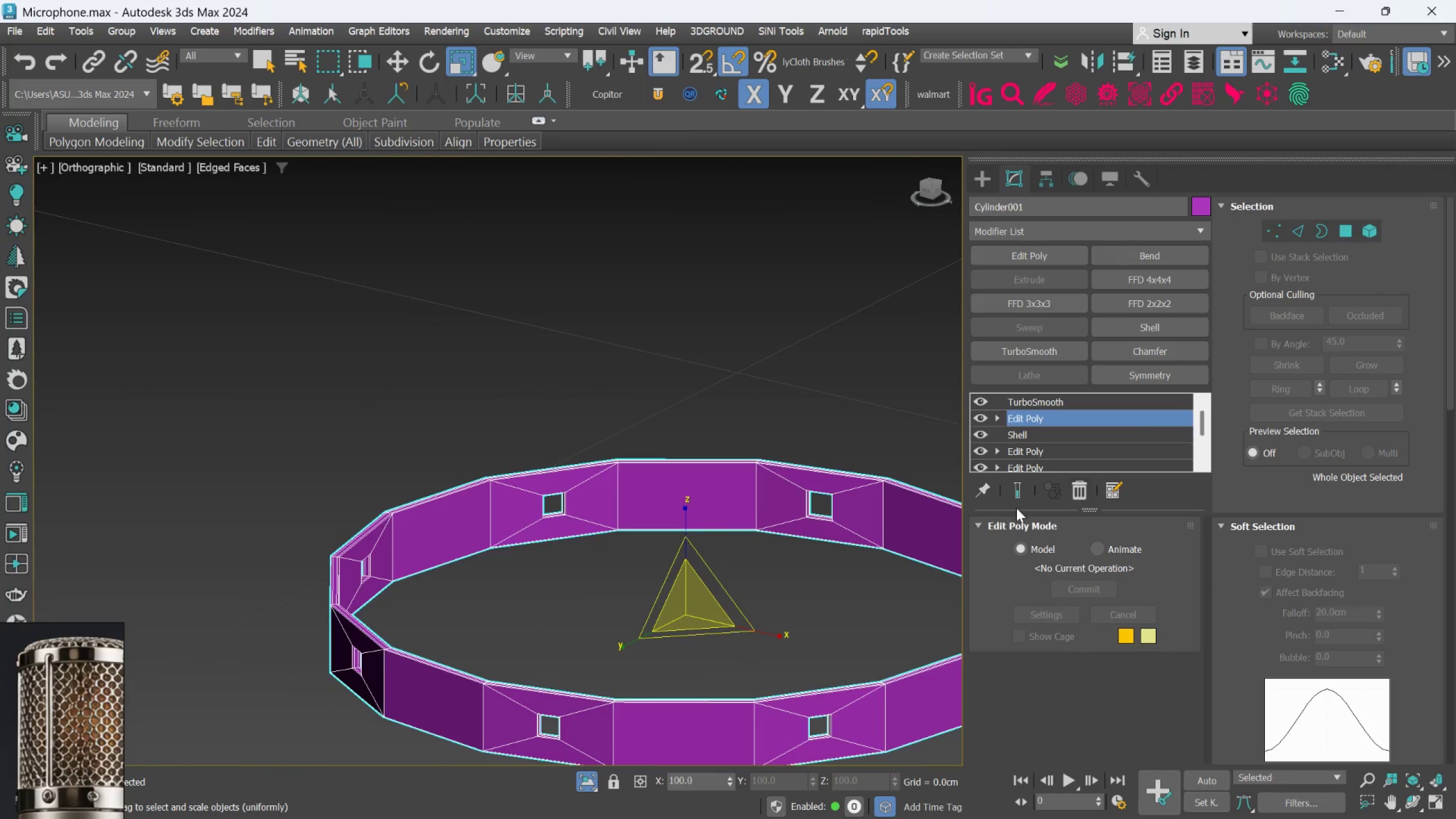 
left_click([1016, 493])
 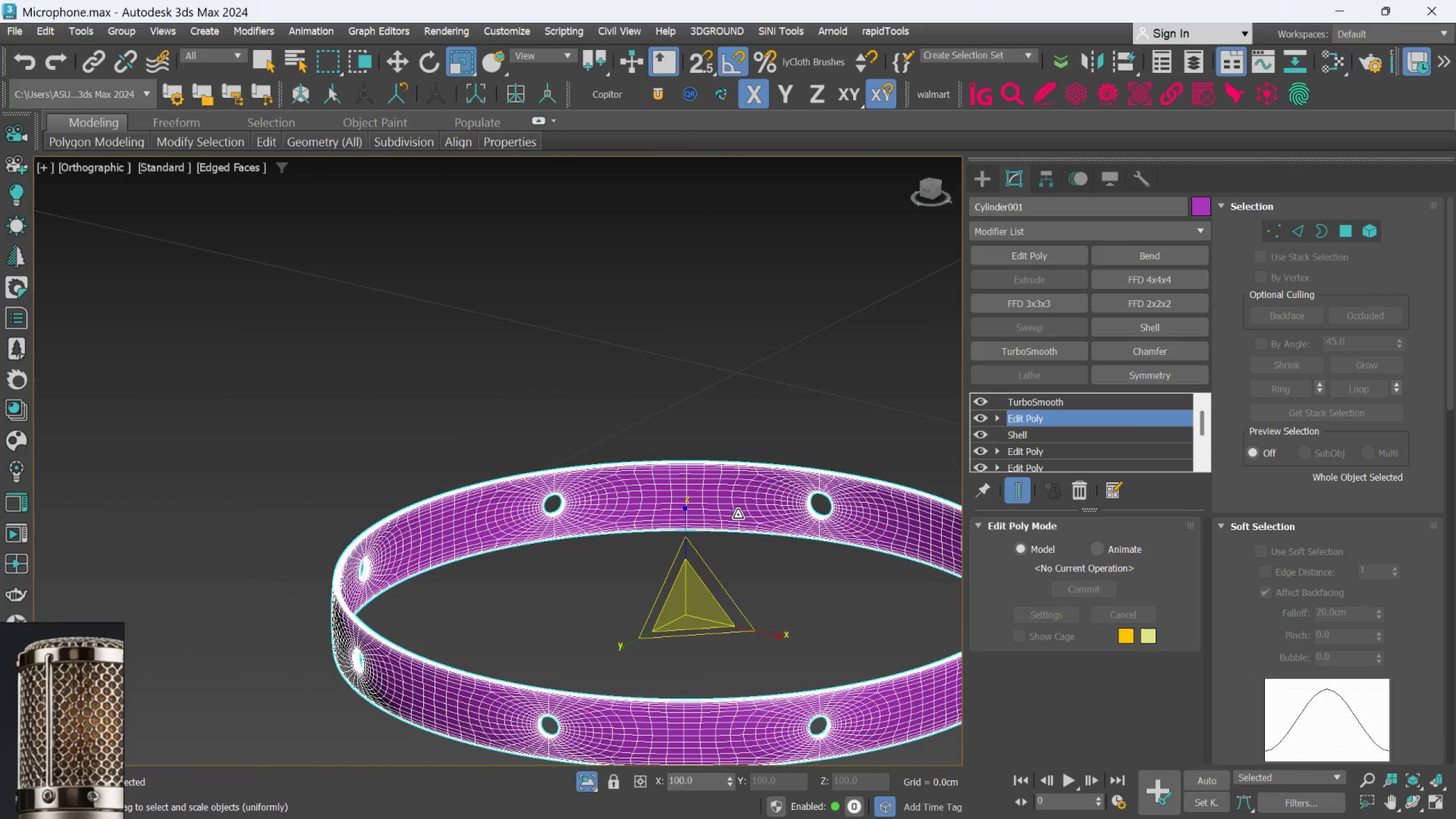 
hold_key(key=AltLeft, duration=0.59)
 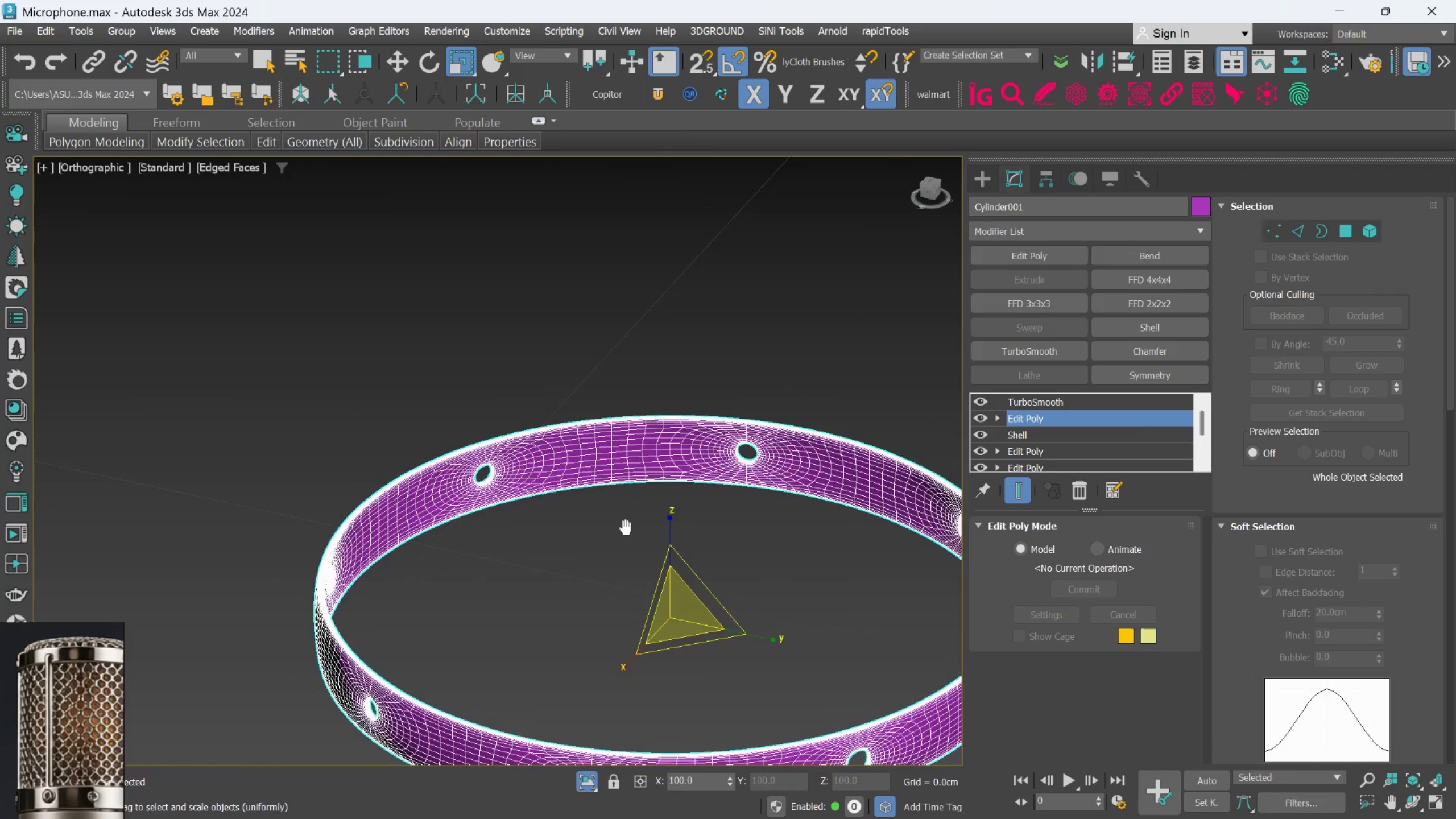 
key(Alt+AltLeft)
 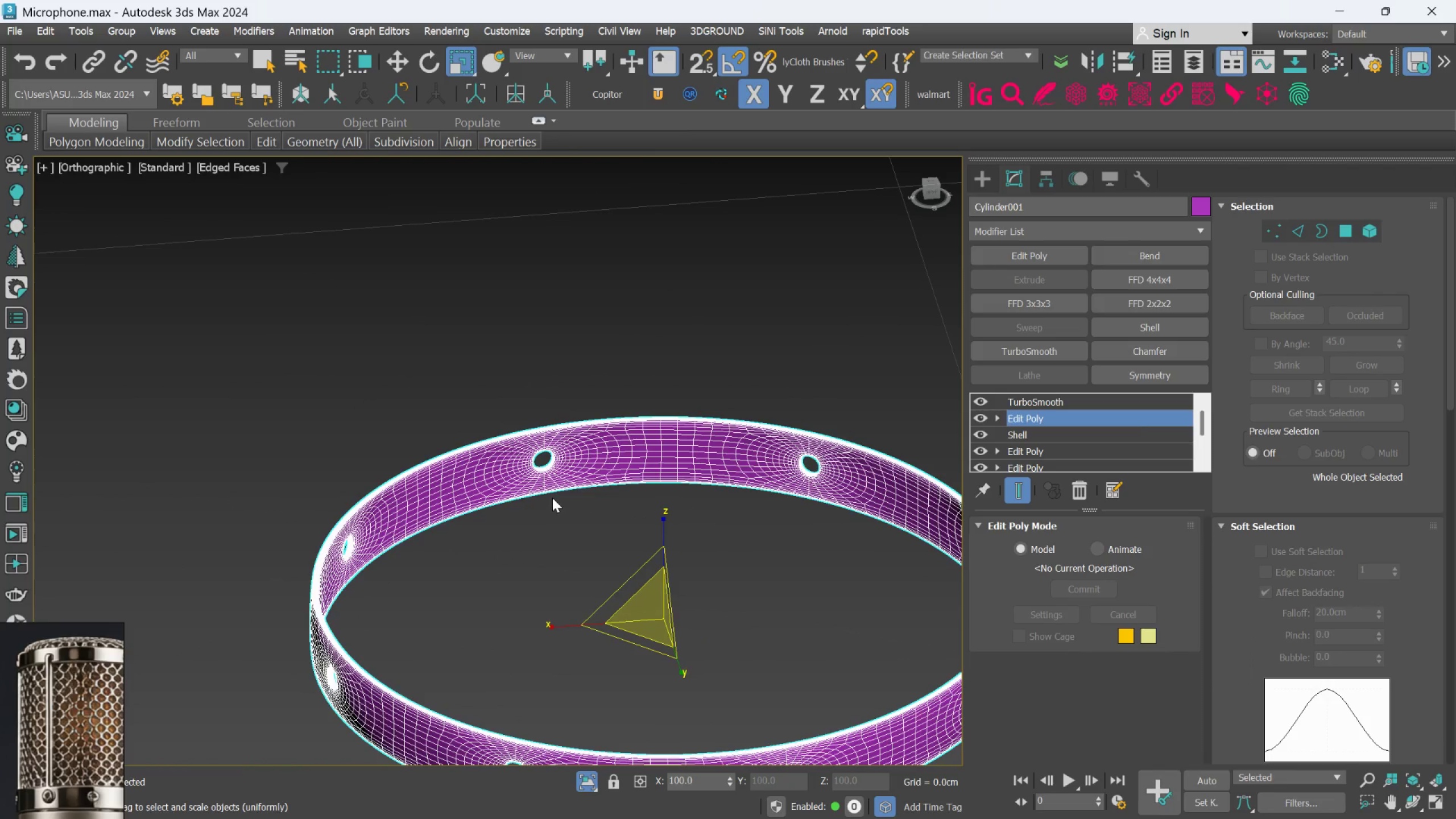 
key(F4)
 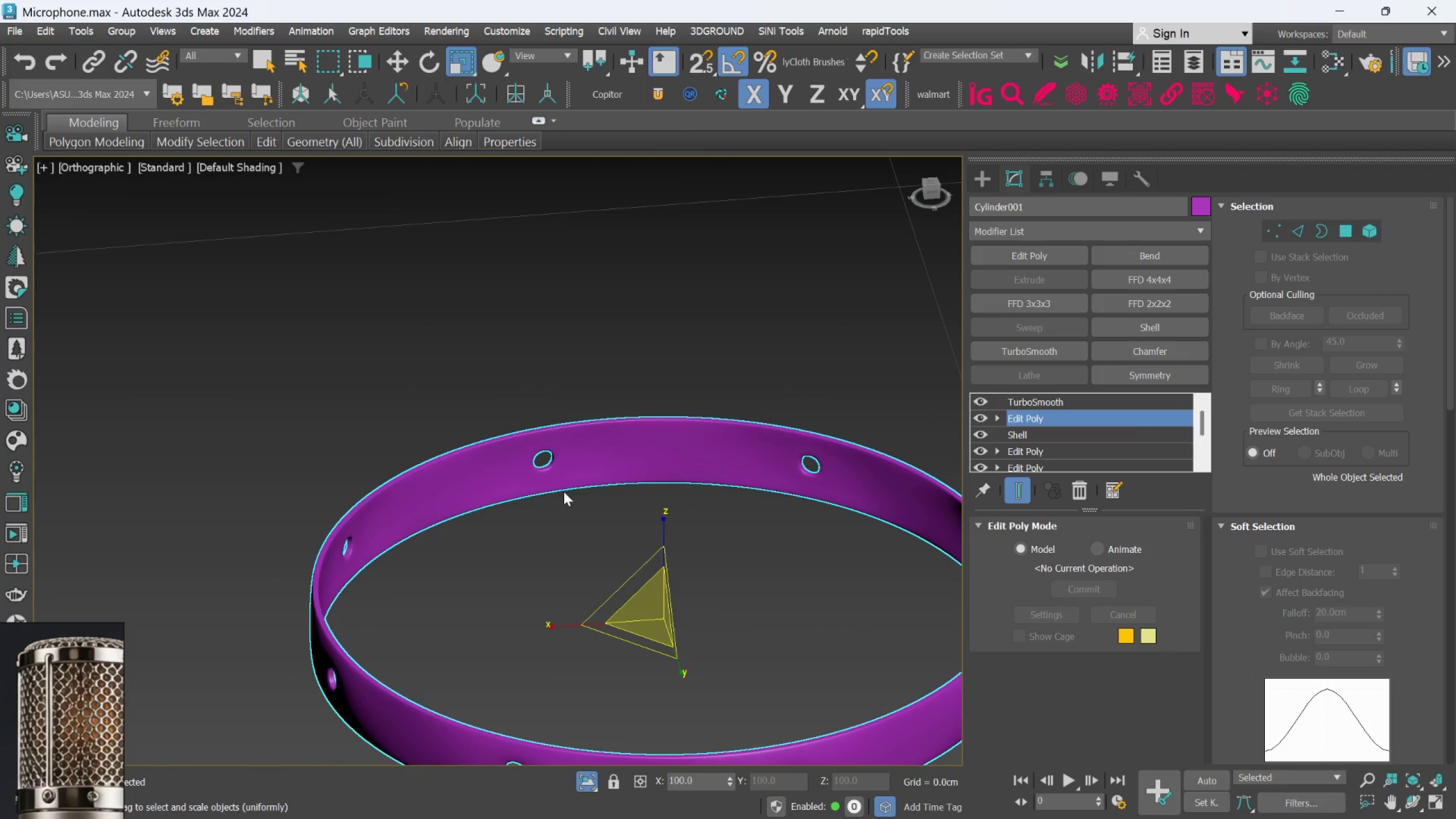 
scroll: coordinate [582, 492], scroll_direction: down, amount: 2.0
 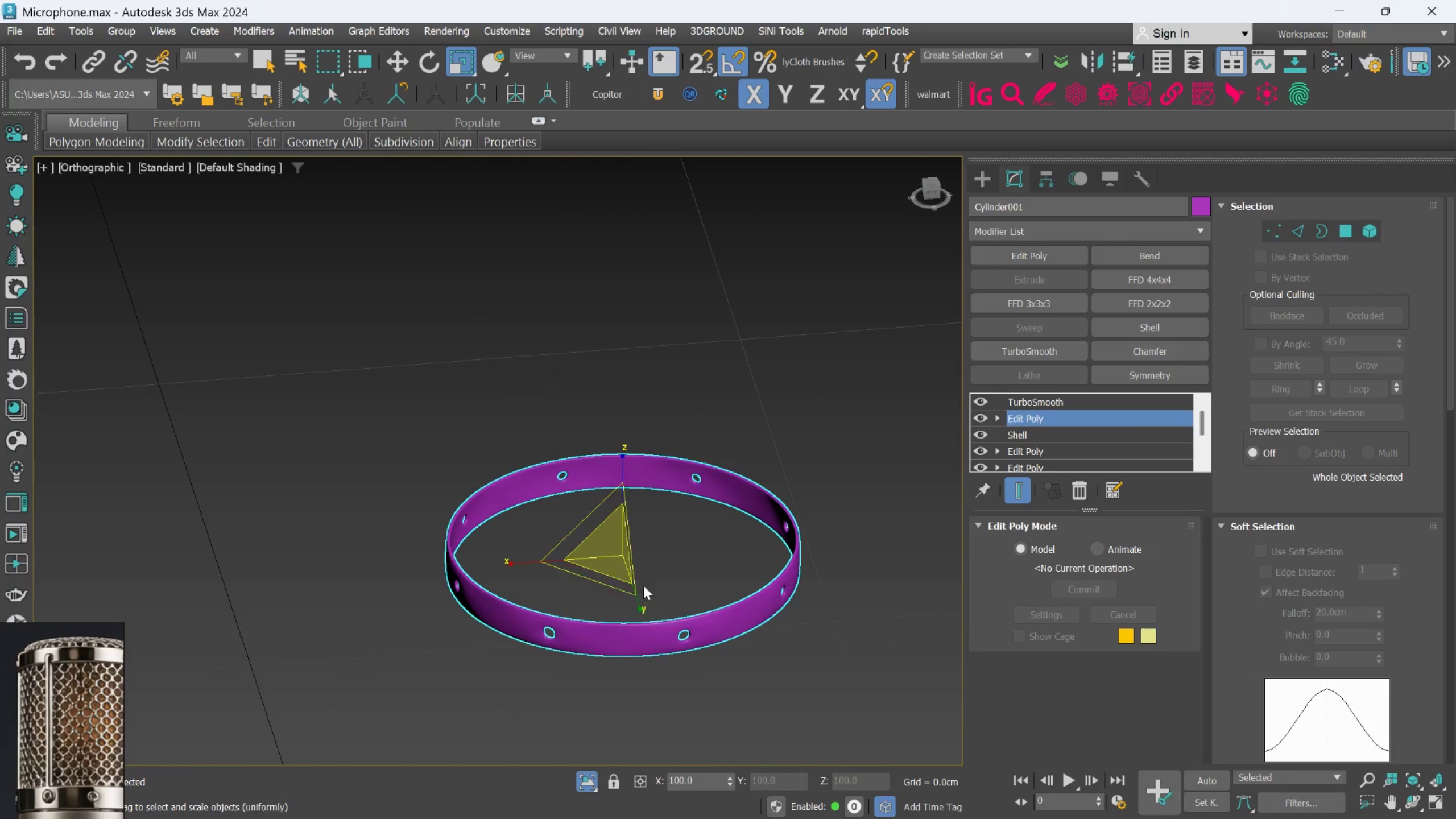 
hold_key(key=AltLeft, duration=0.66)
 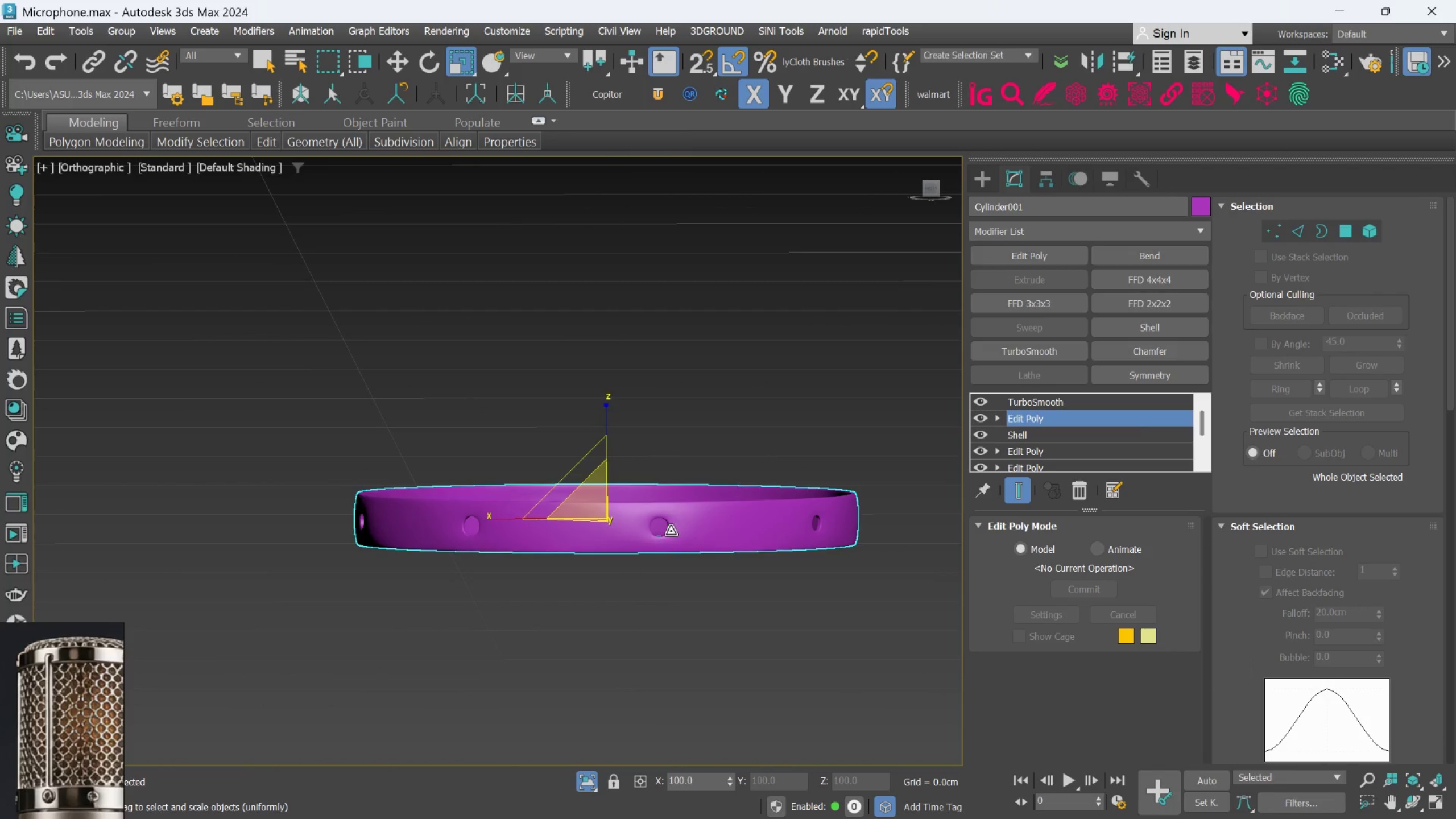 
scroll: coordinate [663, 644], scroll_direction: up, amount: 1.0
 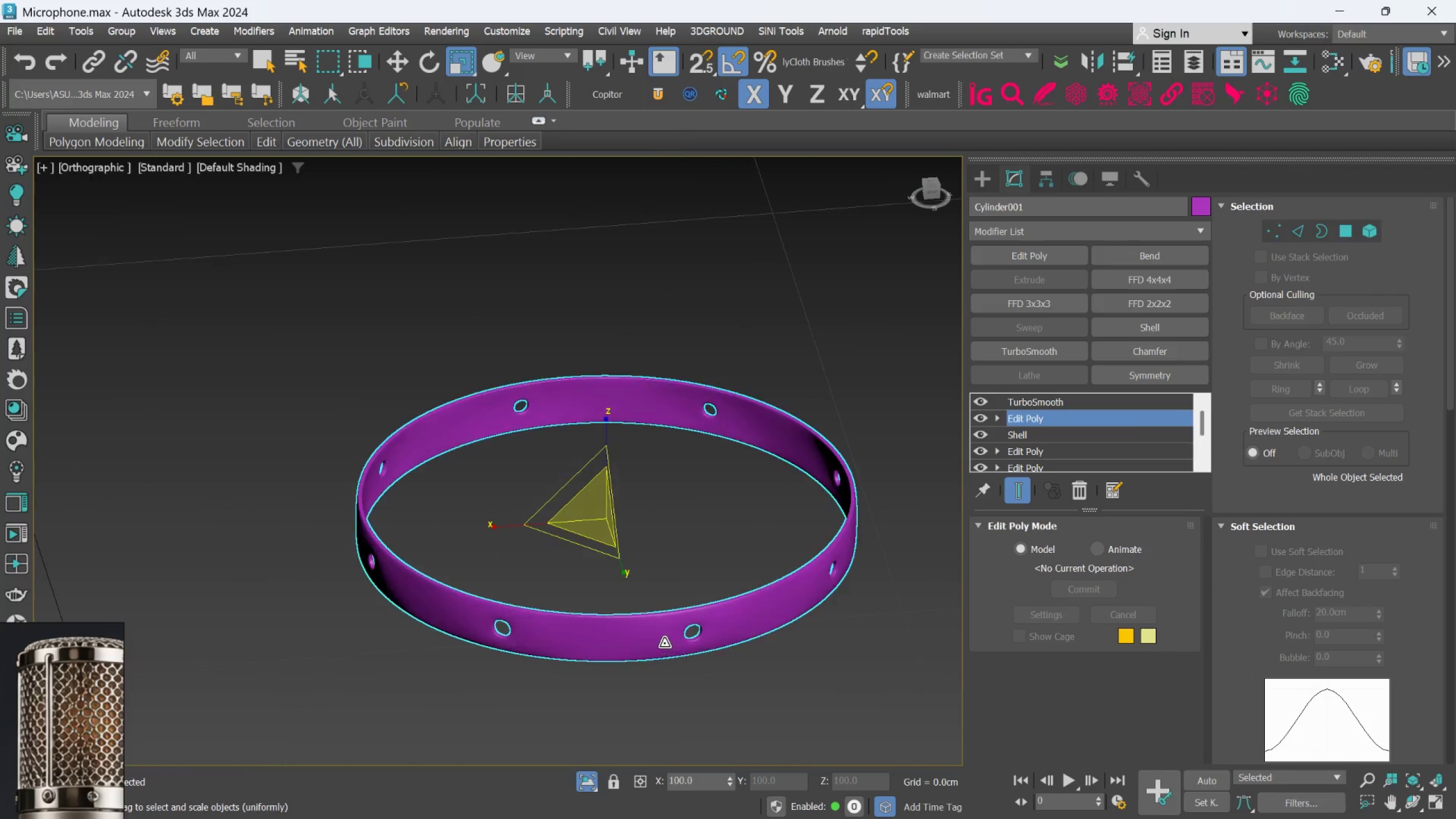 
hold_key(key=AltLeft, duration=1.62)
 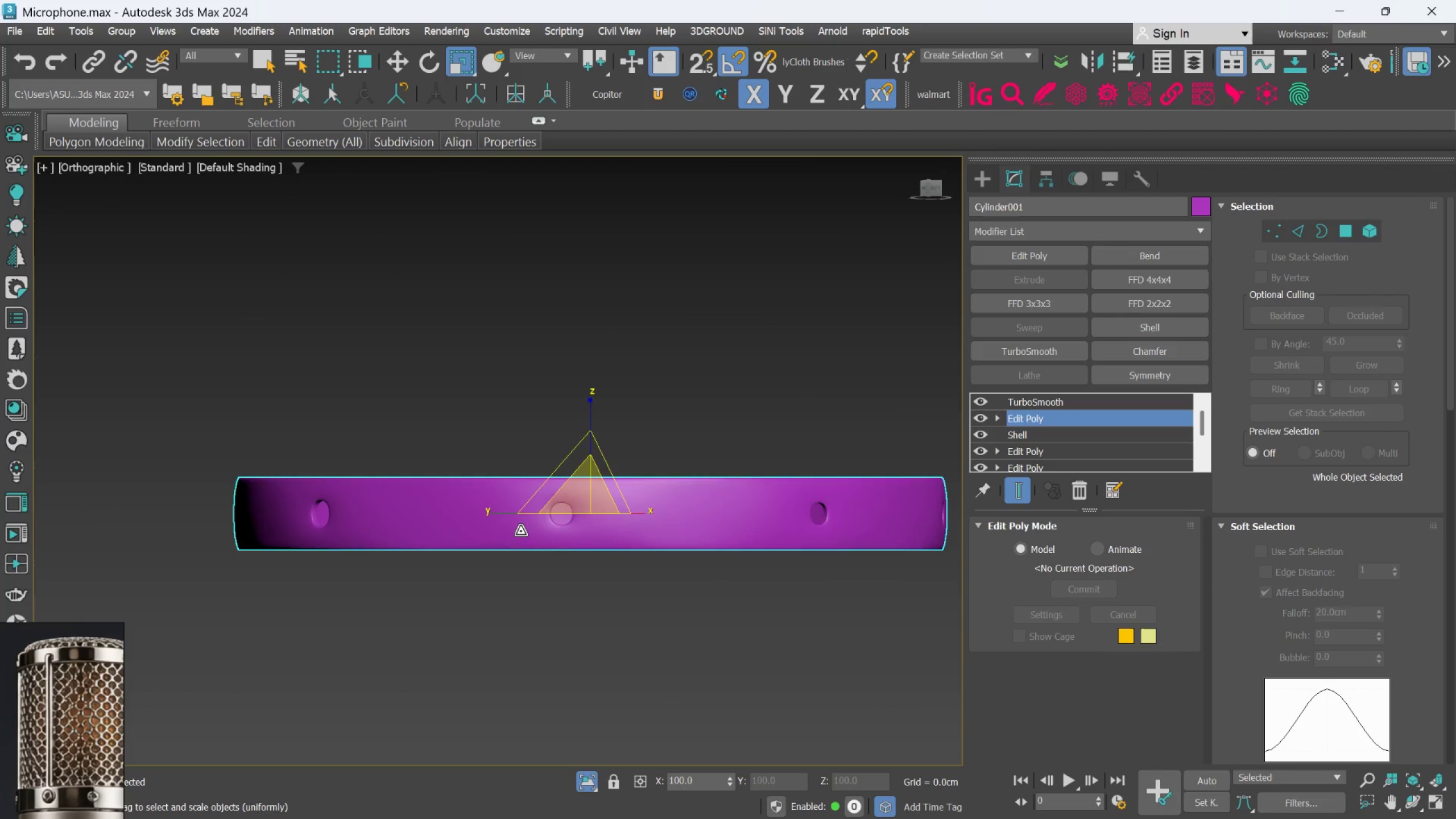 
scroll: coordinate [506, 537], scroll_direction: up, amount: 3.0
 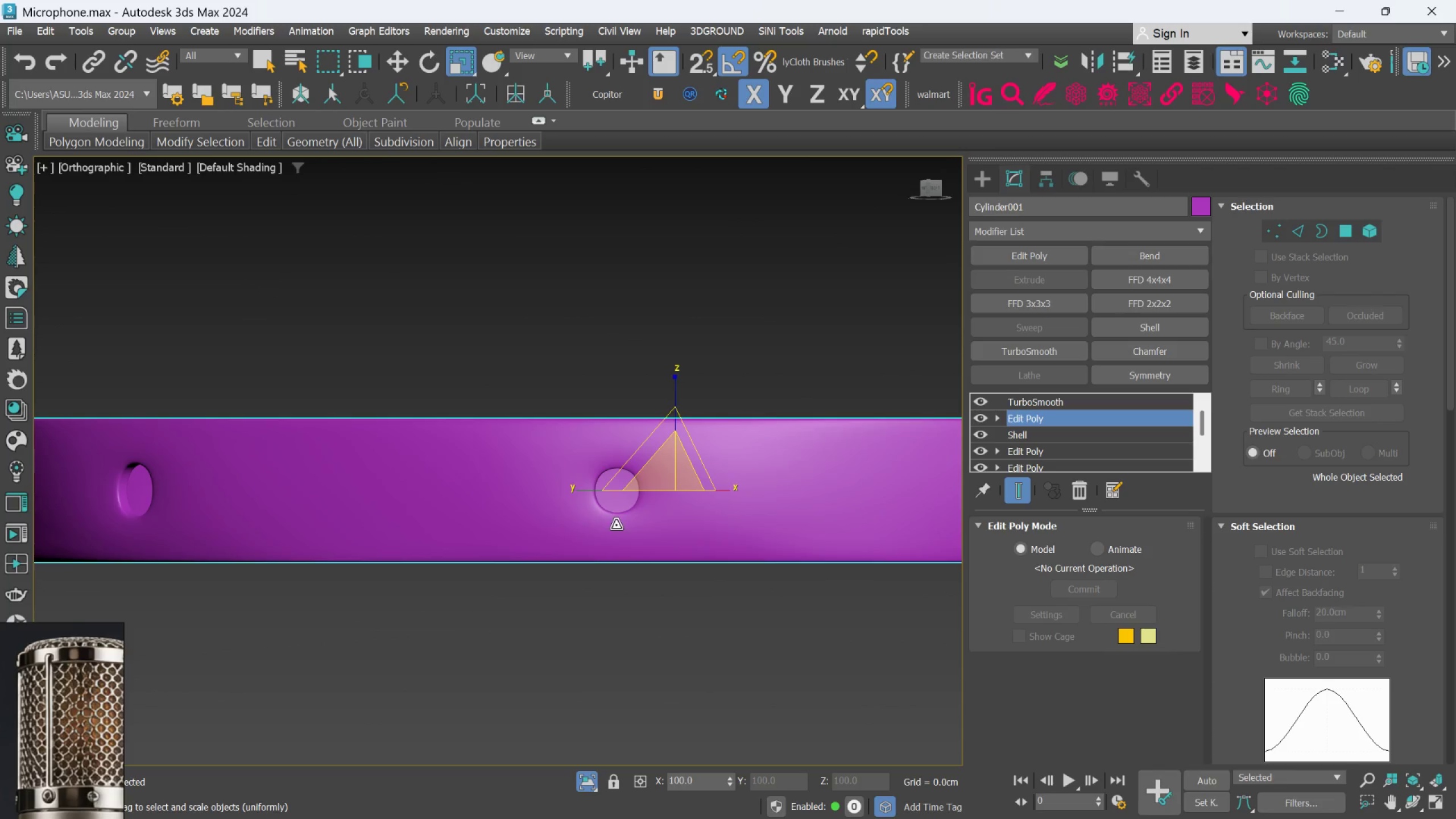 
hold_key(key=AltLeft, duration=2.09)
 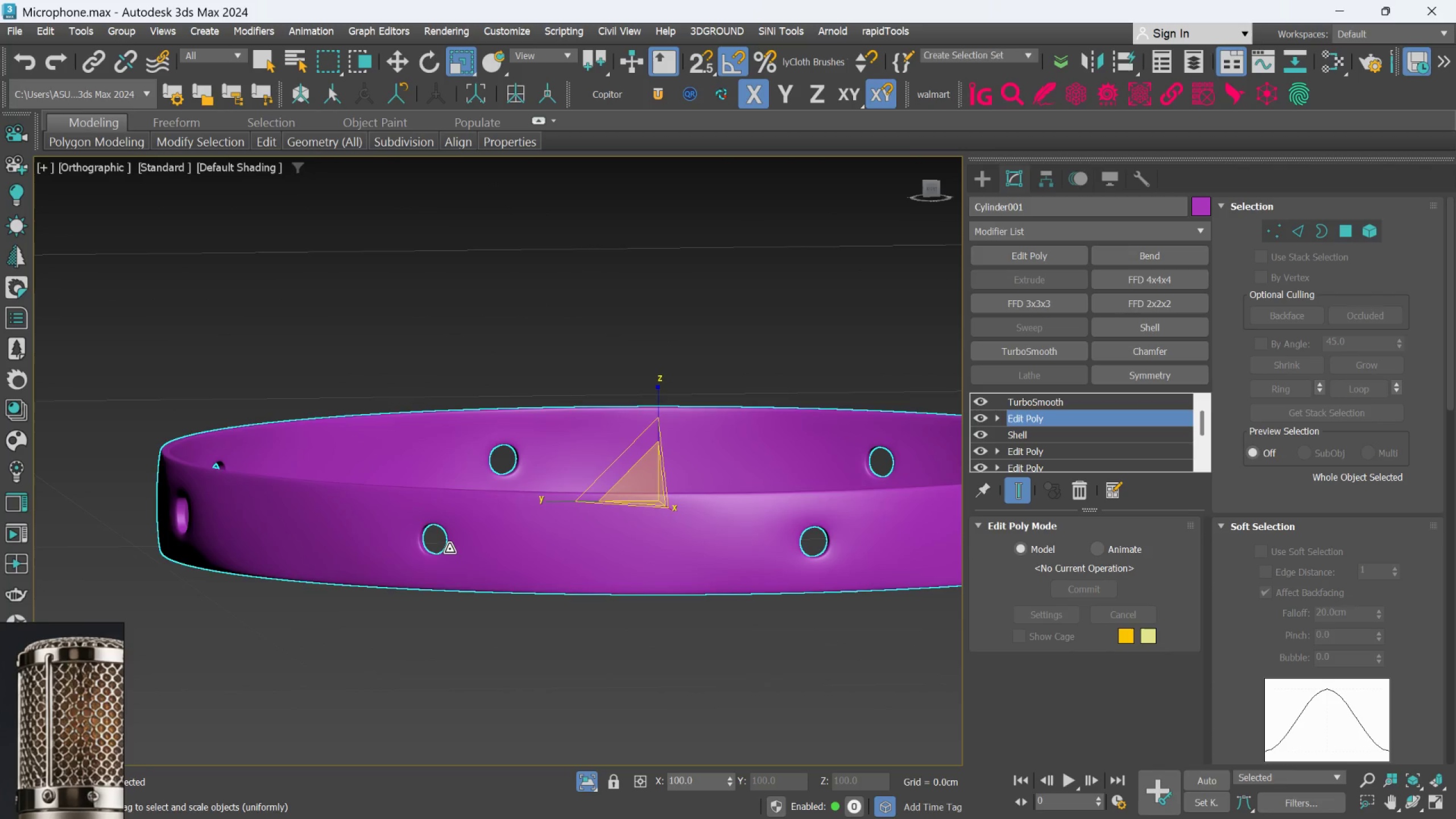 
scroll: coordinate [617, 525], scroll_direction: down, amount: 1.0
 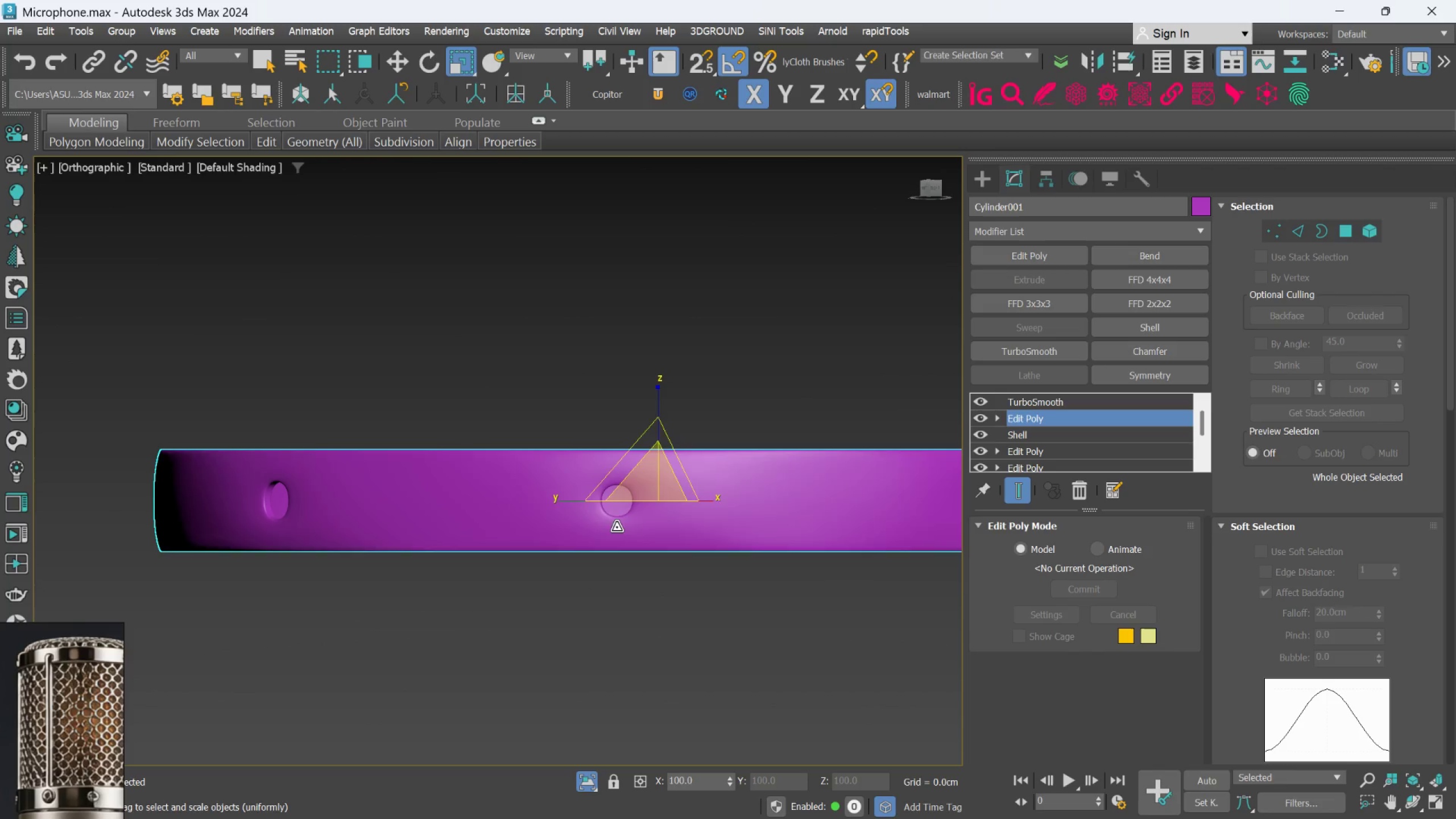 
scroll: coordinate [449, 549], scroll_direction: up, amount: 1.0
 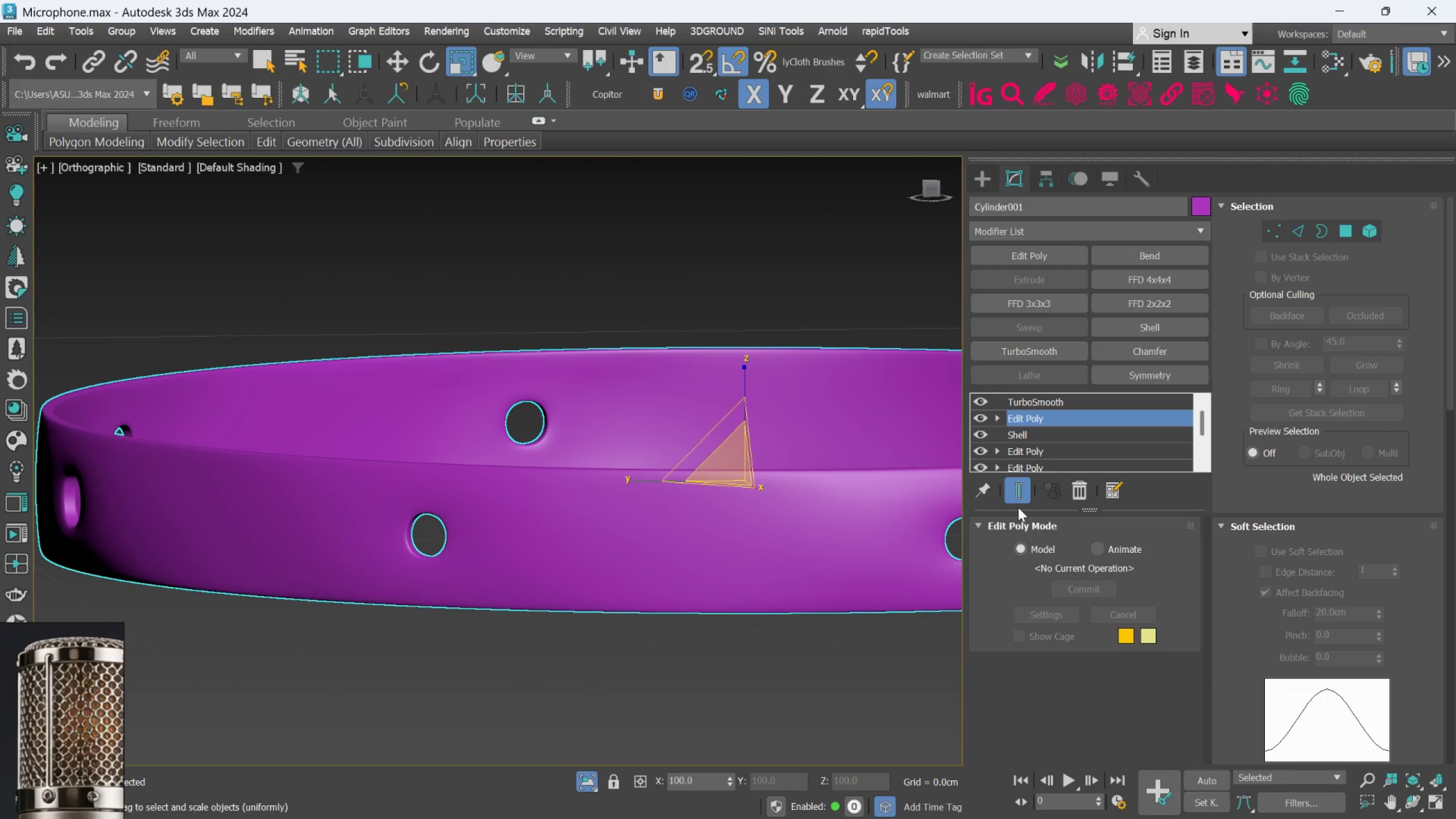 
left_click([1028, 497])
 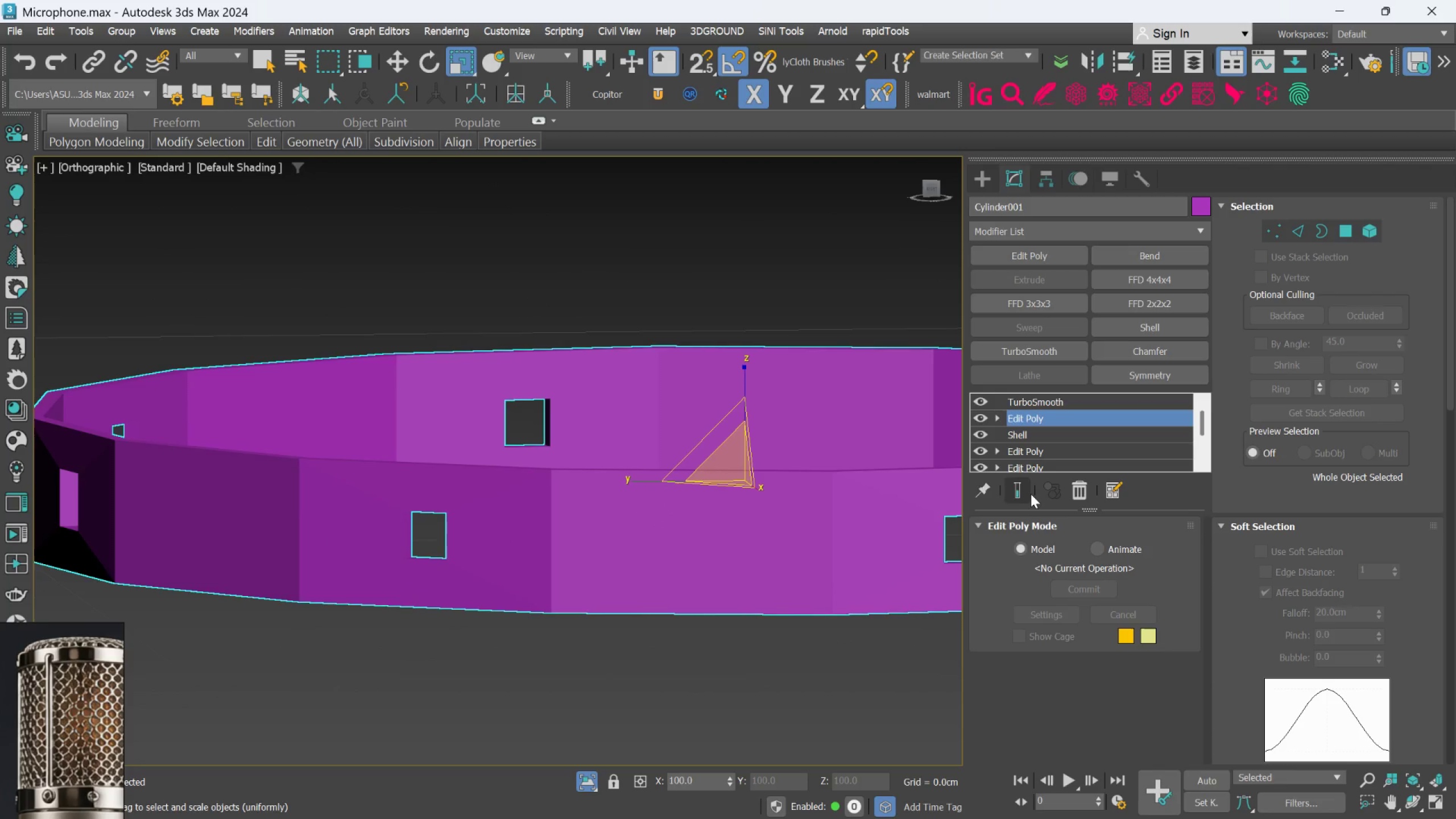 
key(F4)
 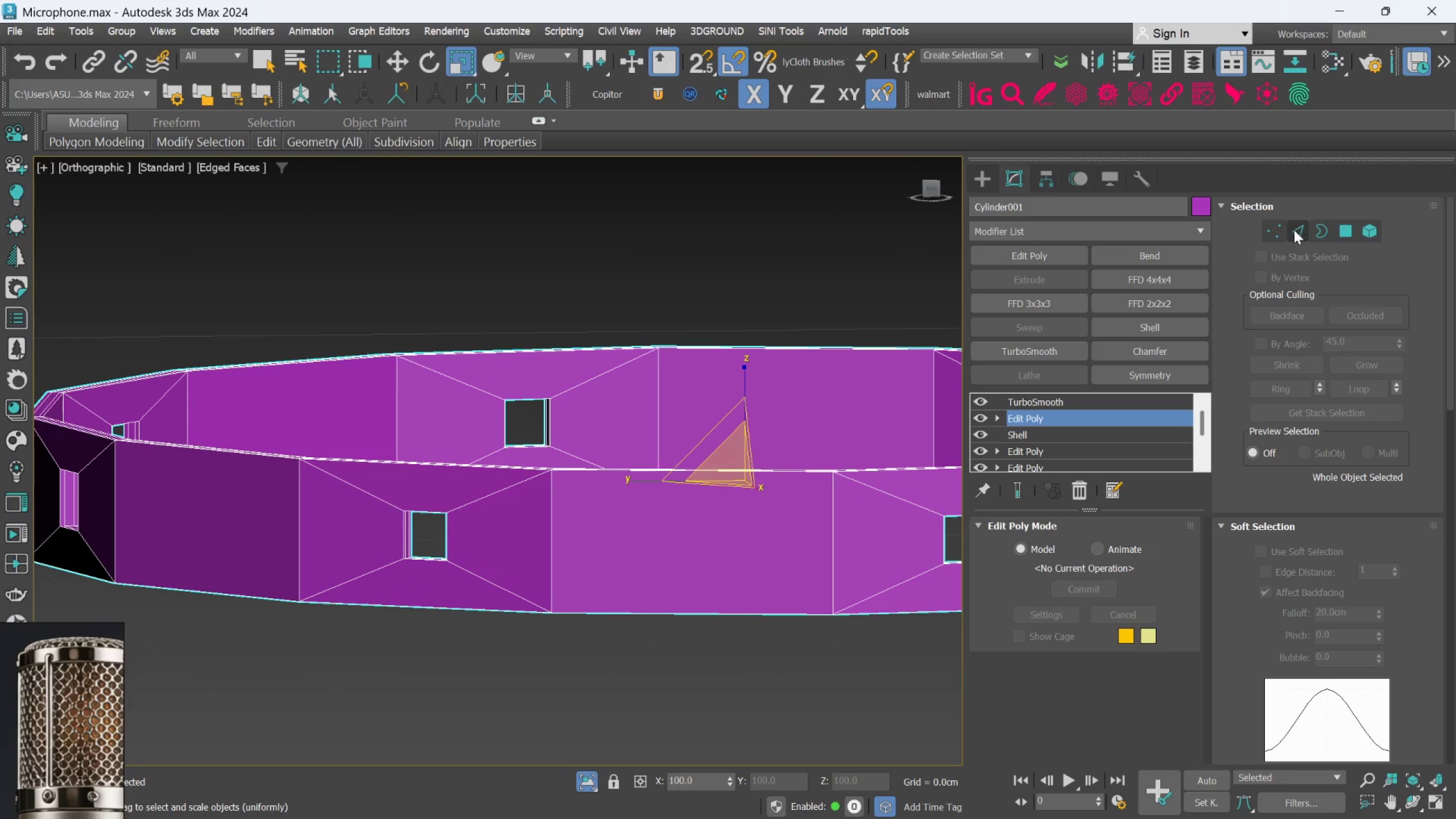 
left_click([1284, 233])
 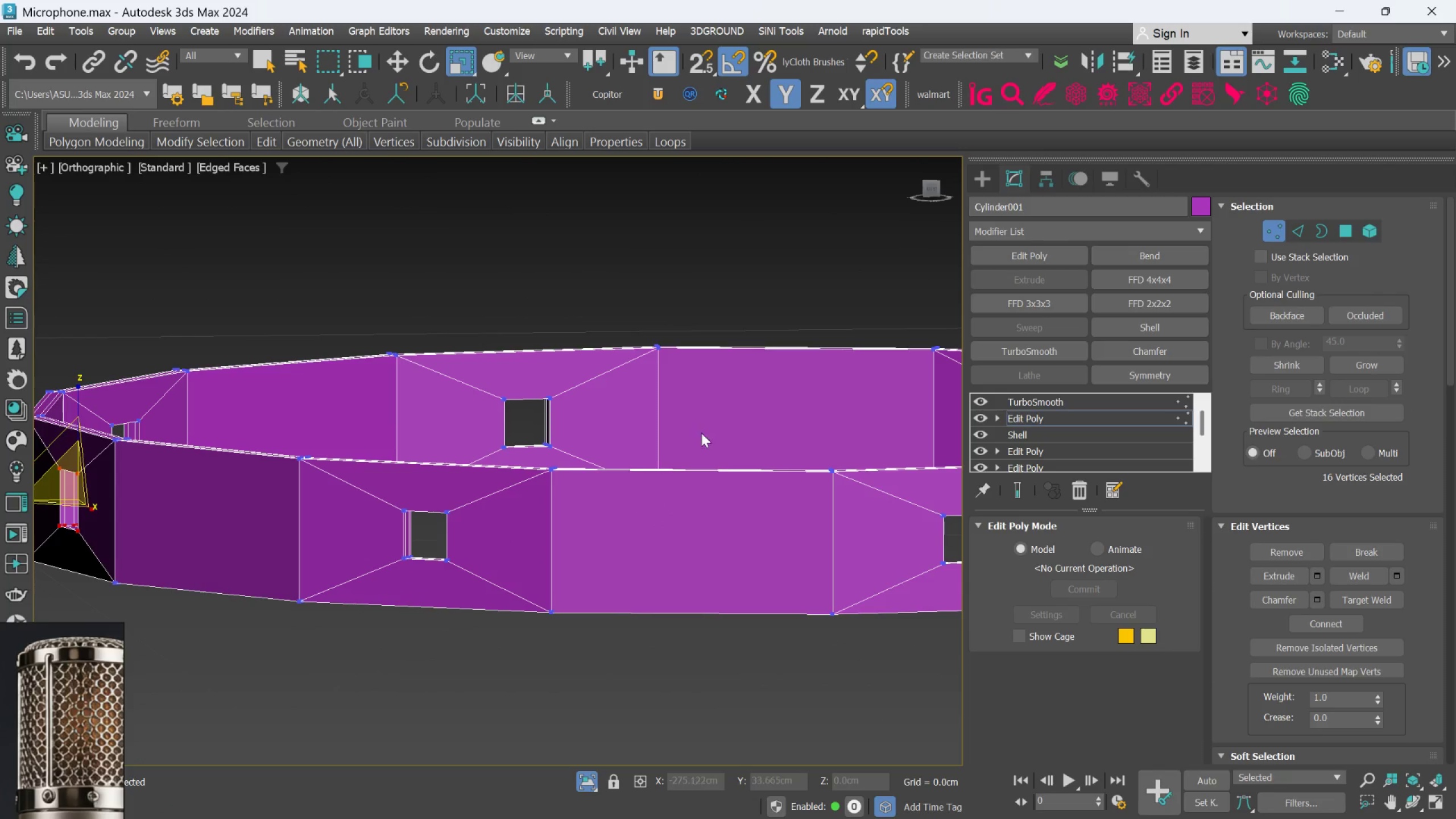 
hold_key(key=AltLeft, duration=1.28)
 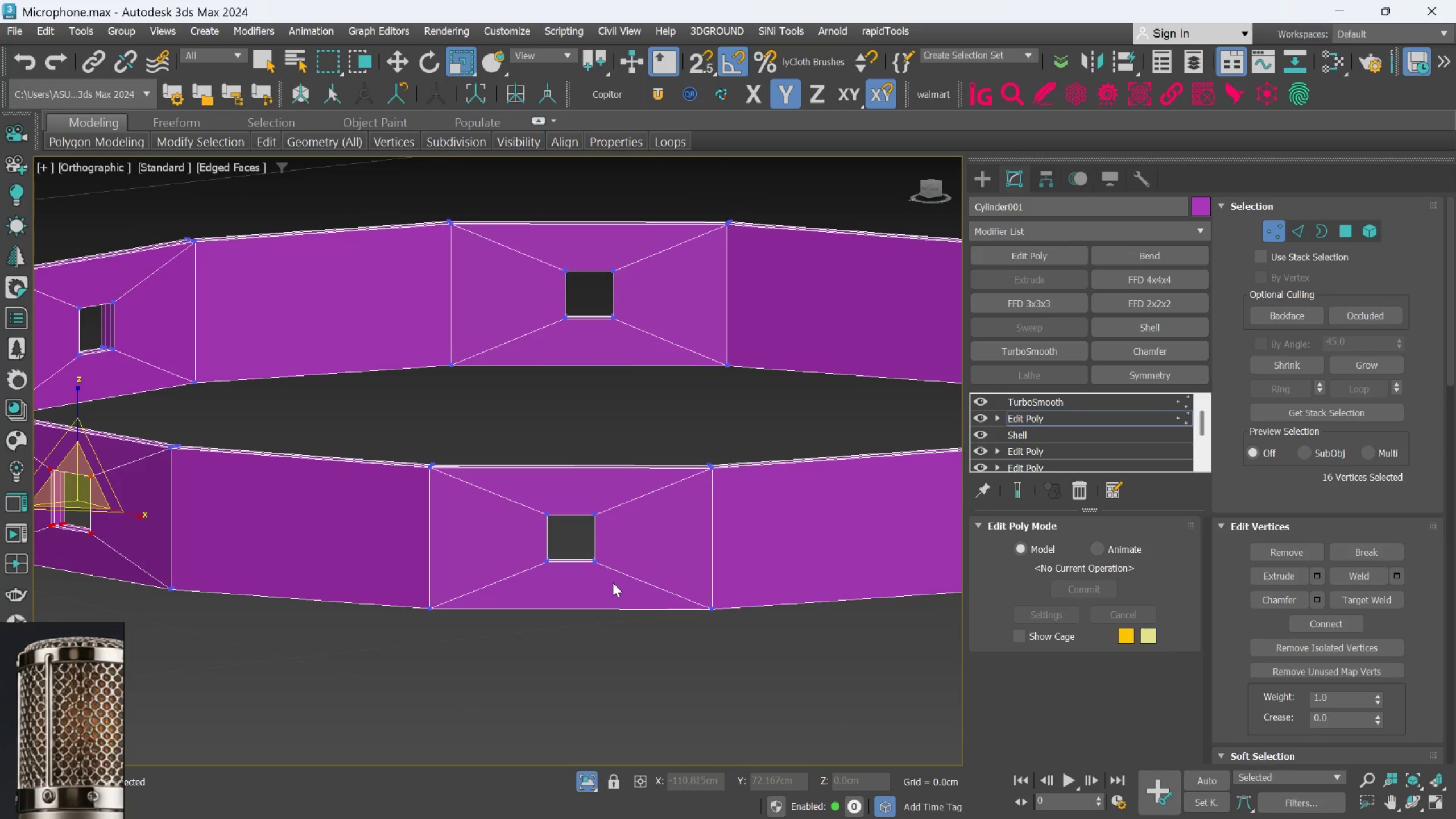 
scroll: coordinate [525, 494], scroll_direction: none, amount: 0.0
 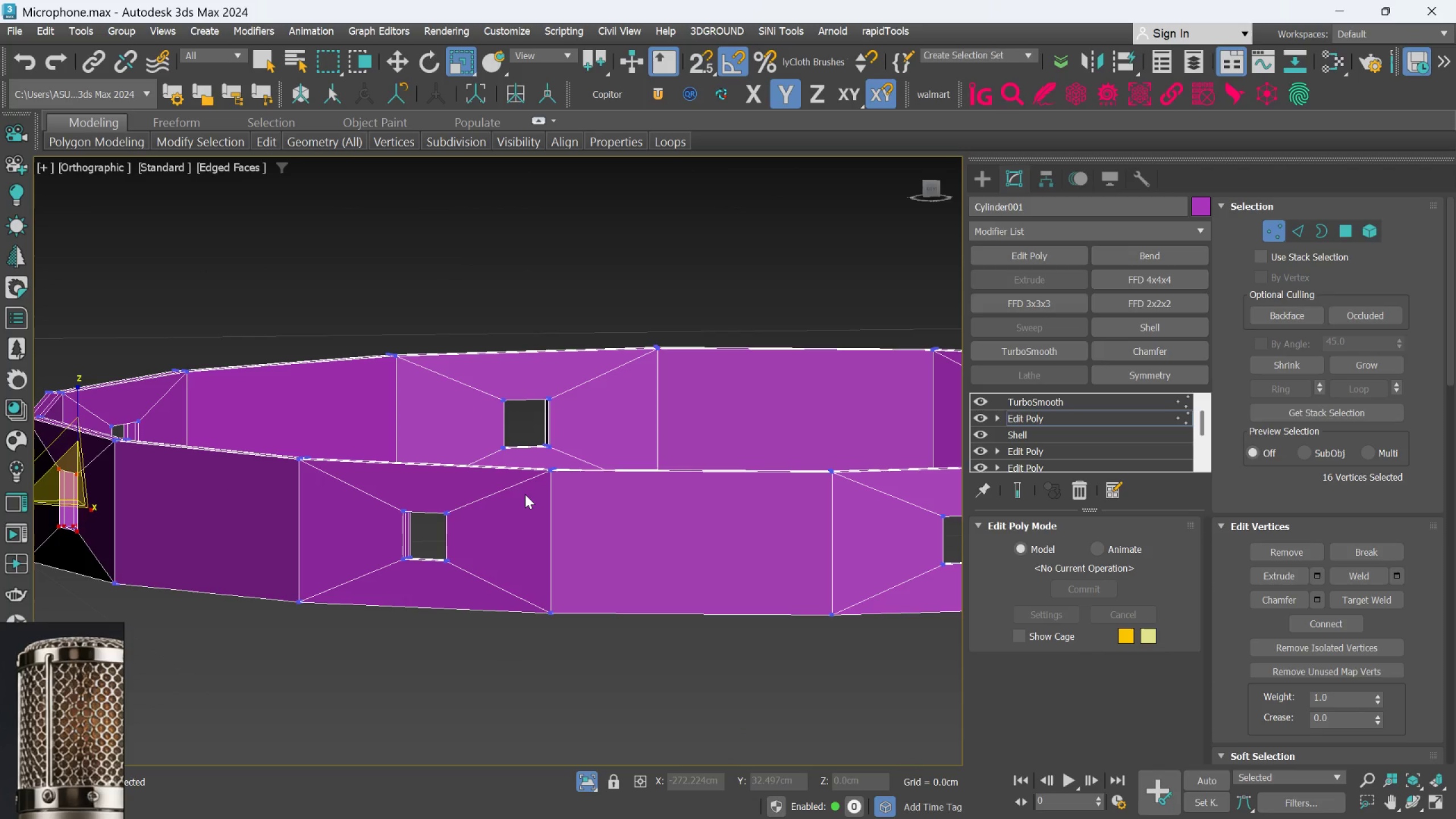 
left_click_drag(start_coordinate=[613, 583], to_coordinate=[523, 500])
 